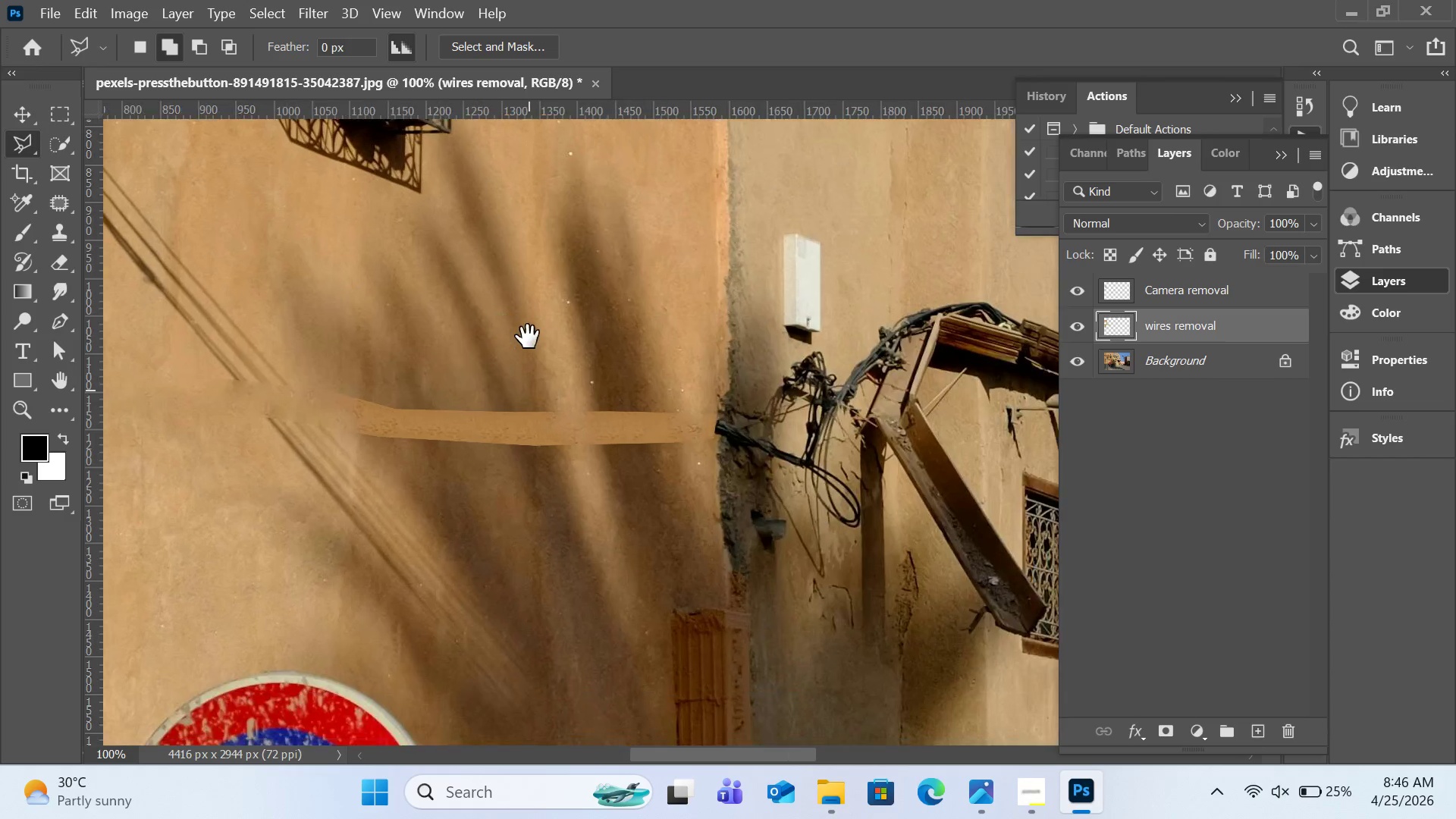 
left_click_drag(start_coordinate=[509, 555], to_coordinate=[562, 307])
 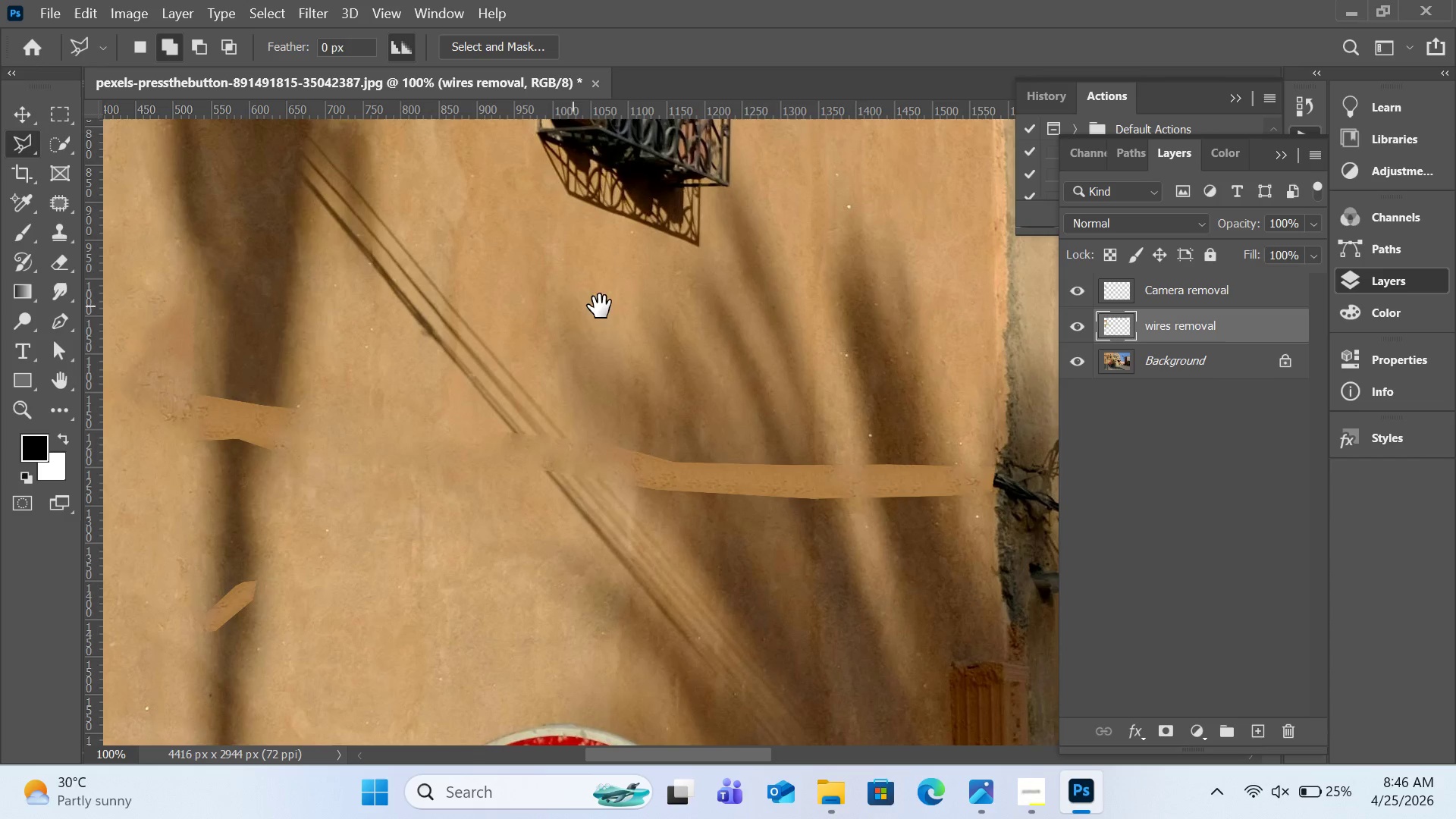 
hold_key(key=Space, duration=1.5)
 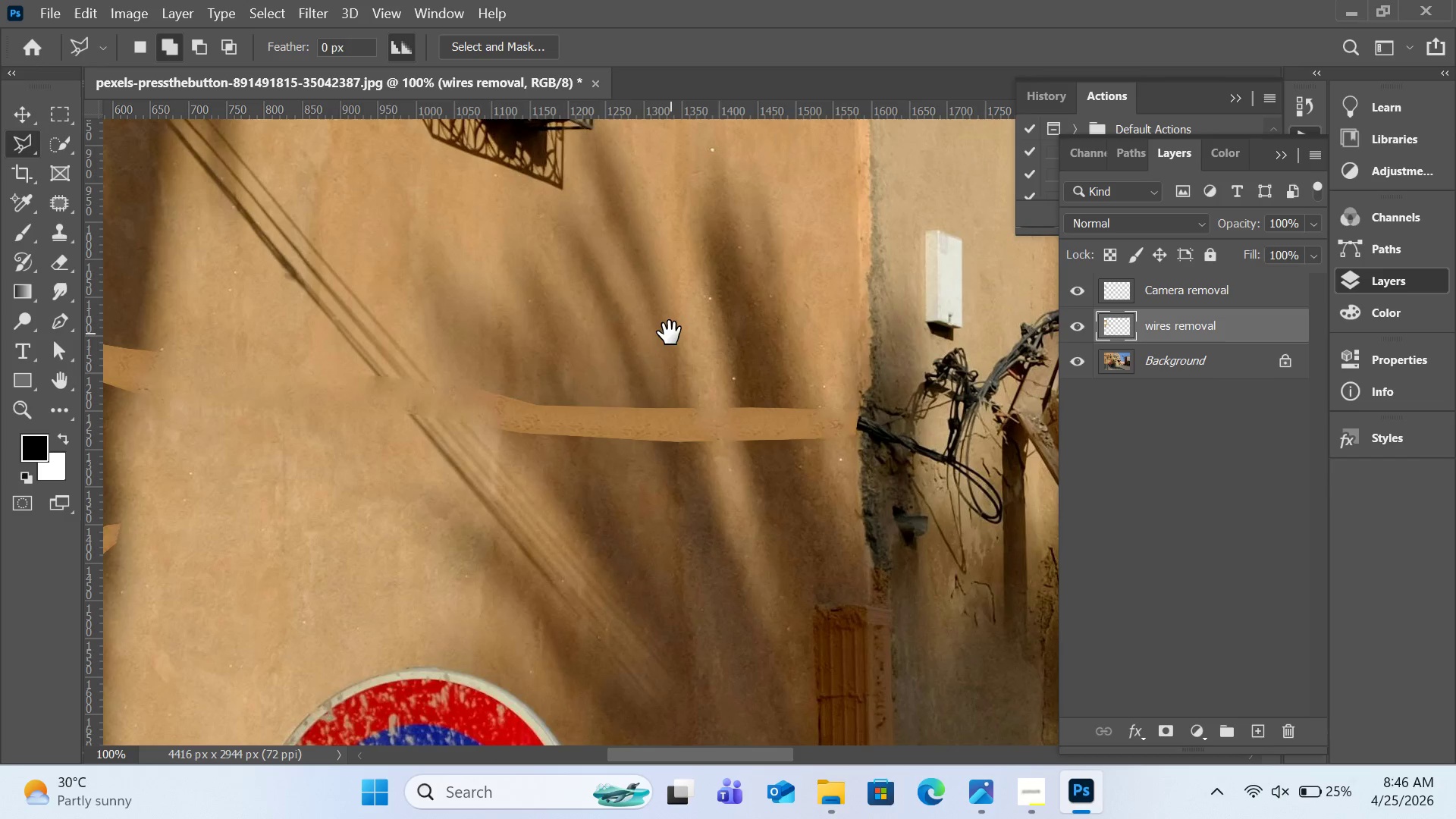 
left_click_drag(start_coordinate=[806, 390], to_coordinate=[920, 320])
 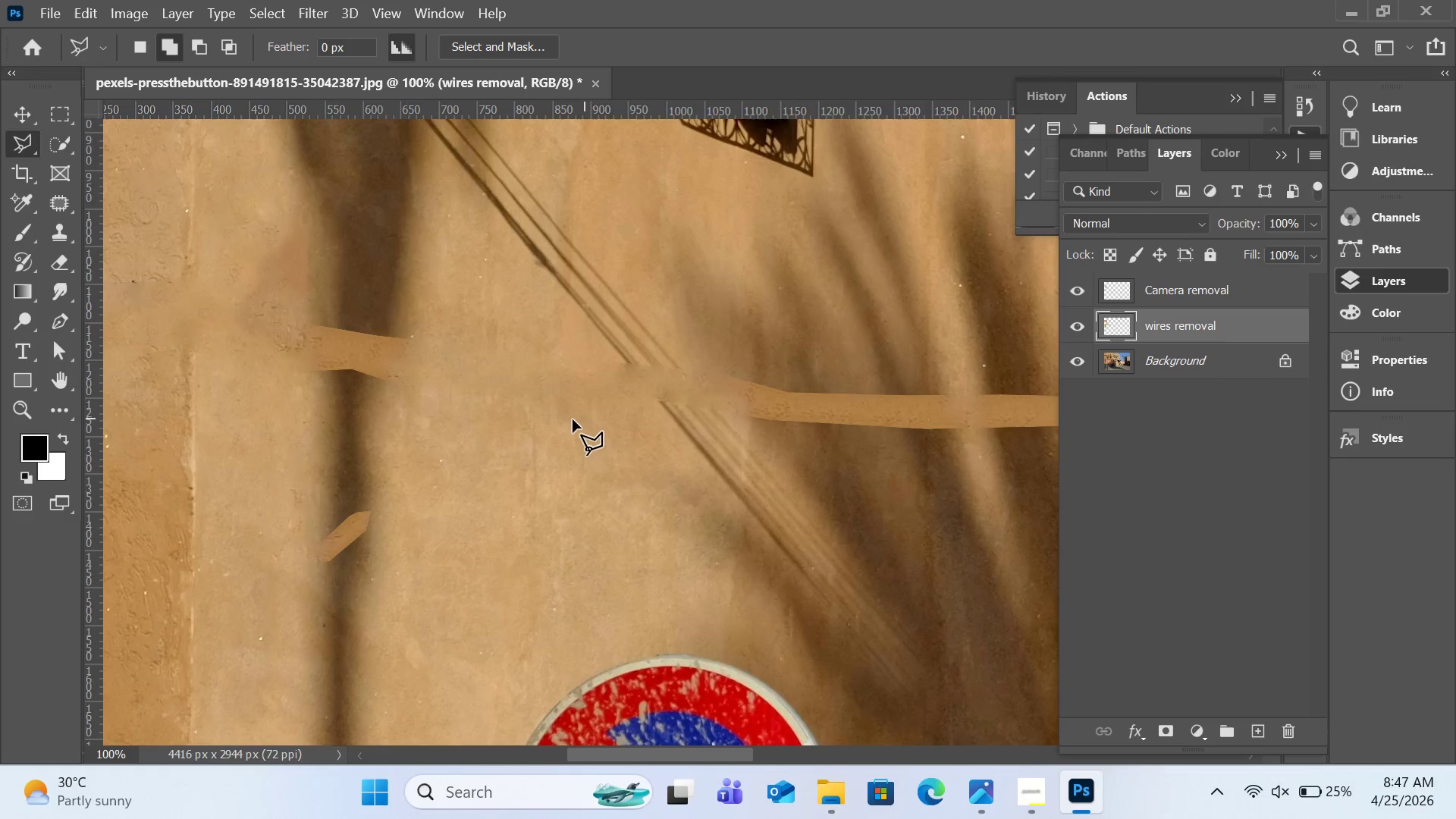 
hold_key(key=Space, duration=1.5)
 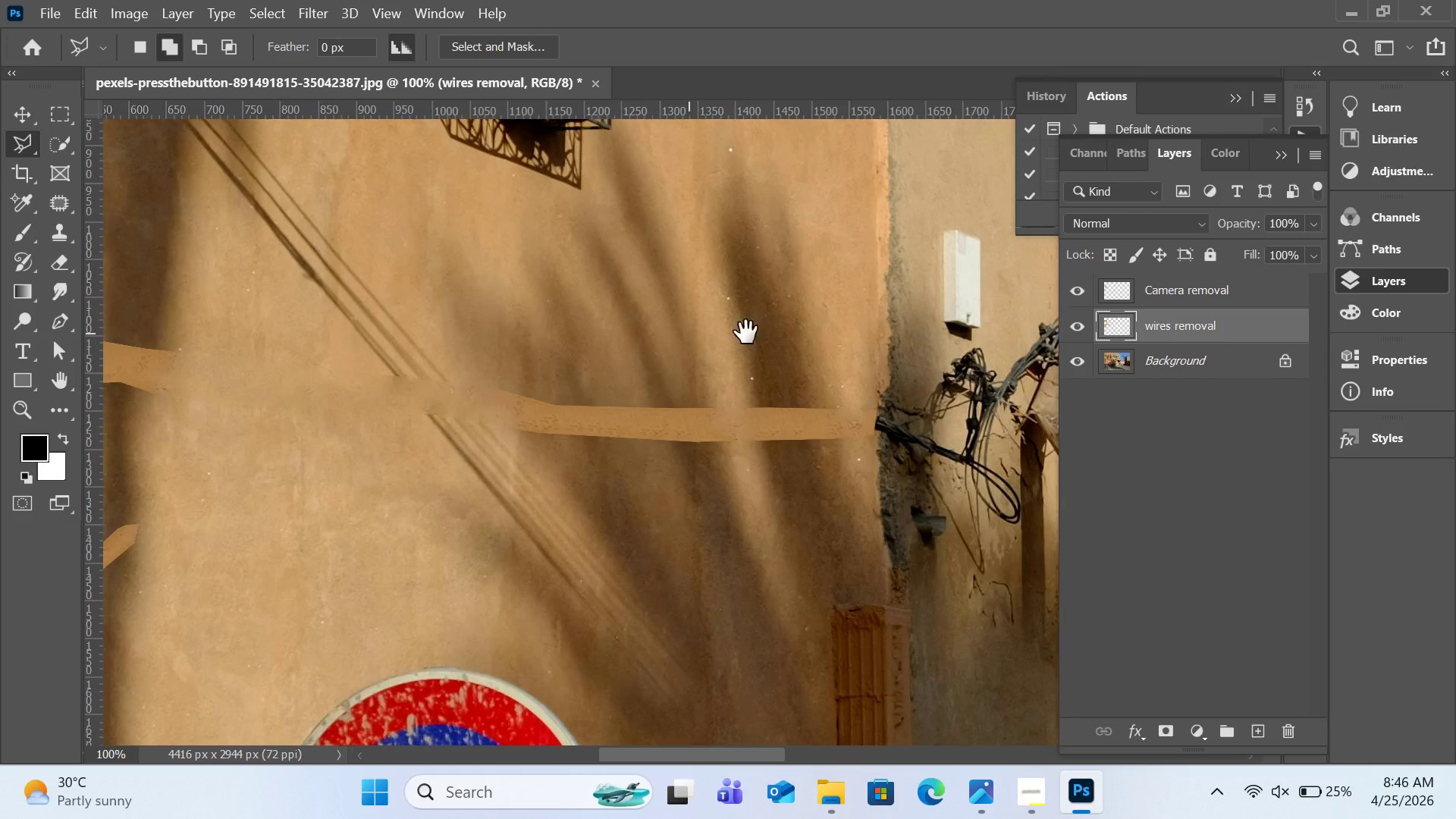 
hold_key(key=Space, duration=1.5)
 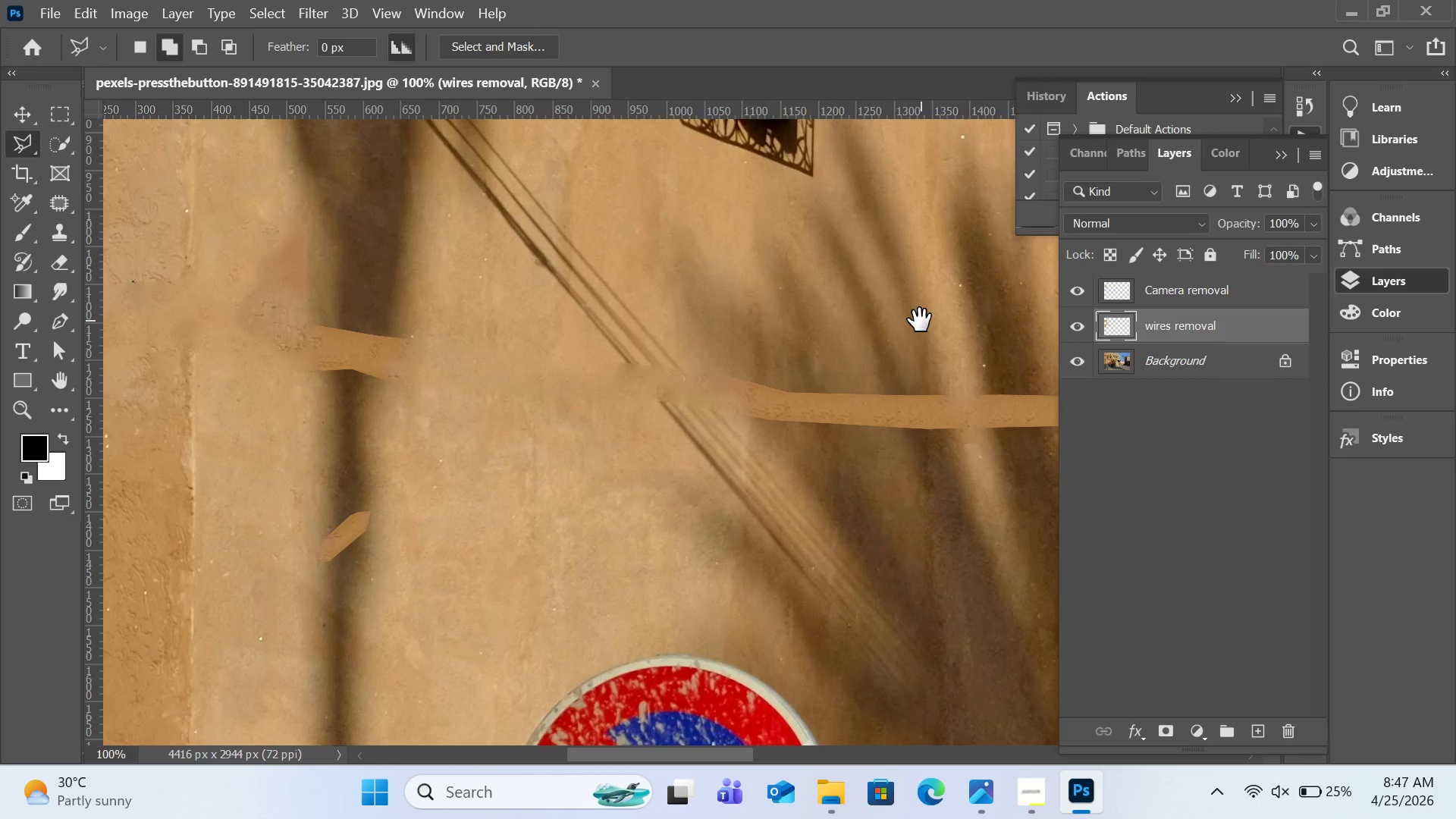 
hold_key(key=Space, duration=1.38)
 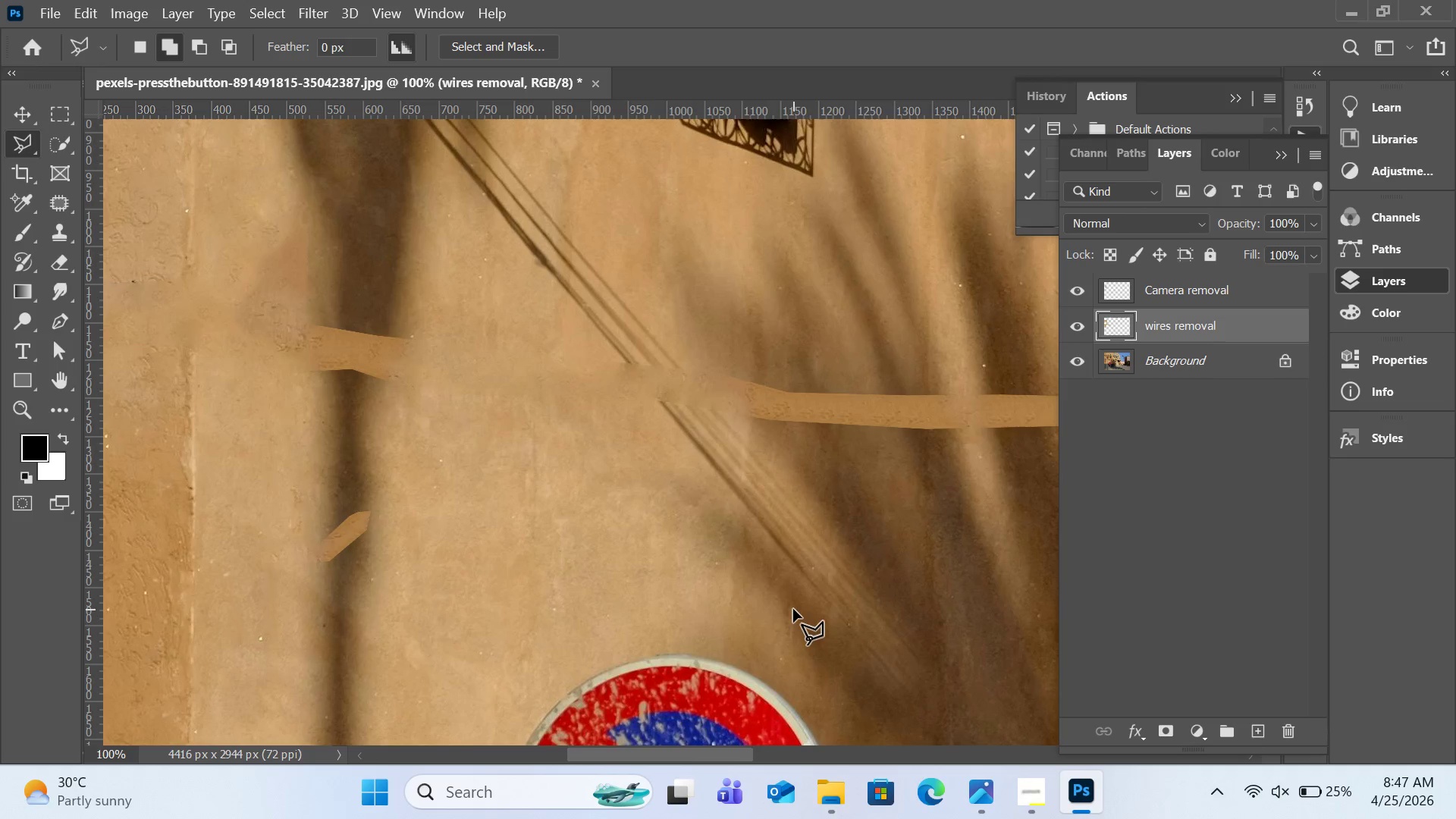 
hold_key(key=Space, duration=1.51)
 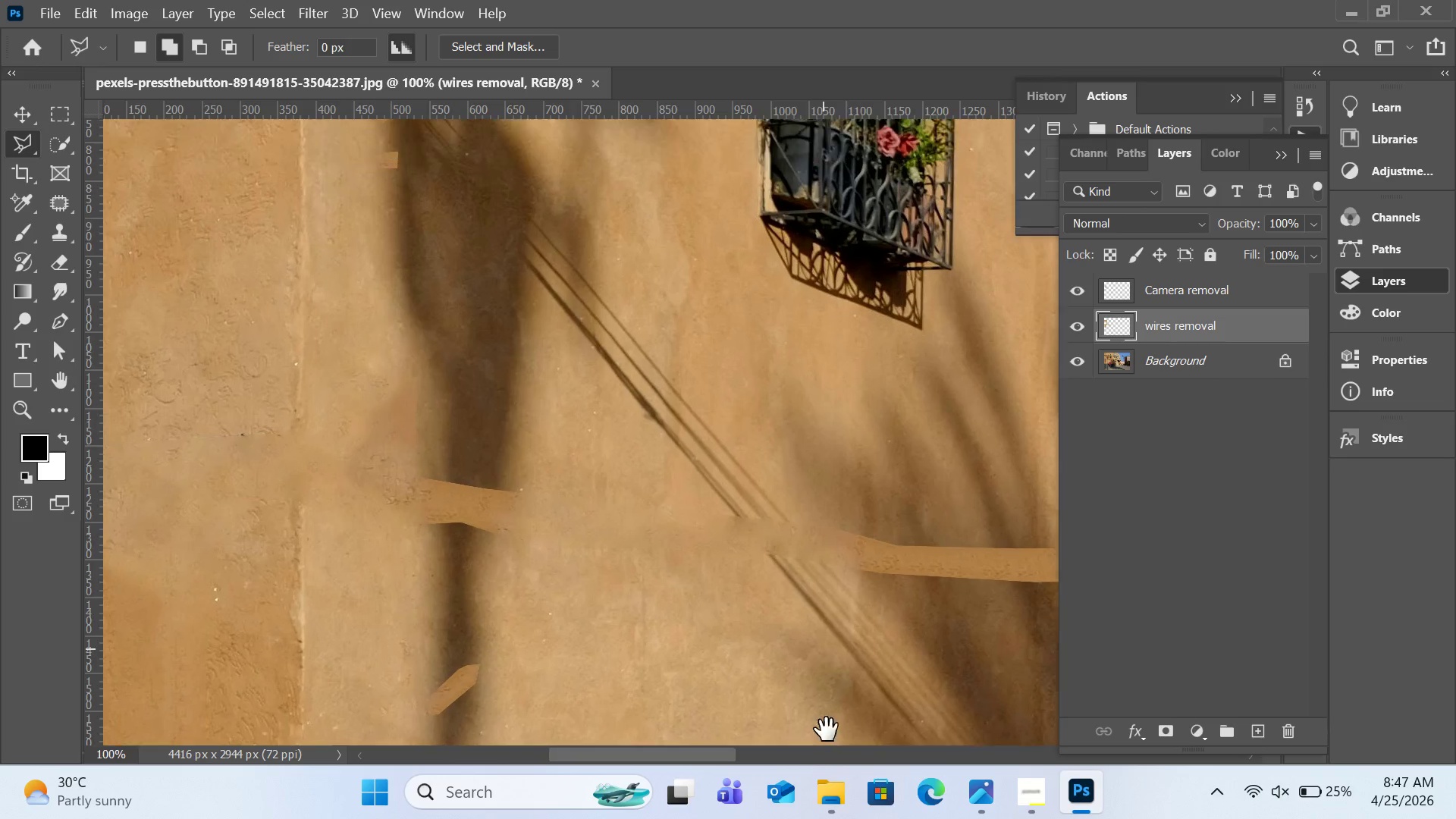 
left_click_drag(start_coordinate=[717, 560], to_coordinate=[821, 818])
 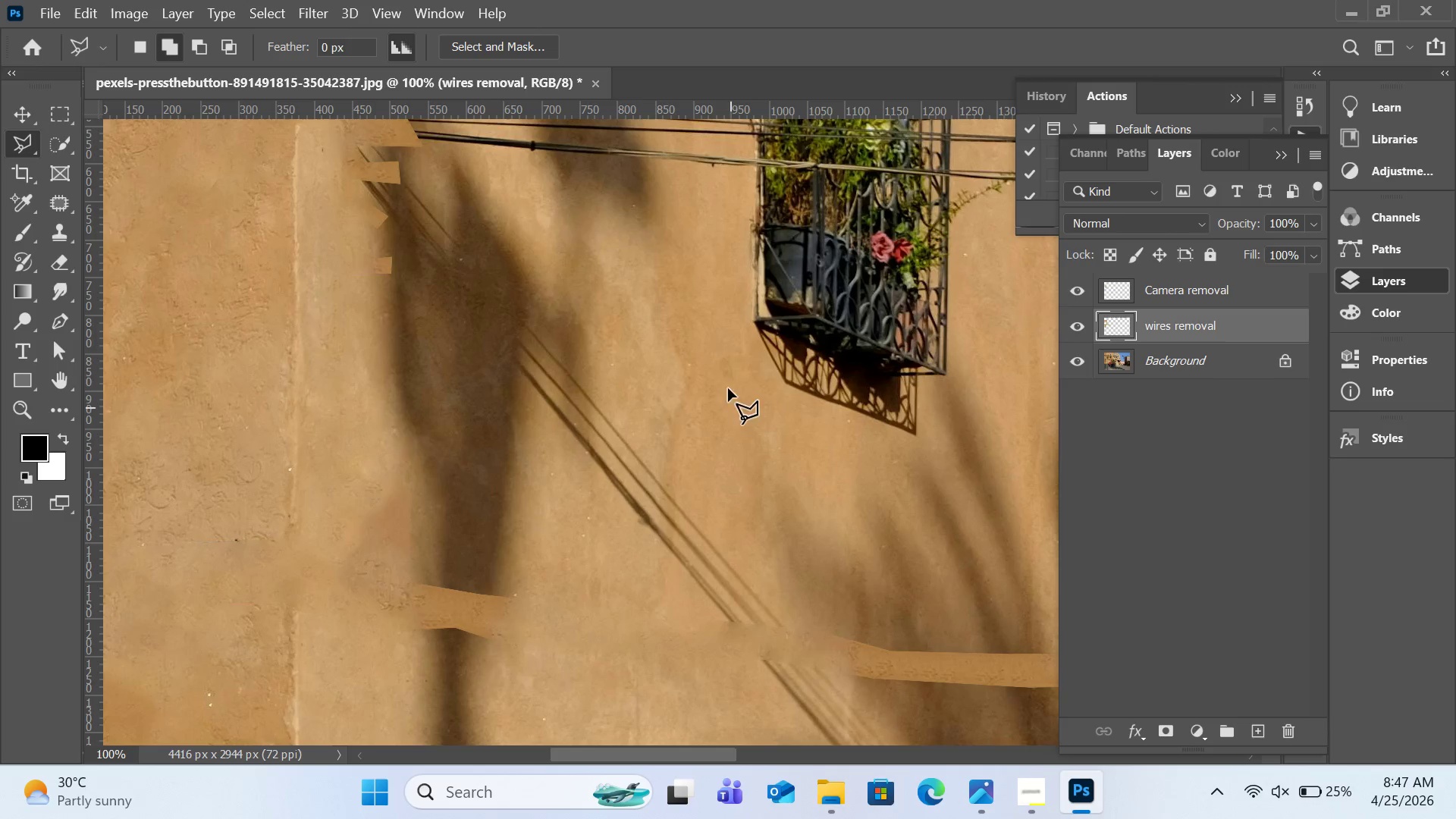 
hold_key(key=Space, duration=1.52)
 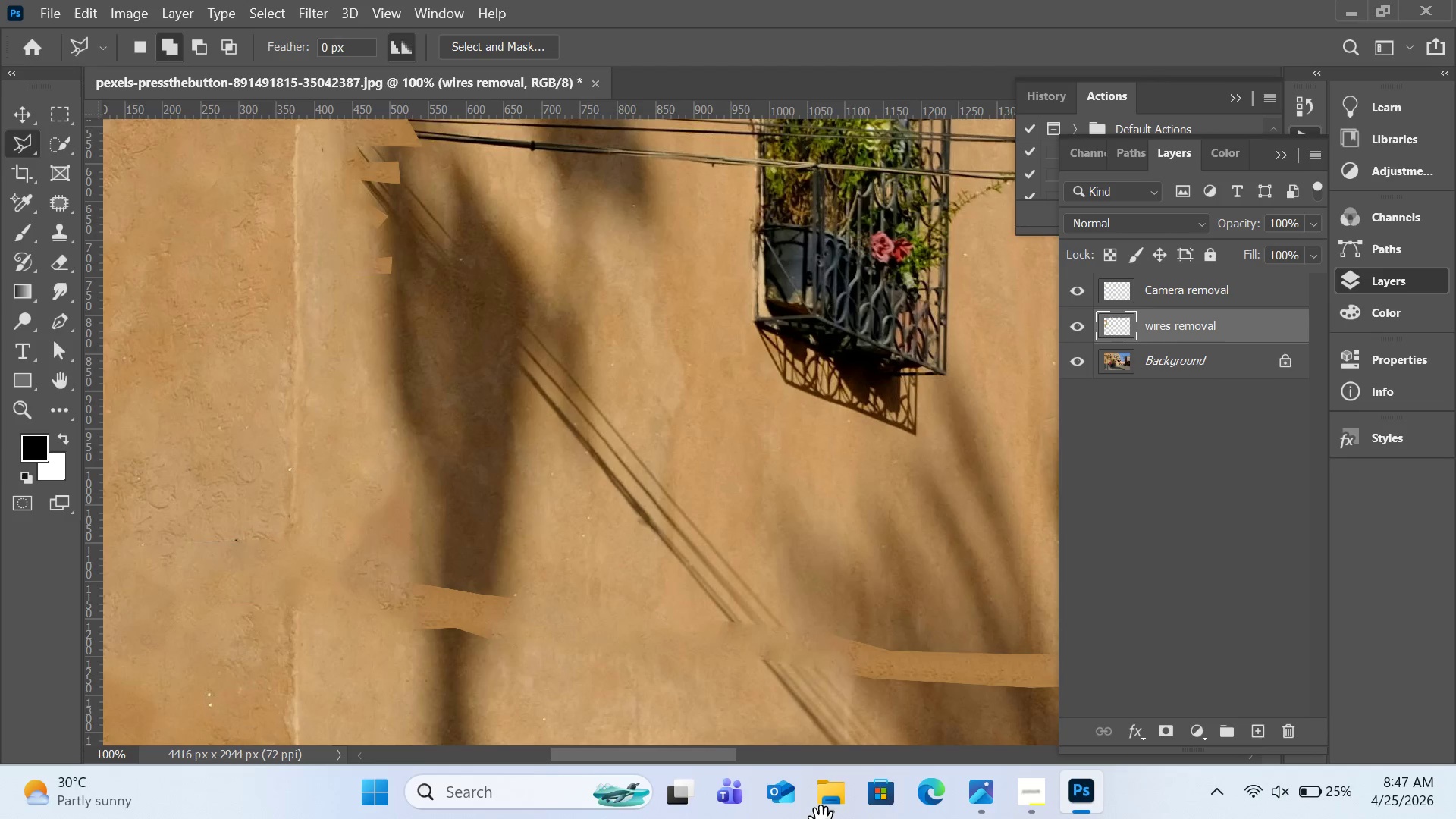 
hold_key(key=Space, duration=1.5)
 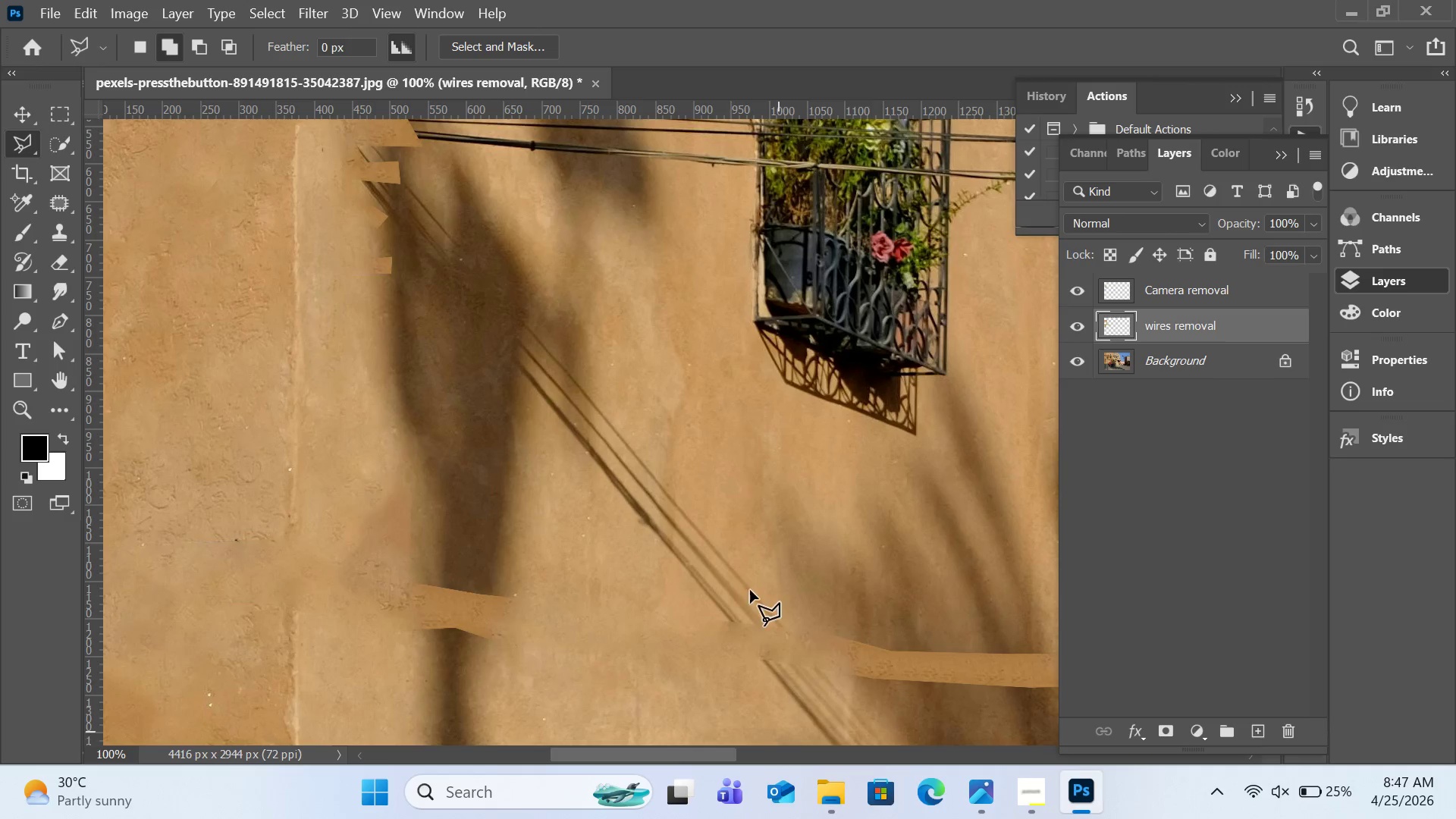 
key(Space)
 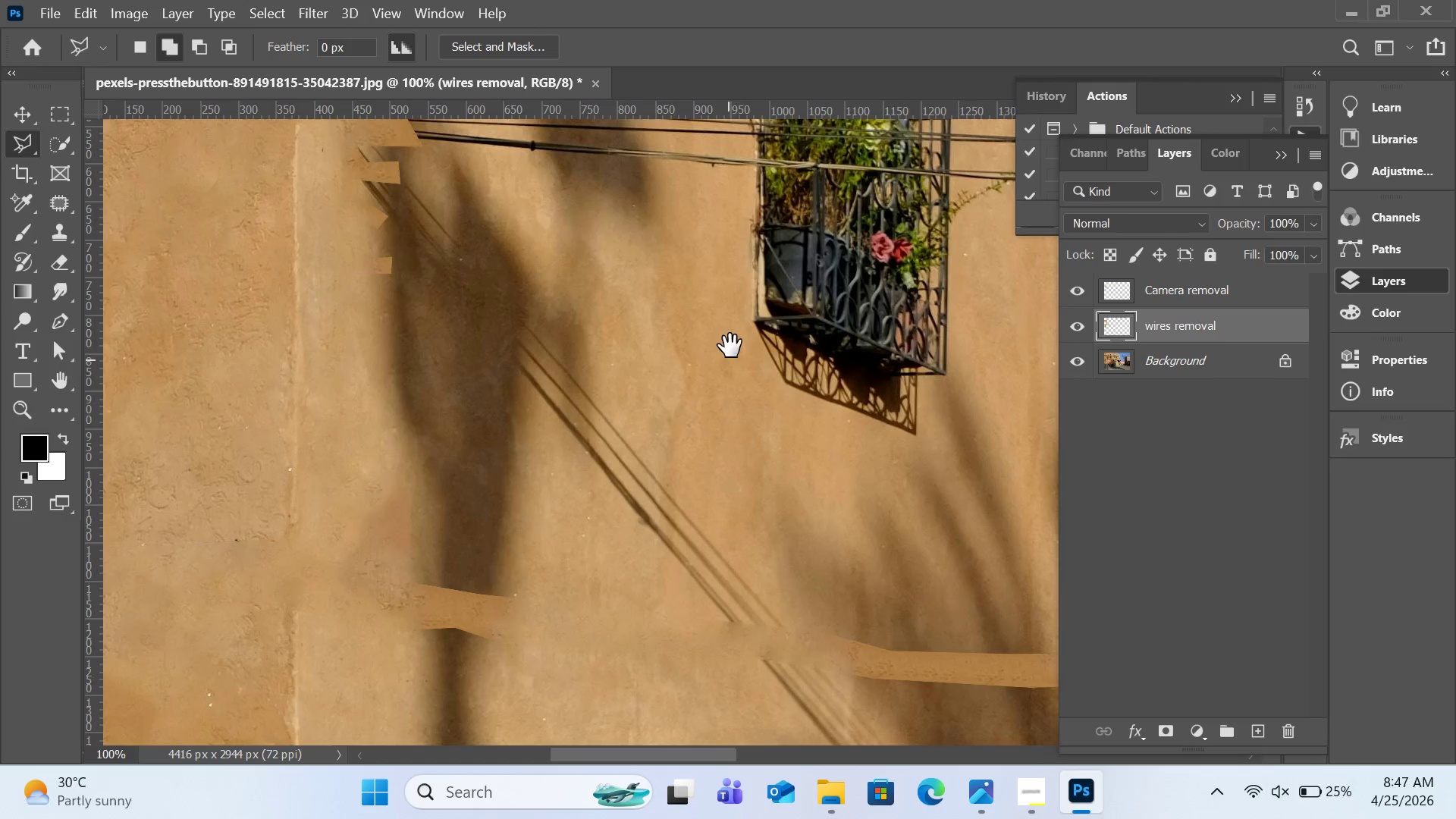 
hold_key(key=Space, duration=1.52)
 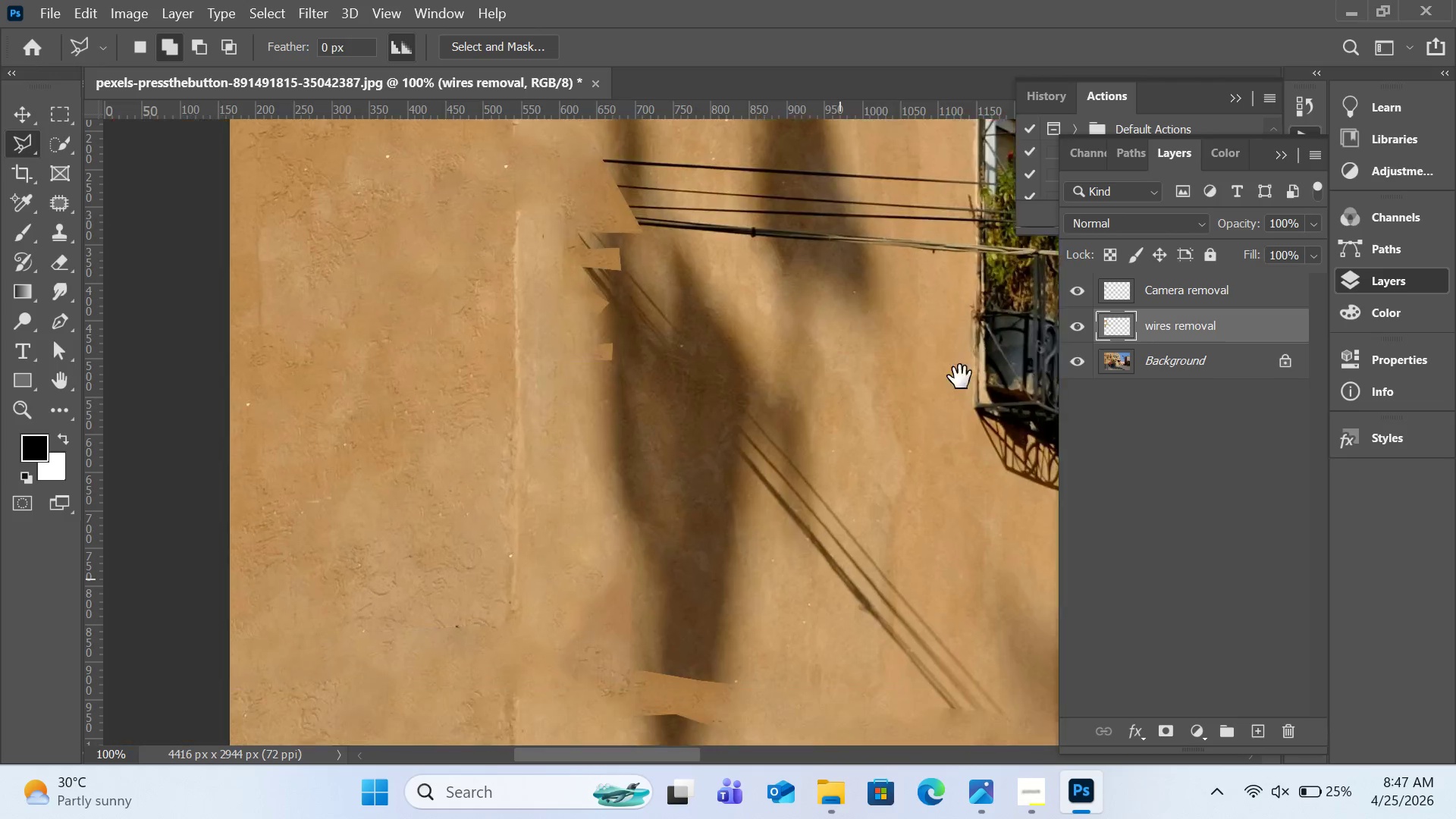 
left_click_drag(start_coordinate=[735, 318], to_coordinate=[961, 361])
 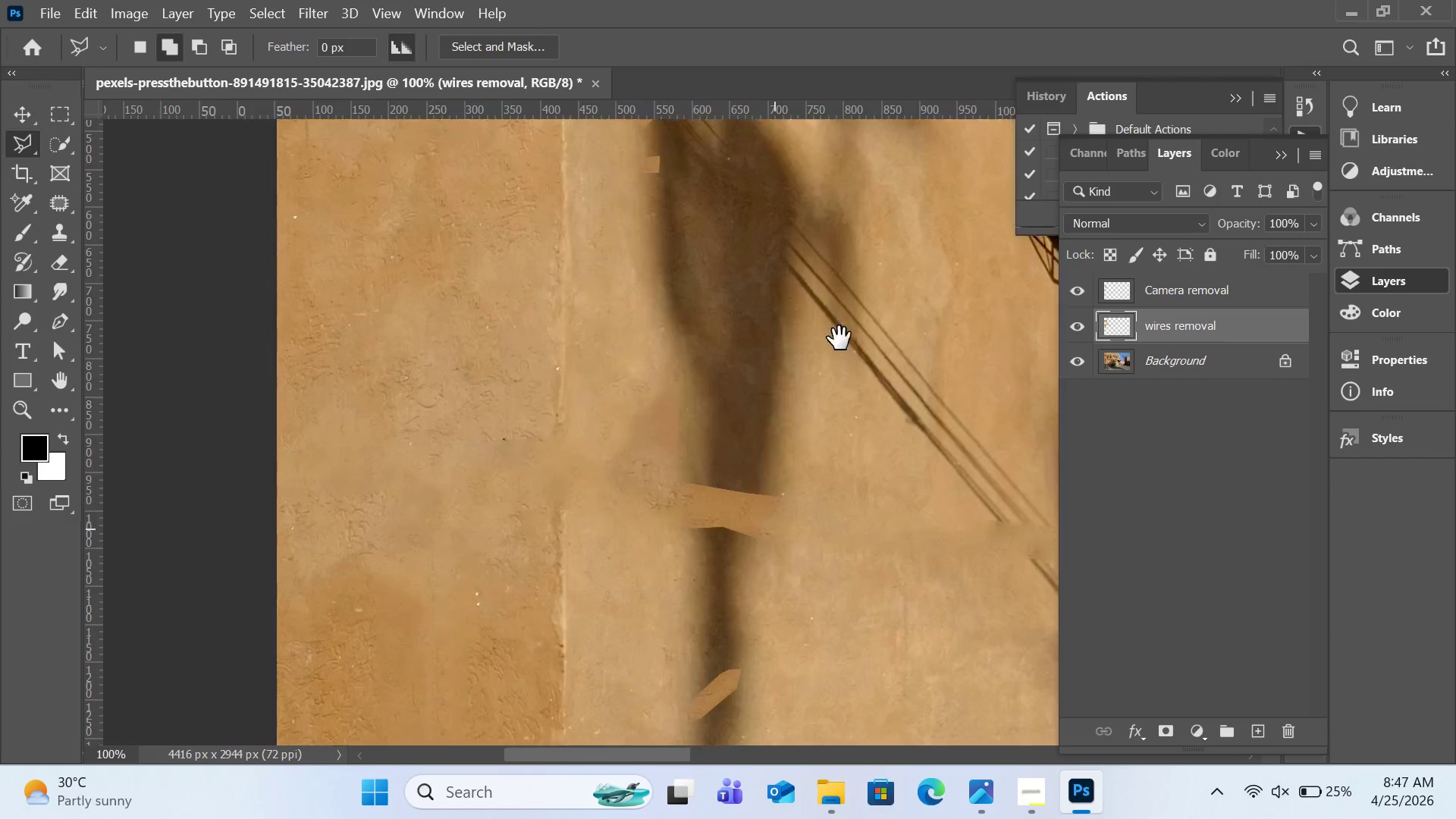 
hold_key(key=Space, duration=1.5)
 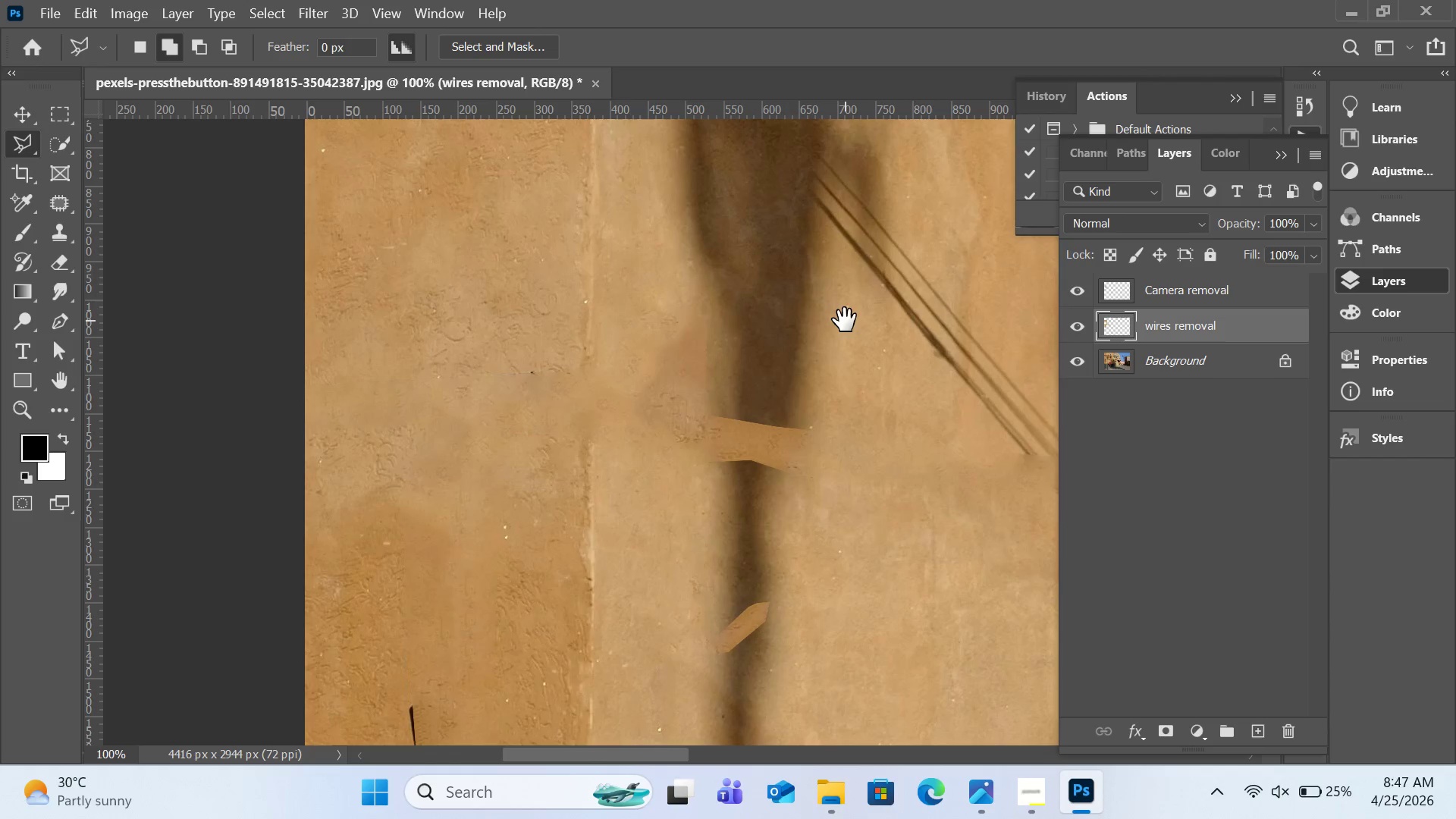 
left_click_drag(start_coordinate=[775, 531], to_coordinate=[845, 320])
 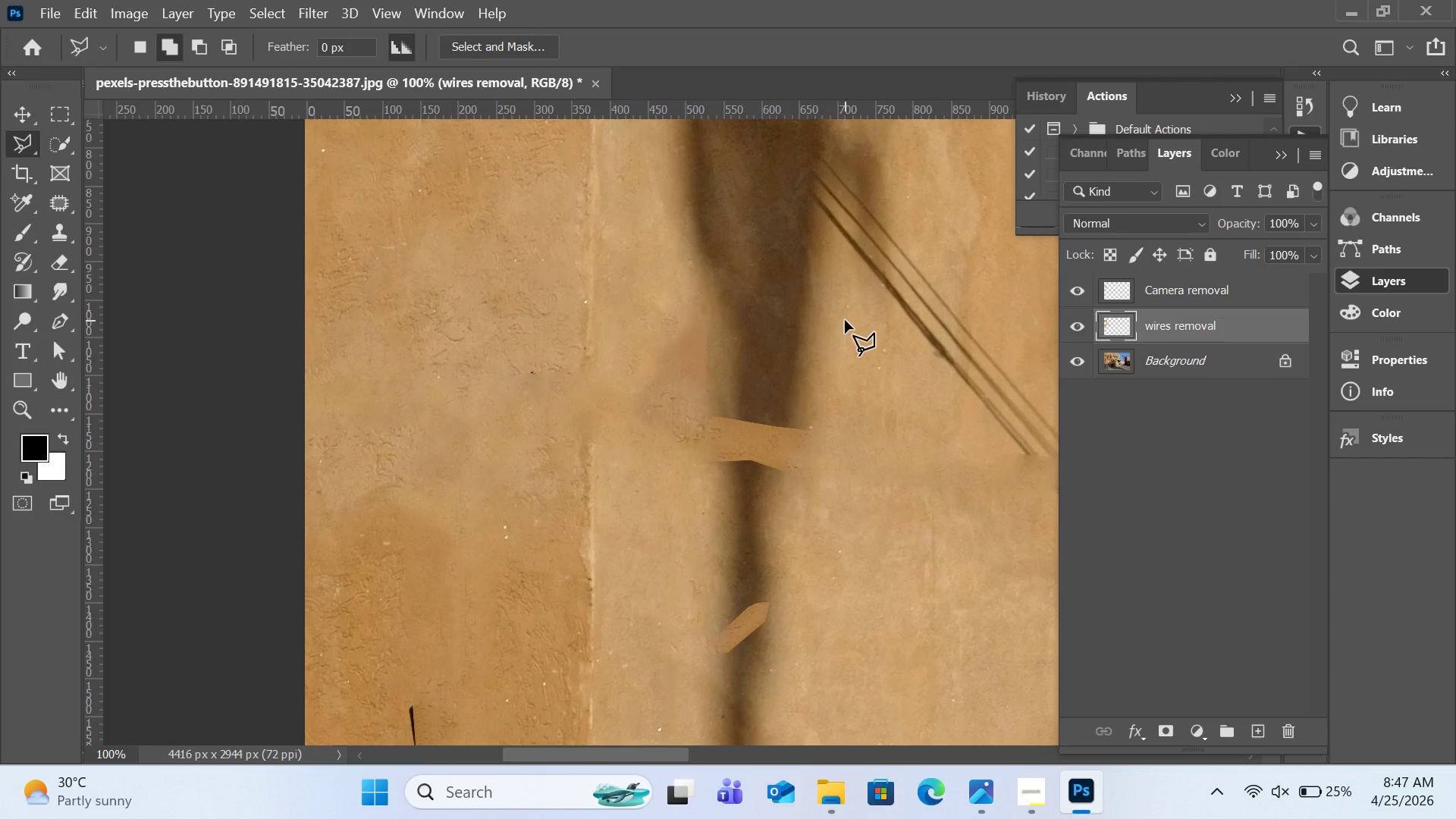 
hold_key(key=Space, duration=1.36)
 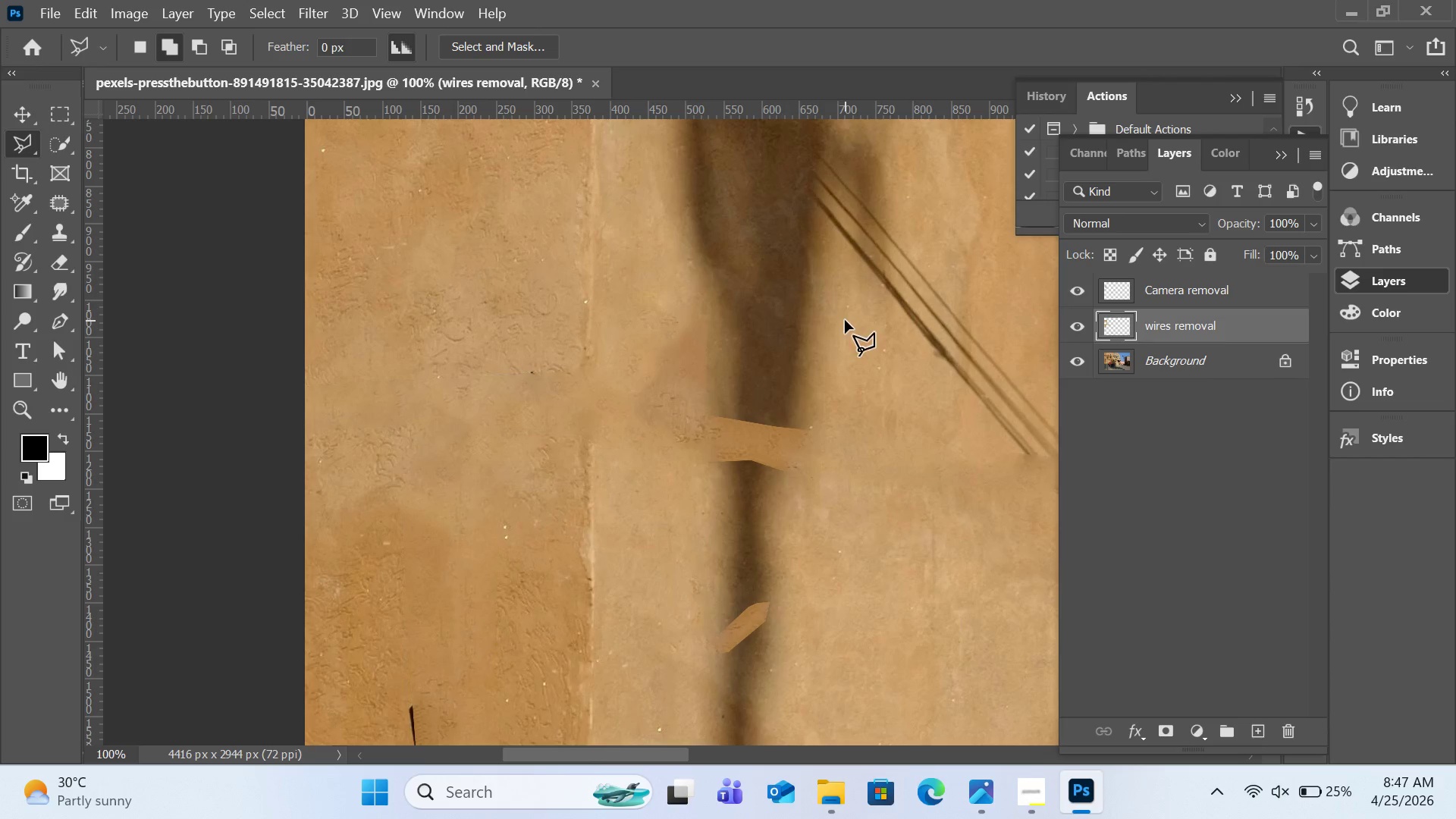 
key(Control+Equal)
 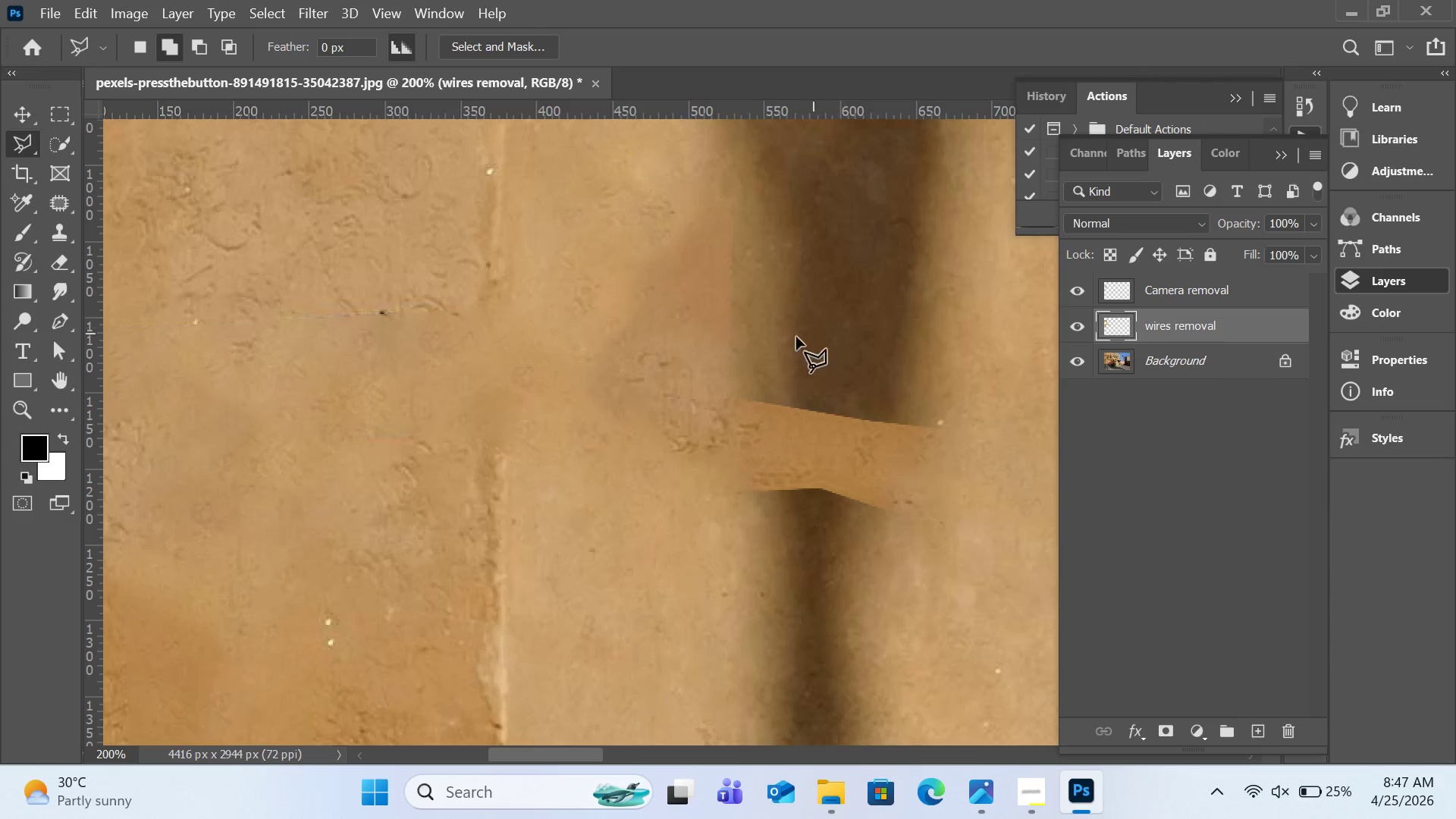 
hold_key(key=Space, duration=1.5)
 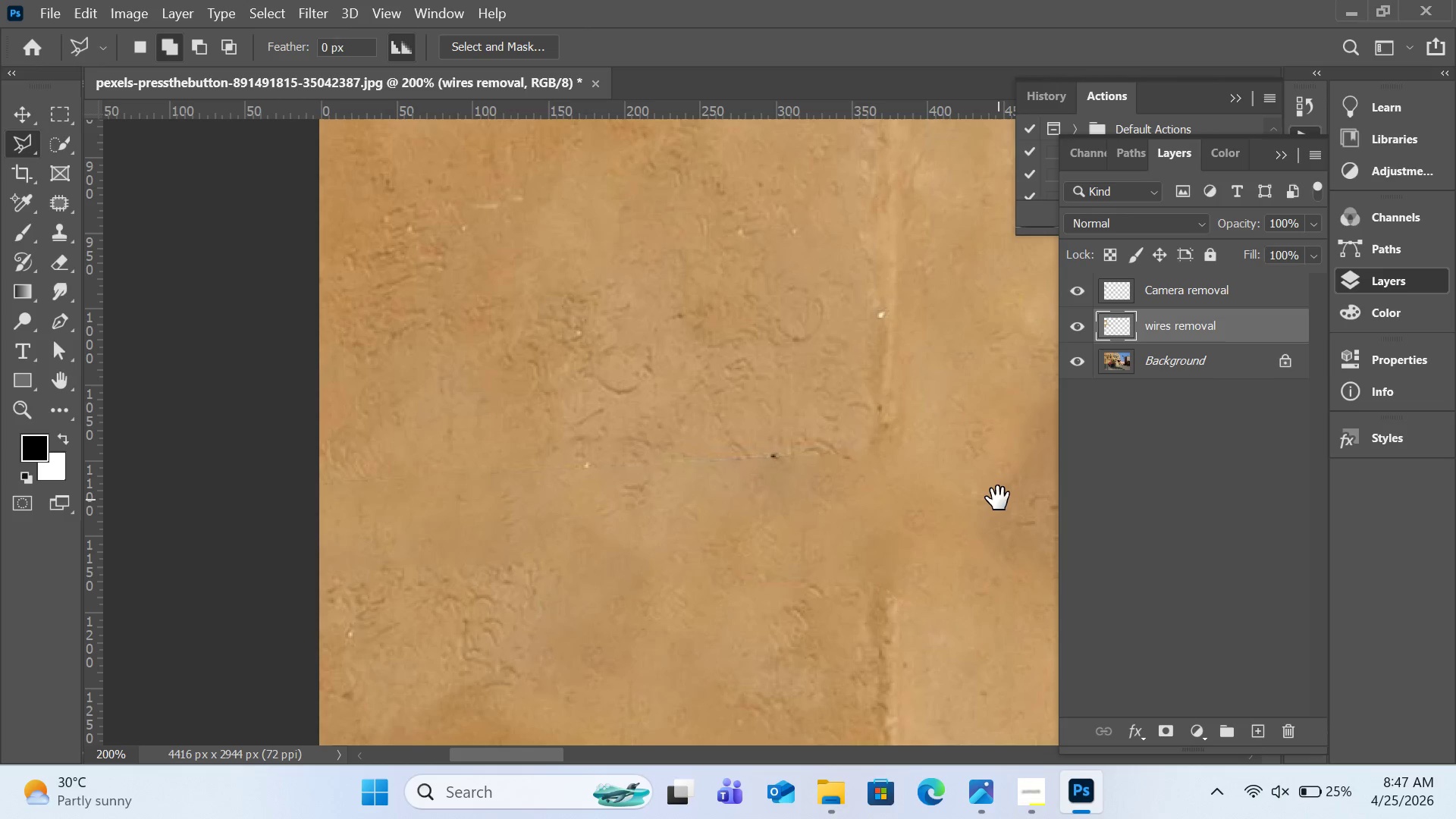 
left_click_drag(start_coordinate=[607, 355], to_coordinate=[998, 498])
 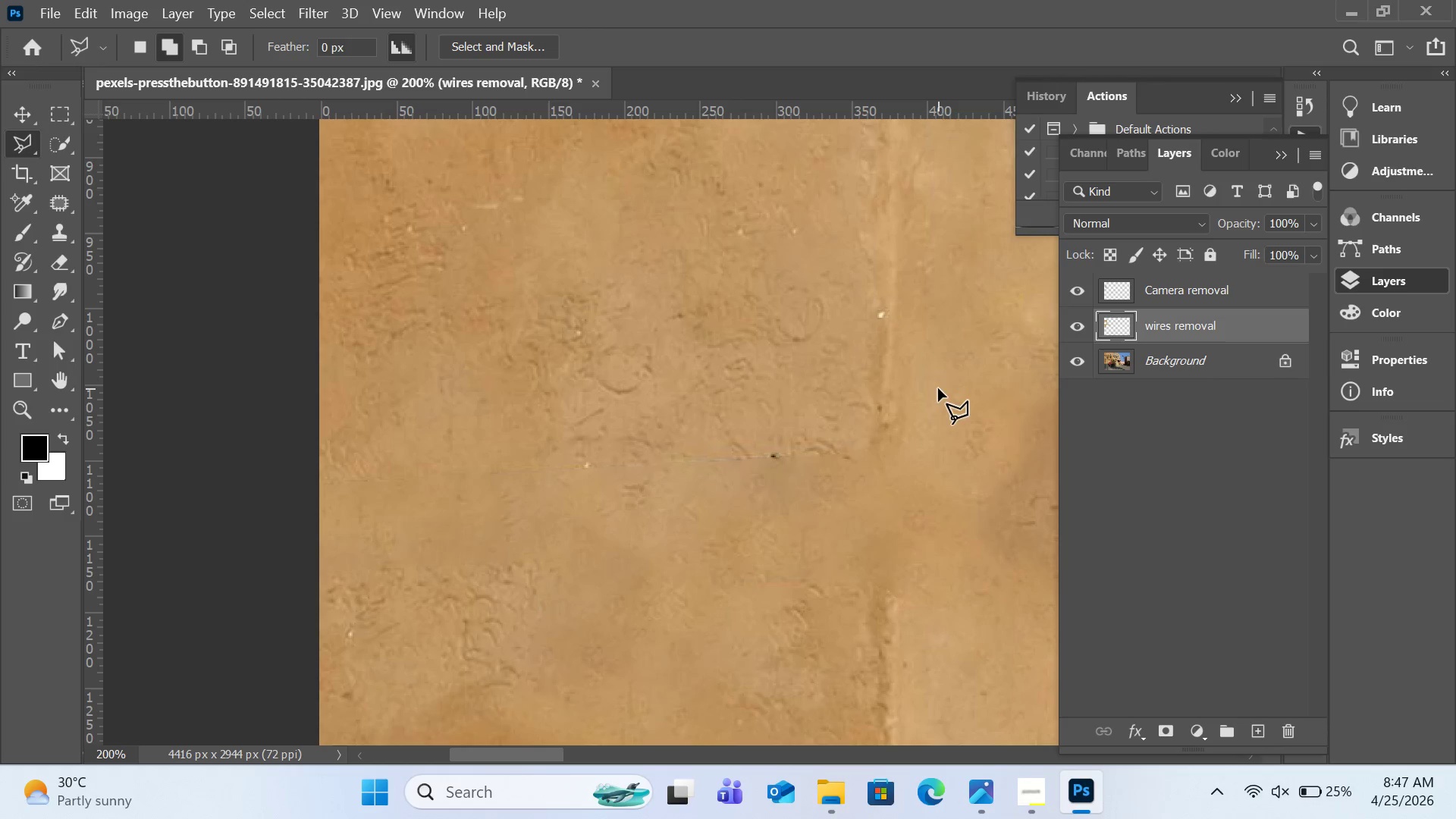 
hold_key(key=Space, duration=1.5)
 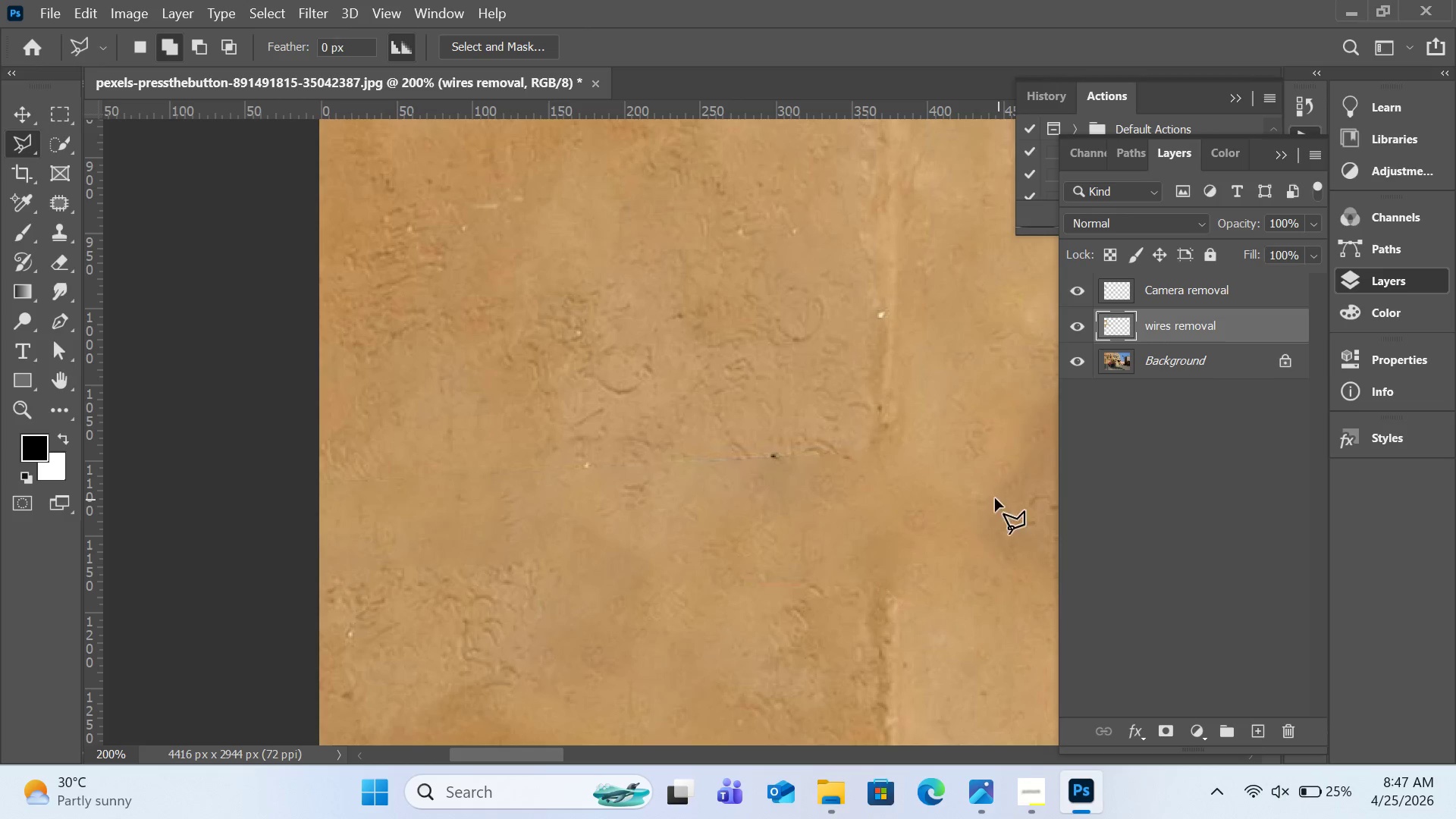 
hold_key(key=Space, duration=0.62)
 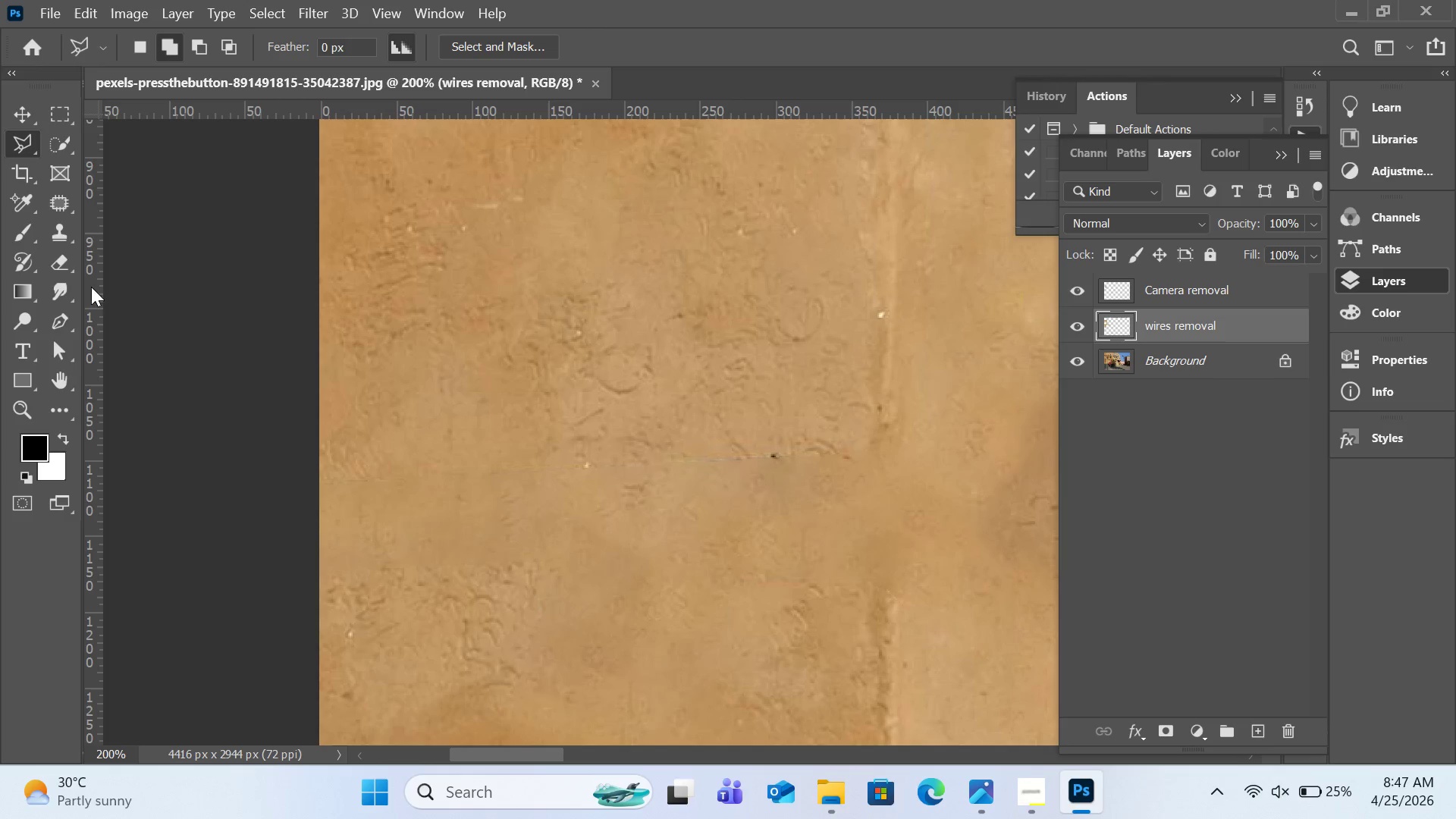 
left_click([61, 240])
 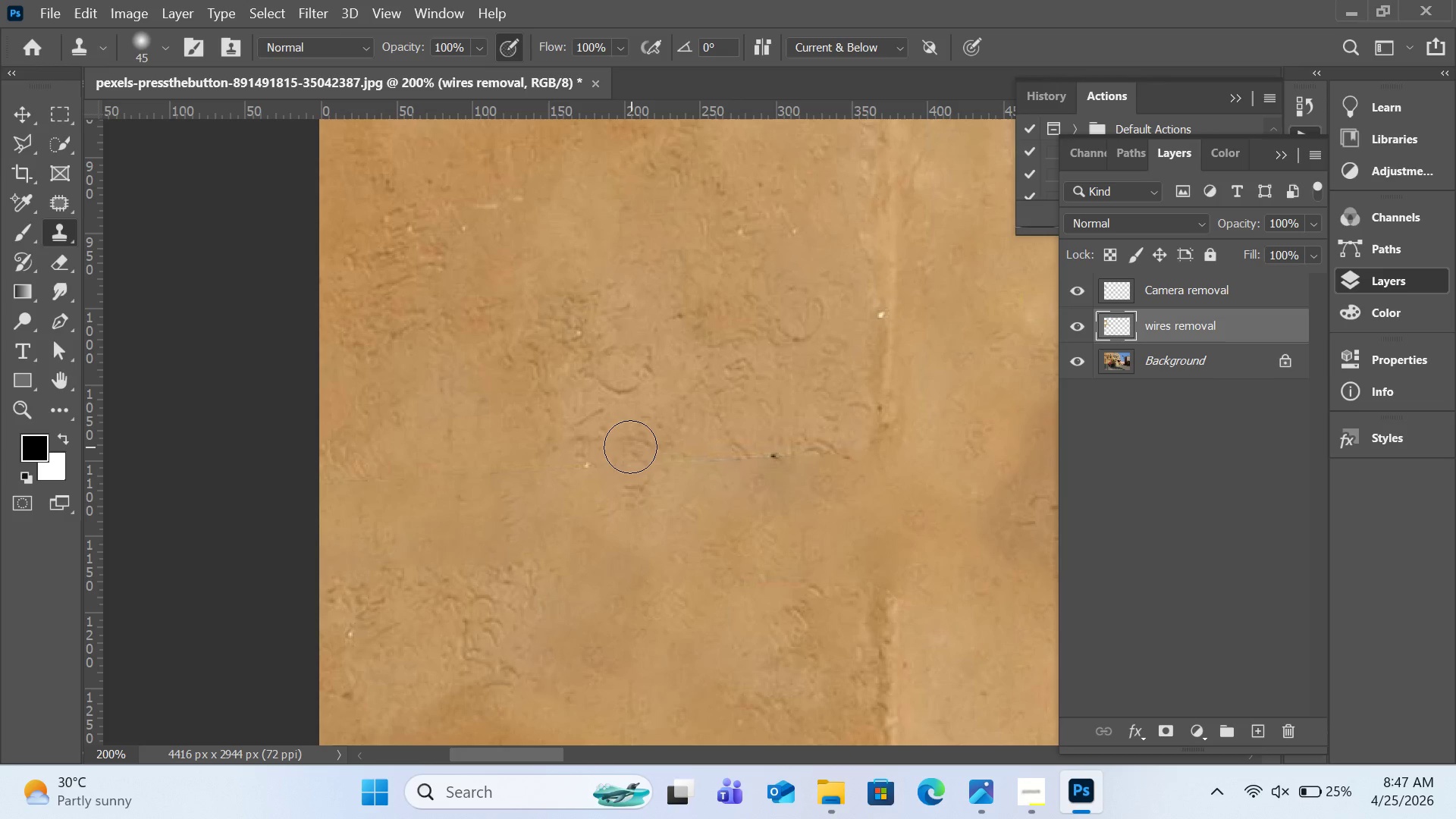 
key(BracketRight)
 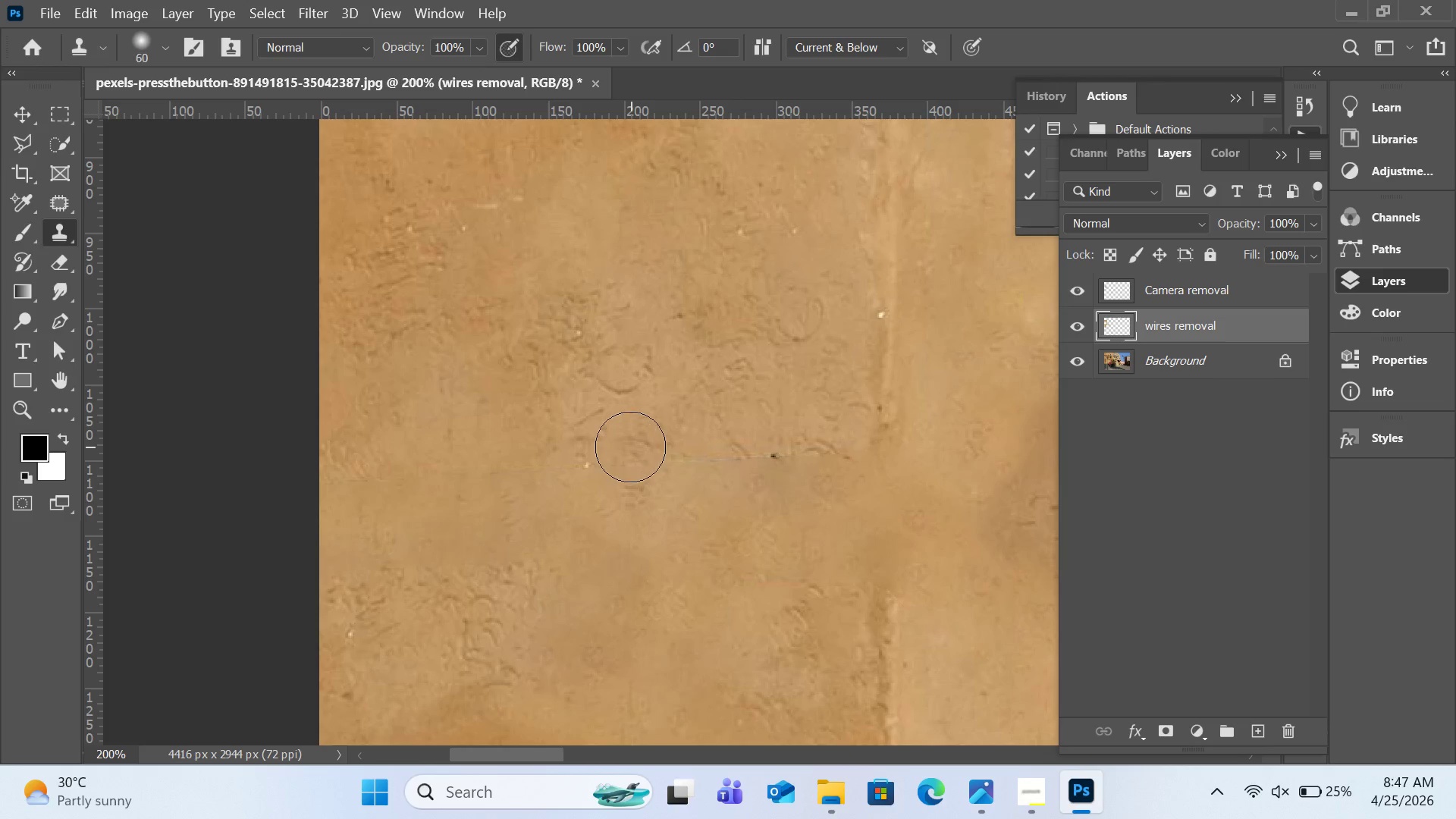 
key(BracketRight)
 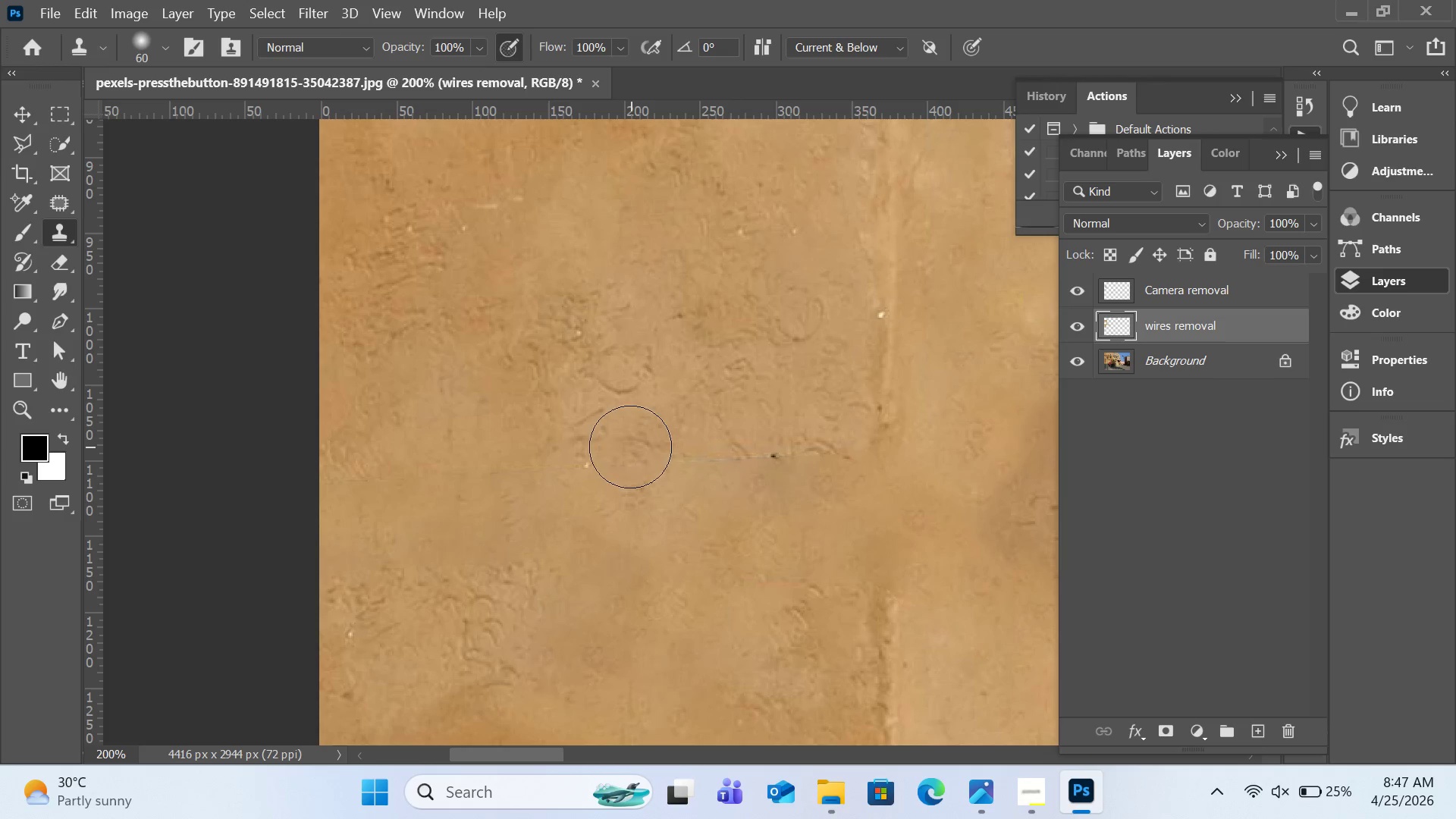 
key(BracketRight)
 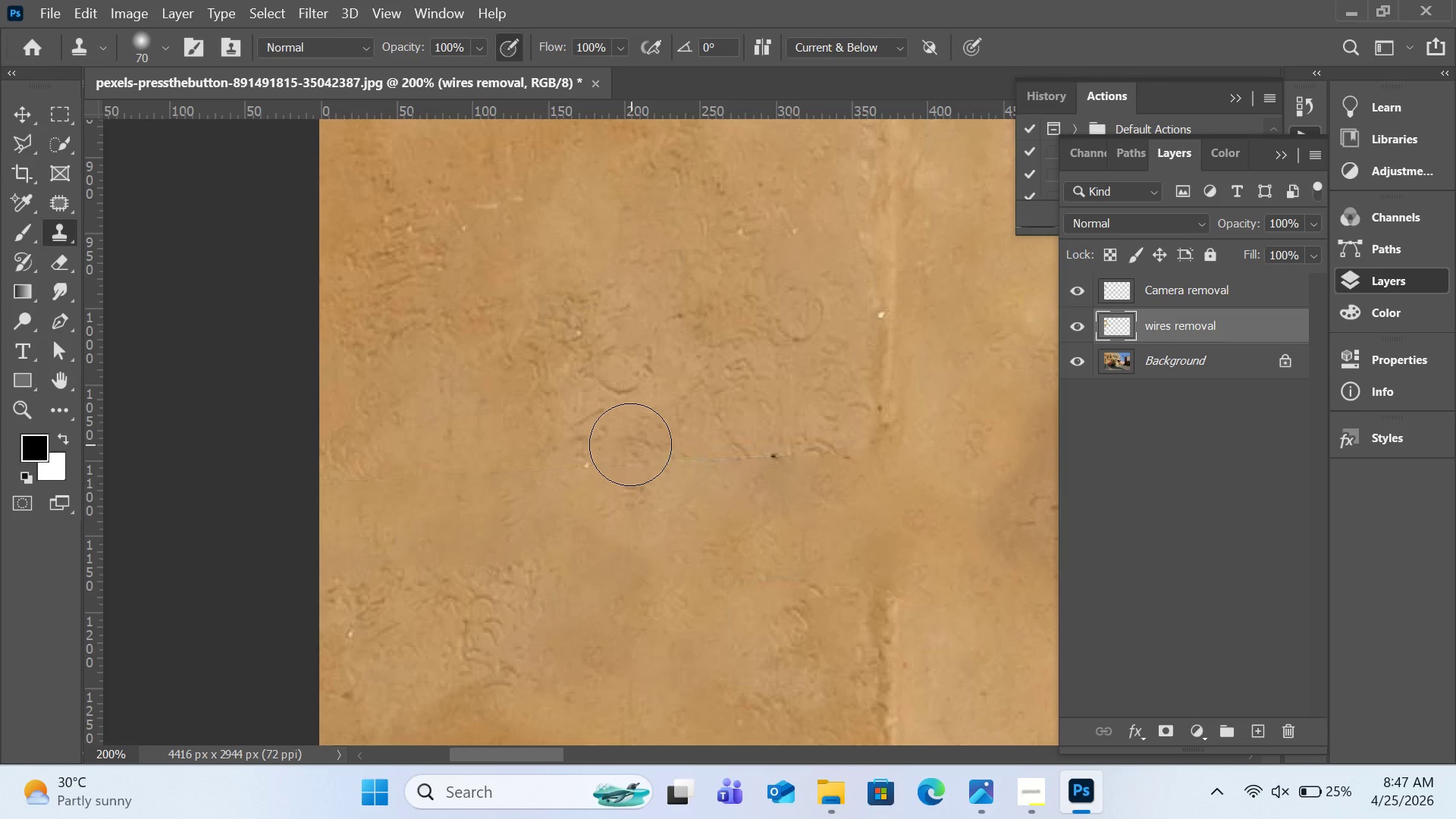 
hold_key(key=AltLeft, duration=1.81)
left_click([780, 424])
 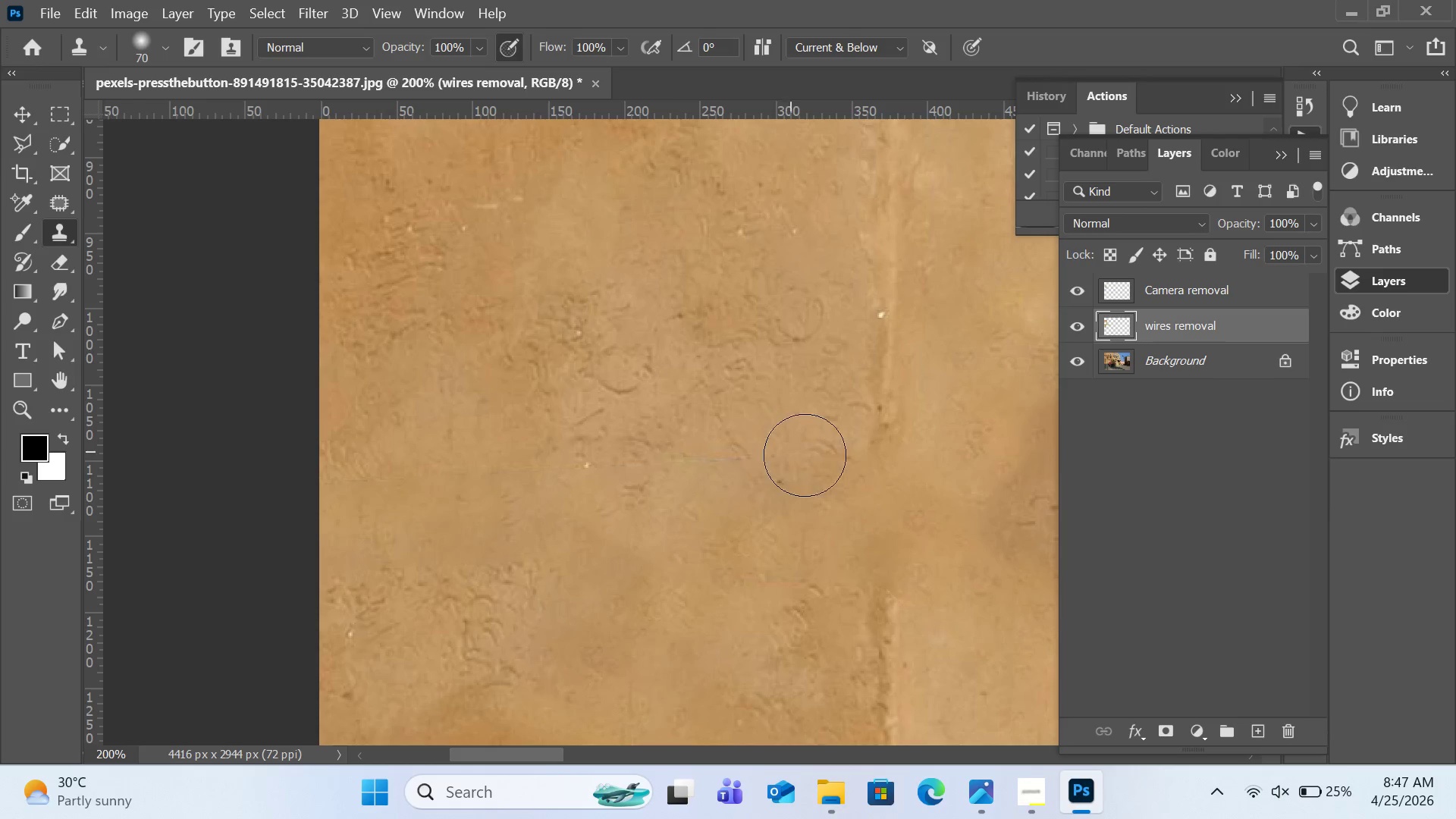 
hold_key(key=AltLeft, duration=1.3)
left_click([887, 328])
 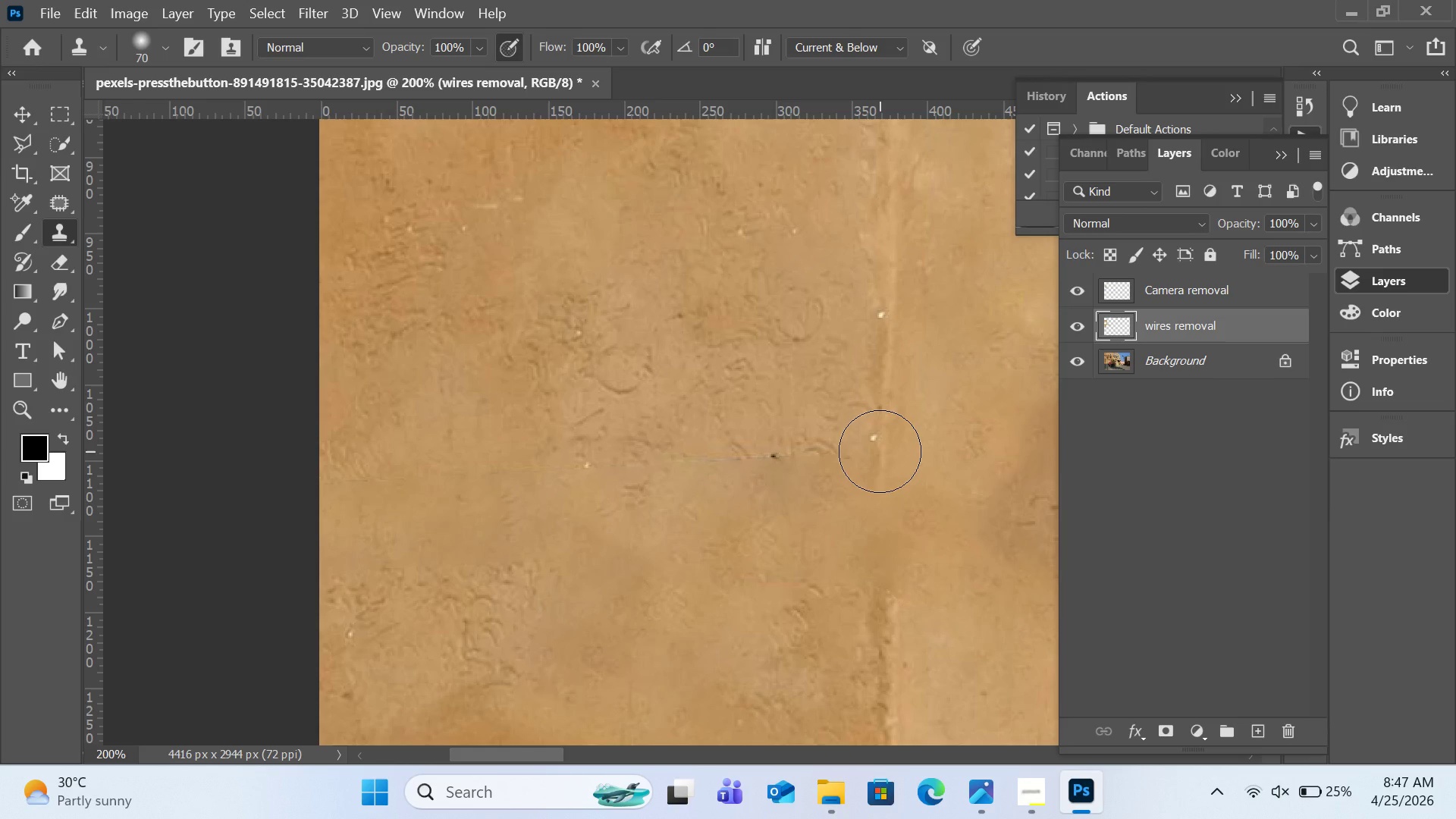 
left_click_drag(start_coordinate=[882, 457], to_coordinate=[890, 570])
 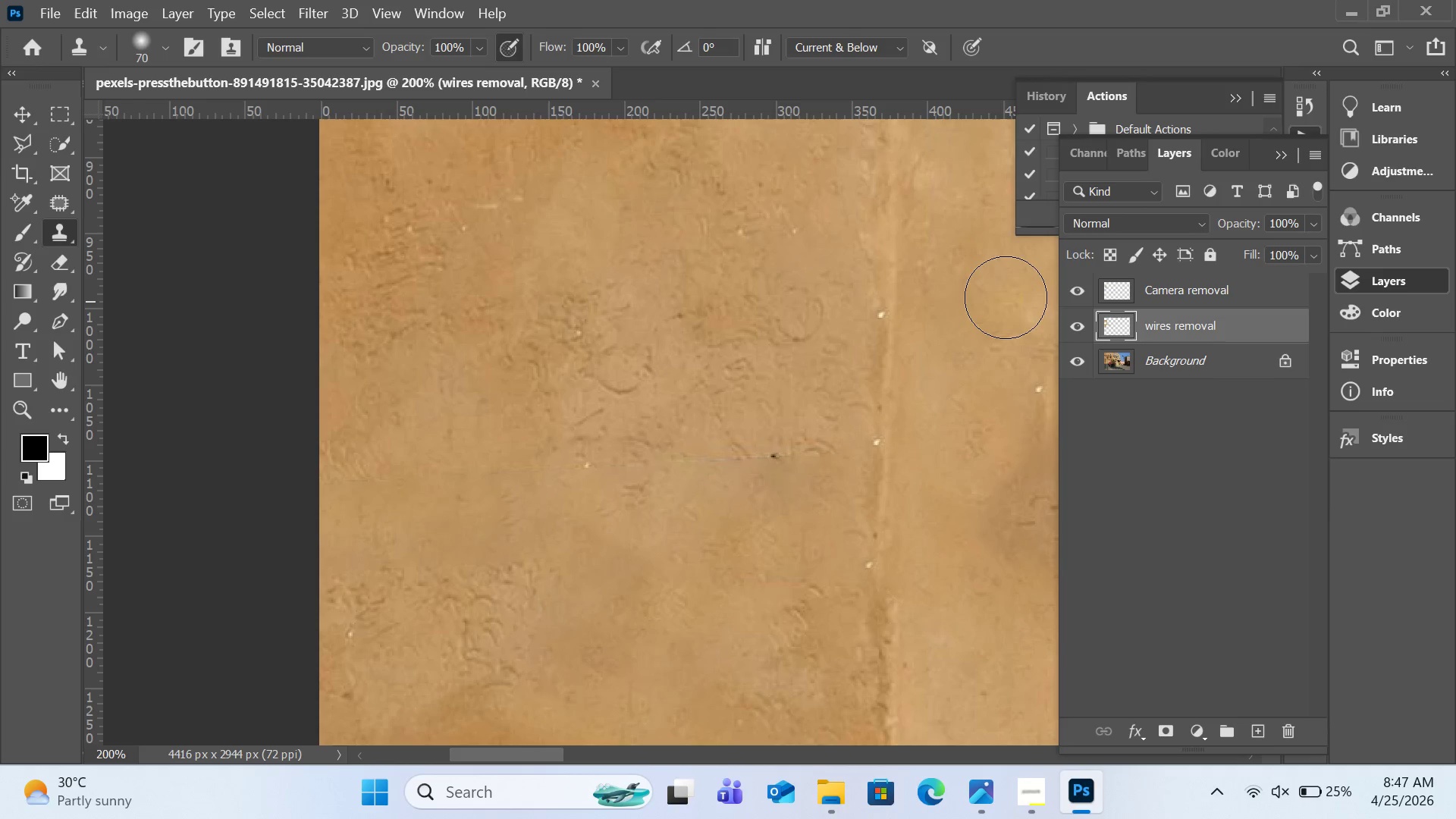 
key(Control+Z)
 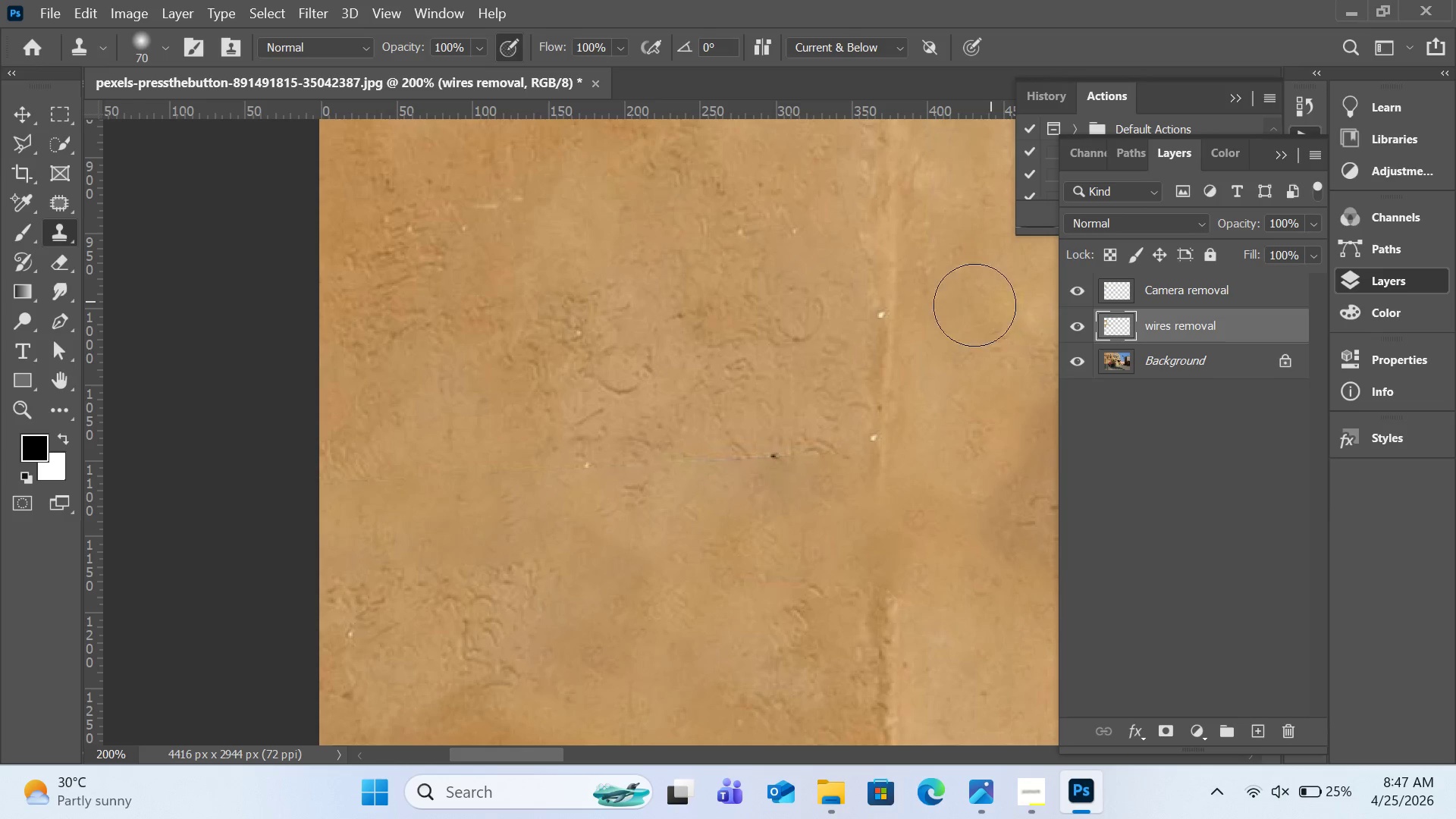 
hold_key(key=AltLeft, duration=0.7)
 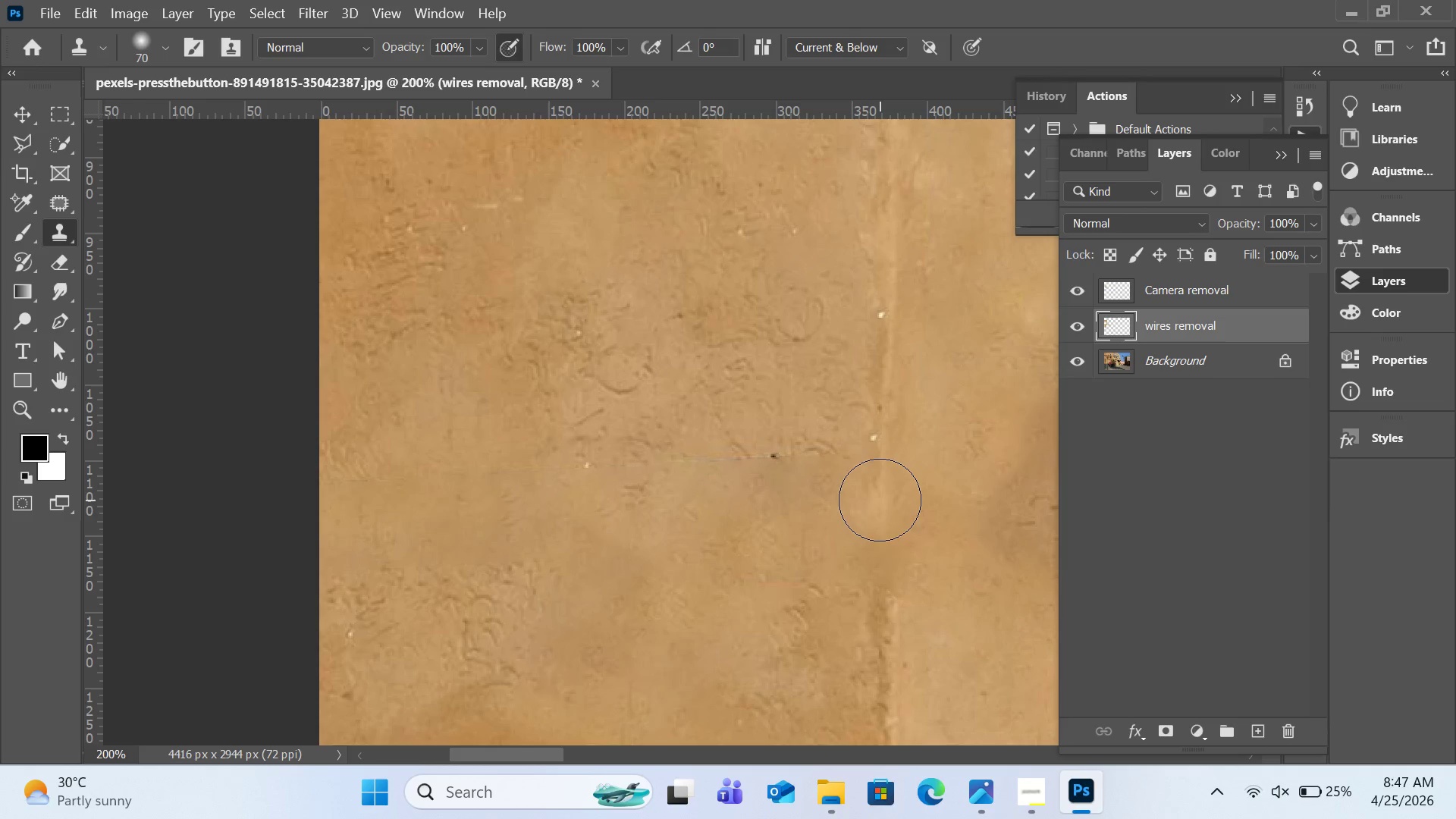 
left_click_drag(start_coordinate=[880, 500], to_coordinate=[894, 584])
 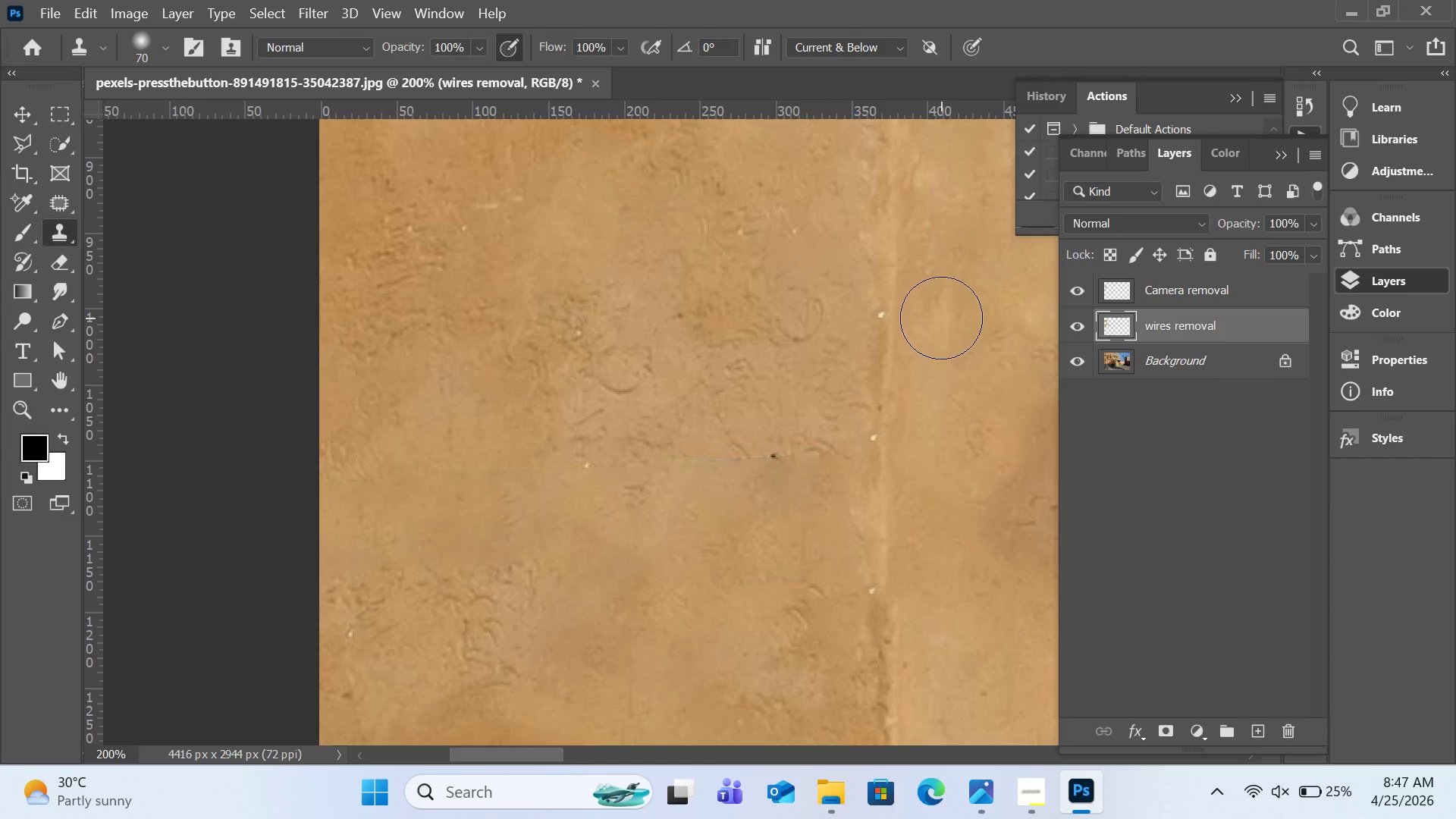 
key(Control+Z)
 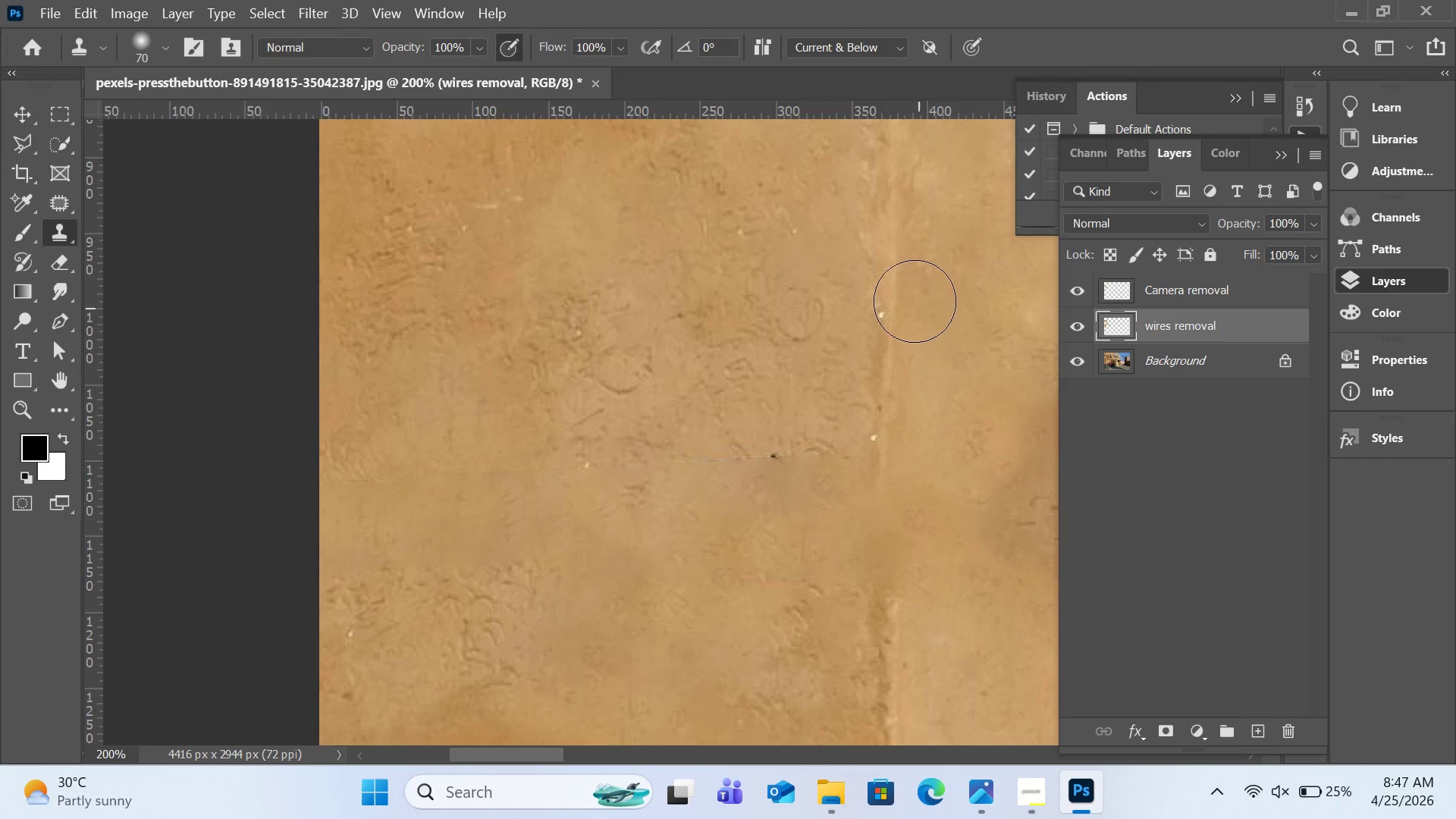 
hold_key(key=AltLeft, duration=1.2)
 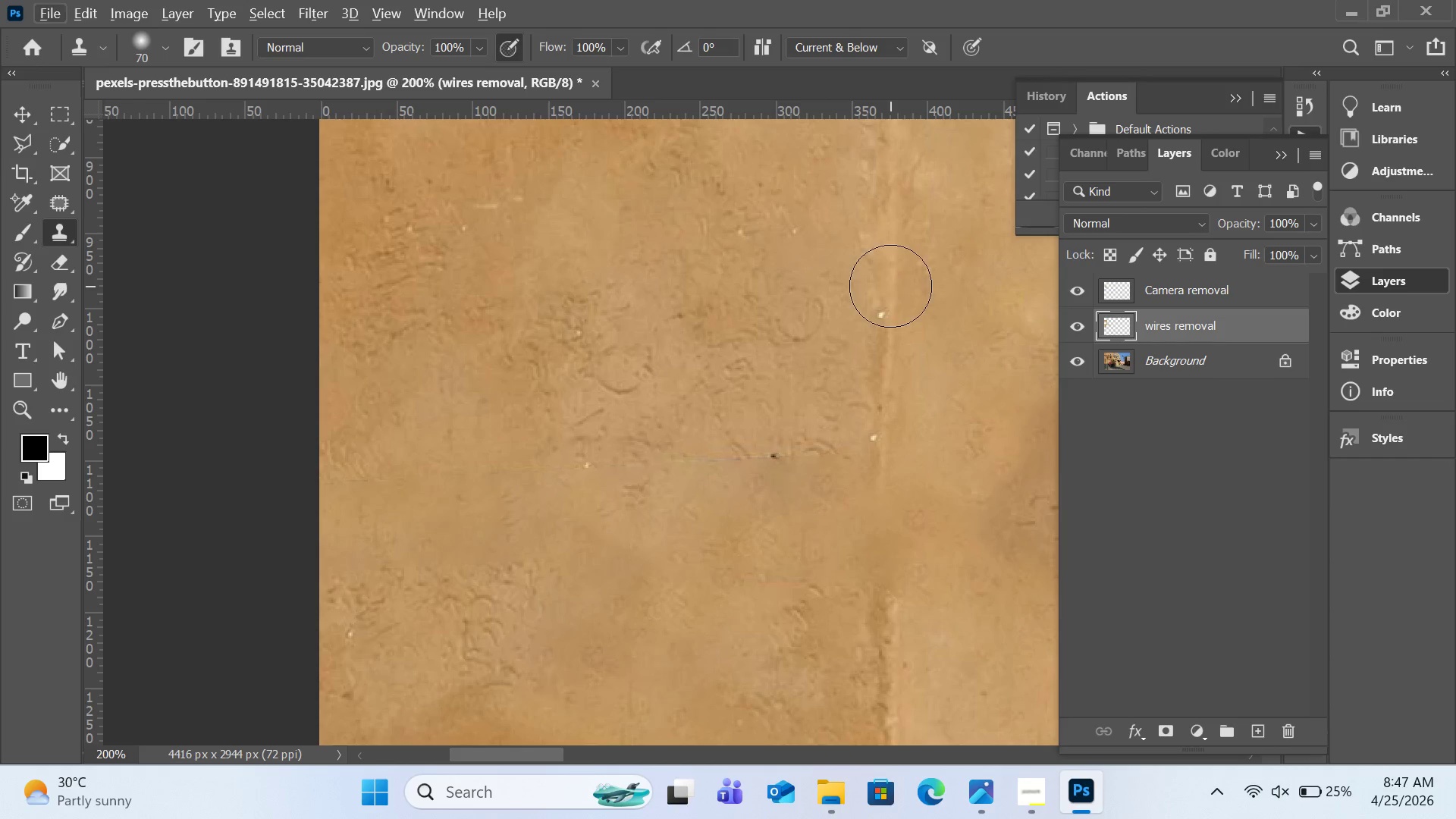 
scroll: coordinate [892, 287], scroll_direction: up, amount: 9.0
 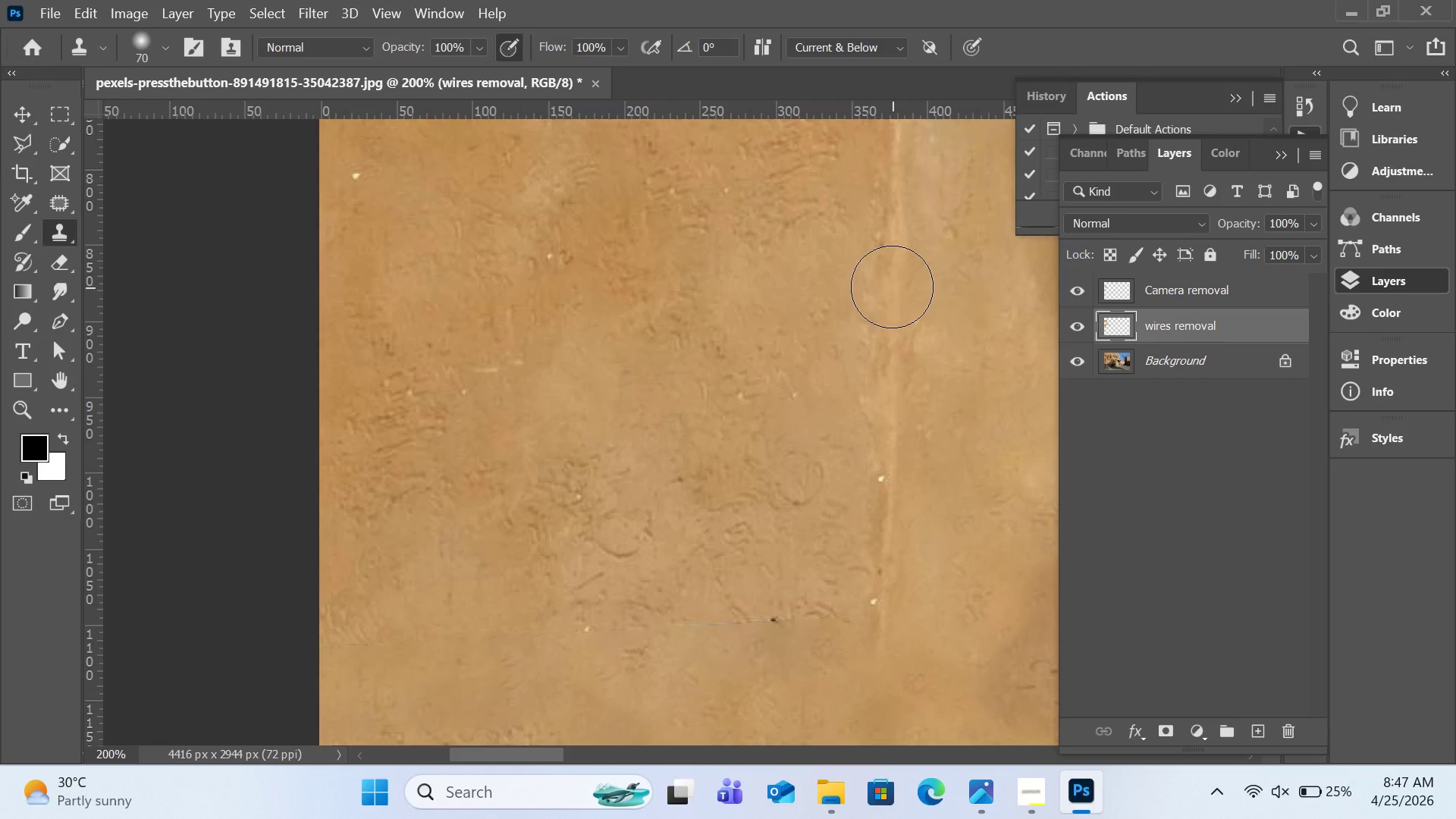 
scroll: coordinate [892, 287], scroll_direction: down, amount: 6.0
 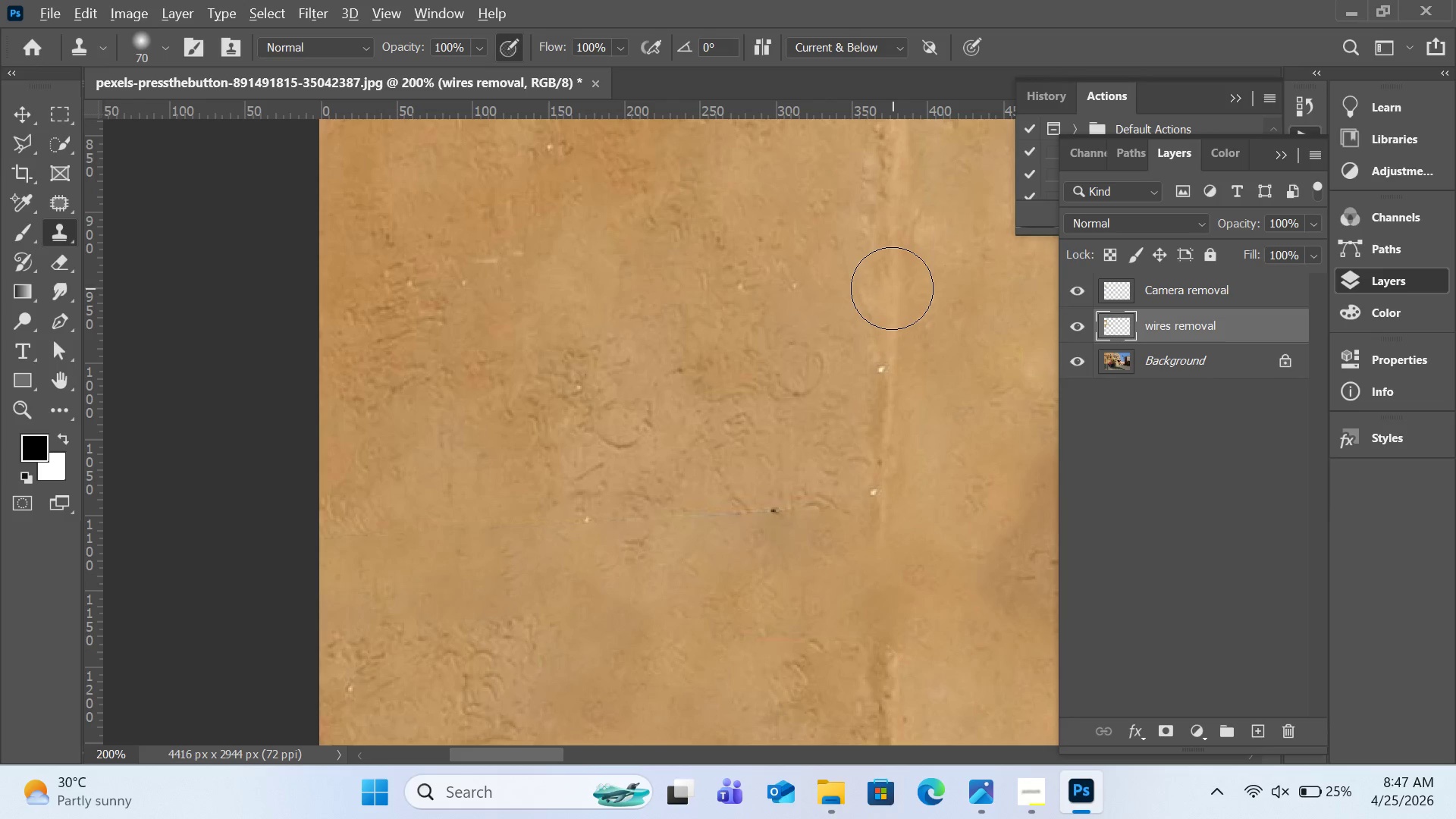 
hold_key(key=AltLeft, duration=1.34)
left_click([893, 288])
 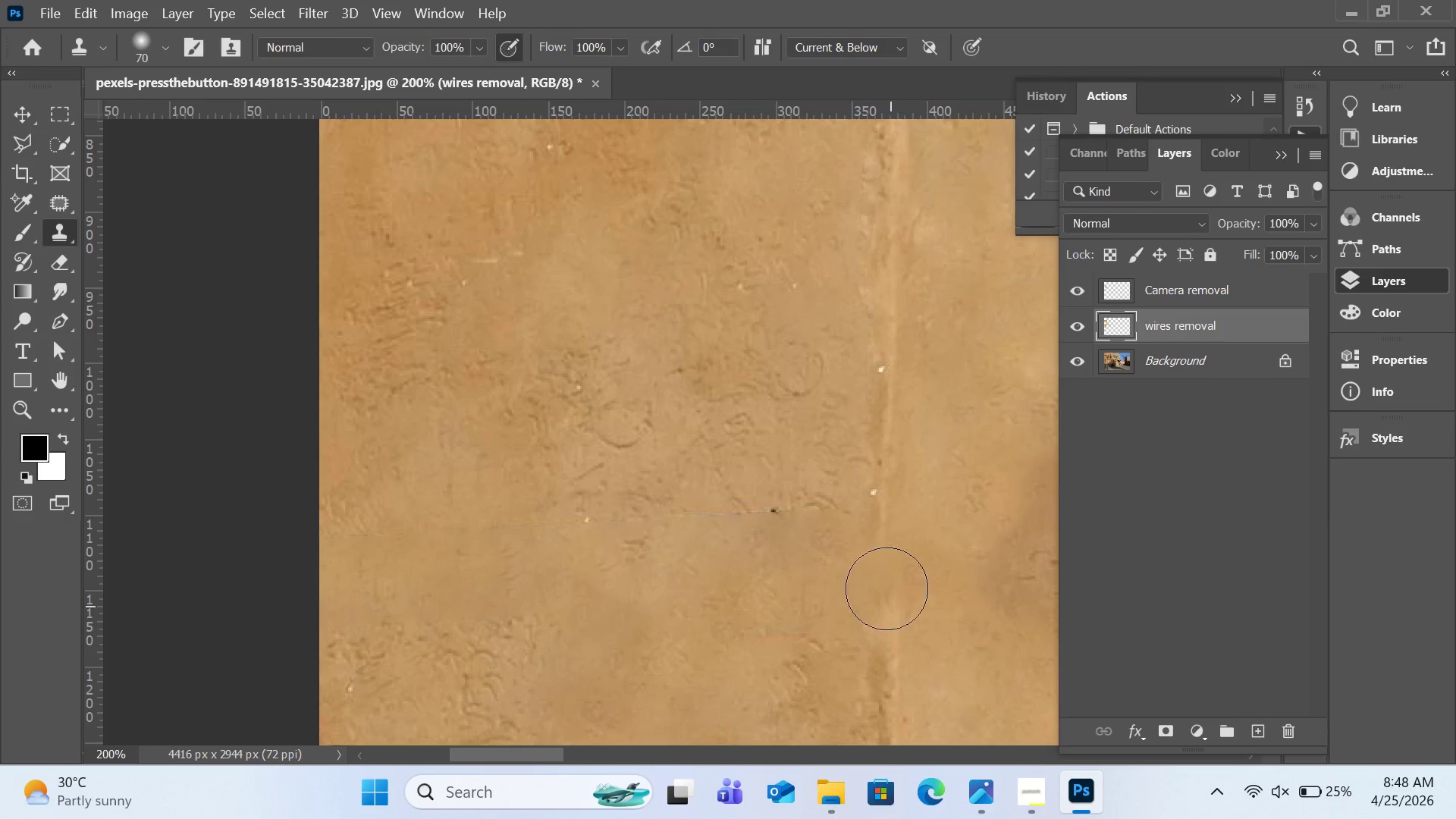 
wait(7.17)
 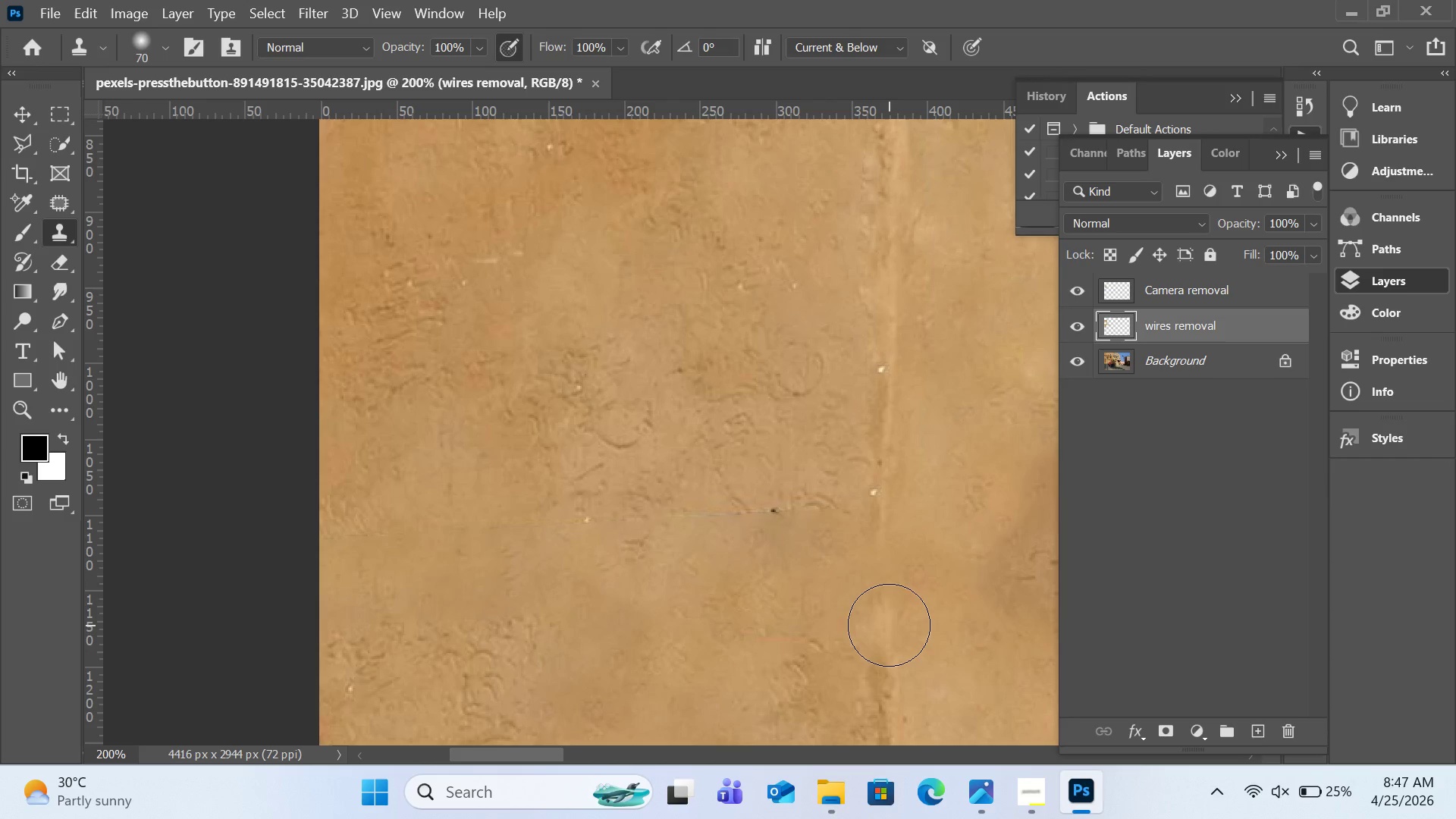 
hold_key(key=ControlLeft, duration=0.36)
 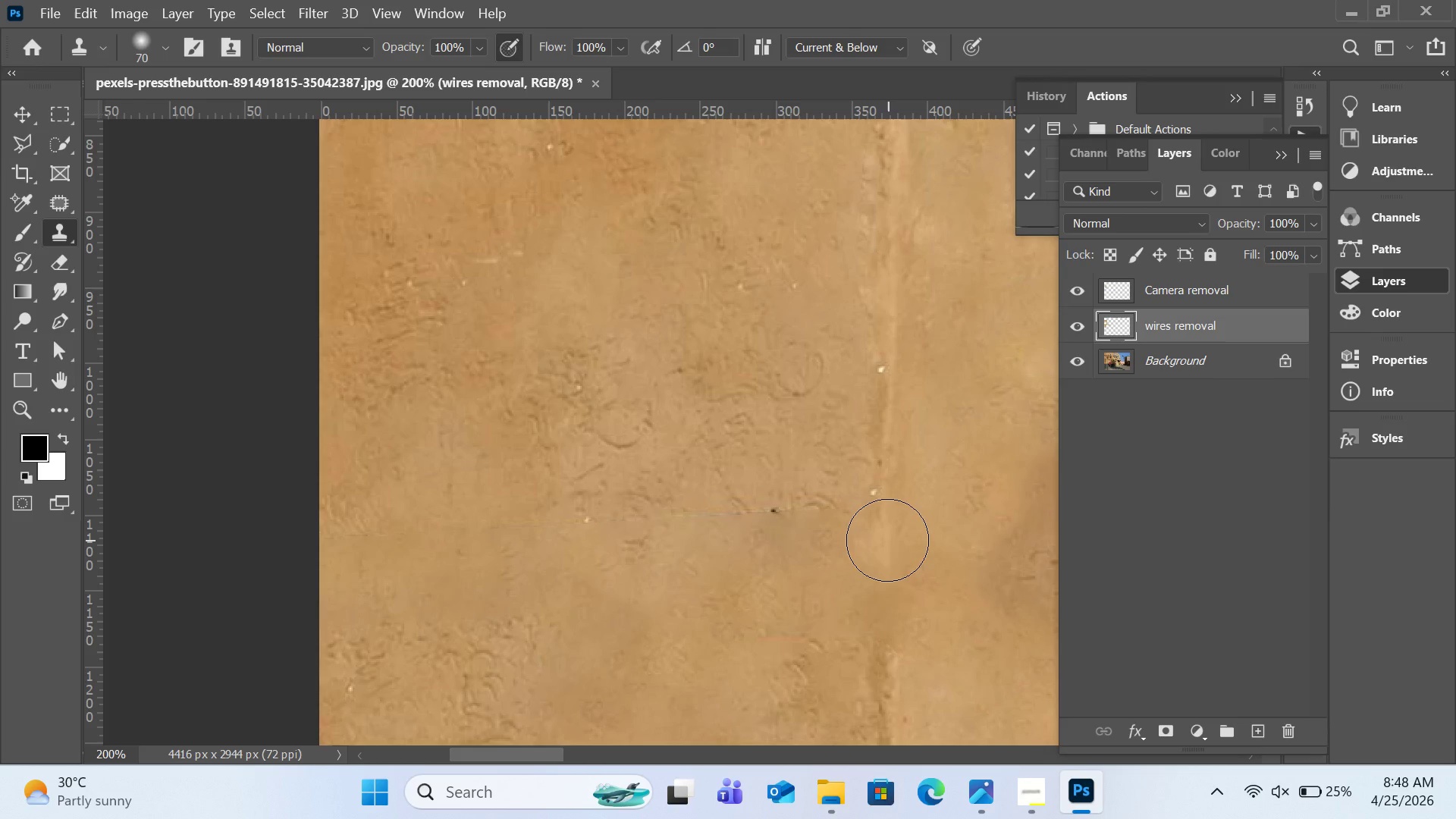 
left_click_drag(start_coordinate=[887, 540], to_coordinate=[894, 642])
 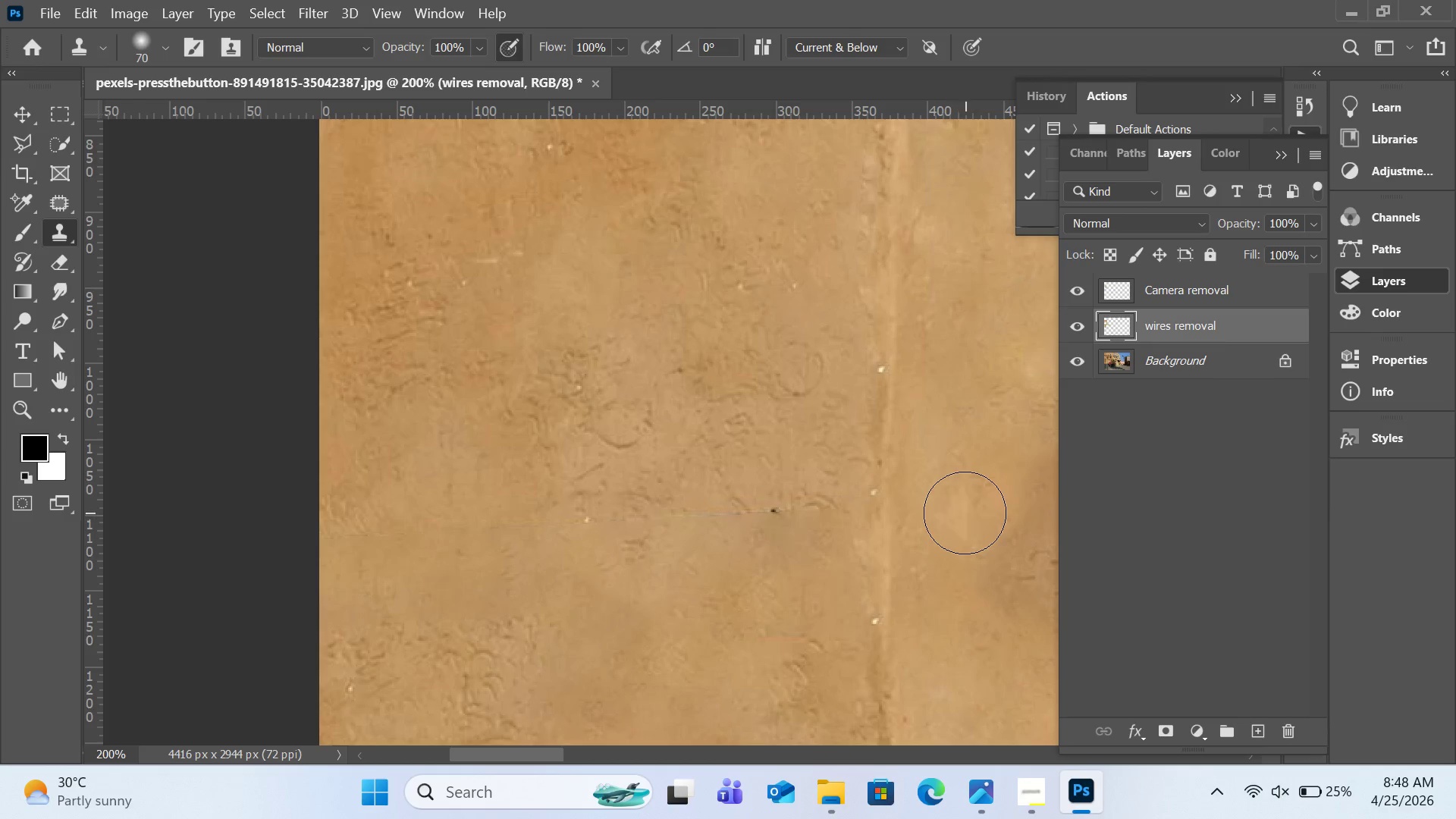 
scroll: coordinate [966, 505], scroll_direction: down, amount: 12.0
 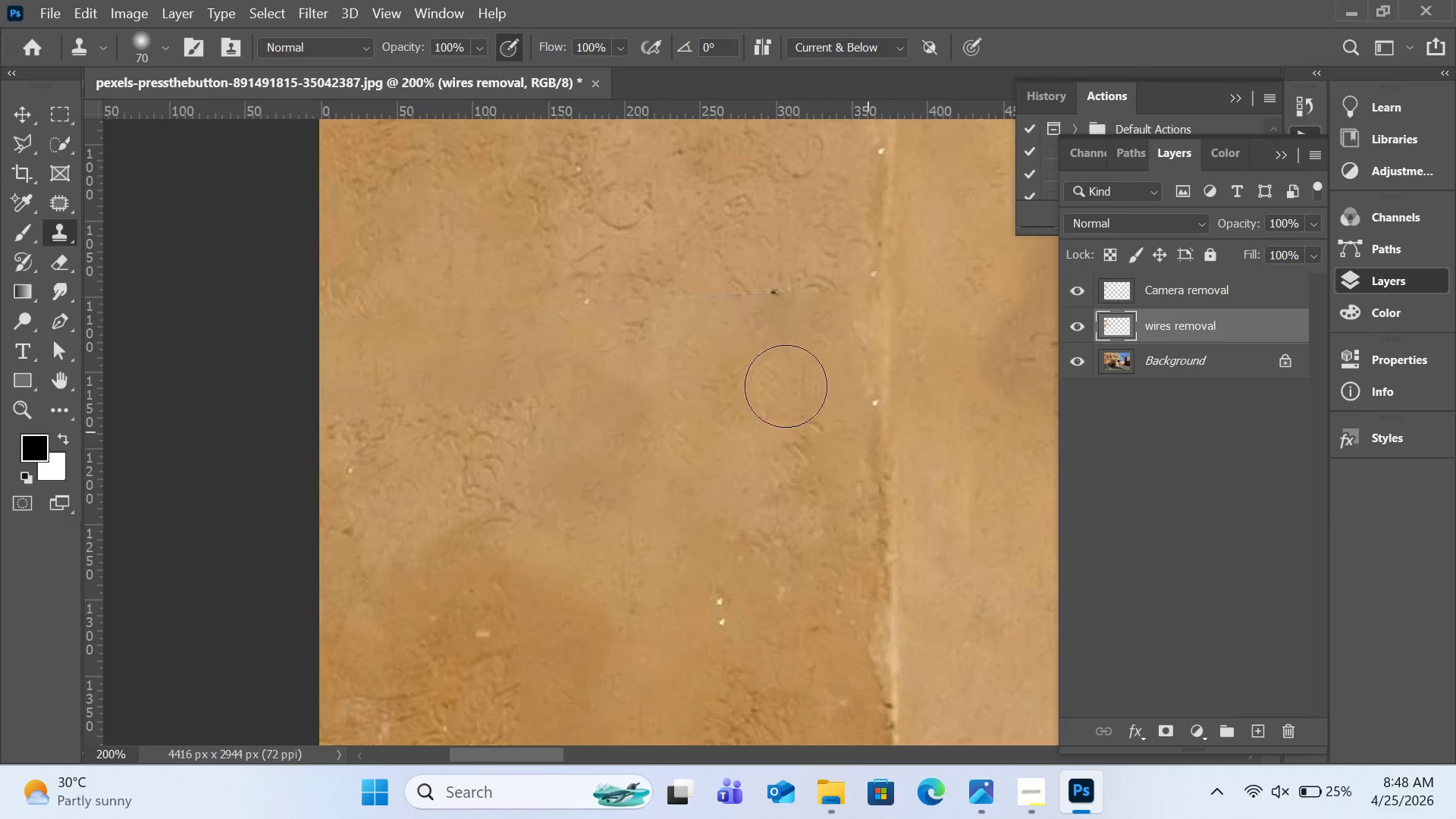 
hold_key(key=AltLeft, duration=0.62)
left_click([778, 249])
 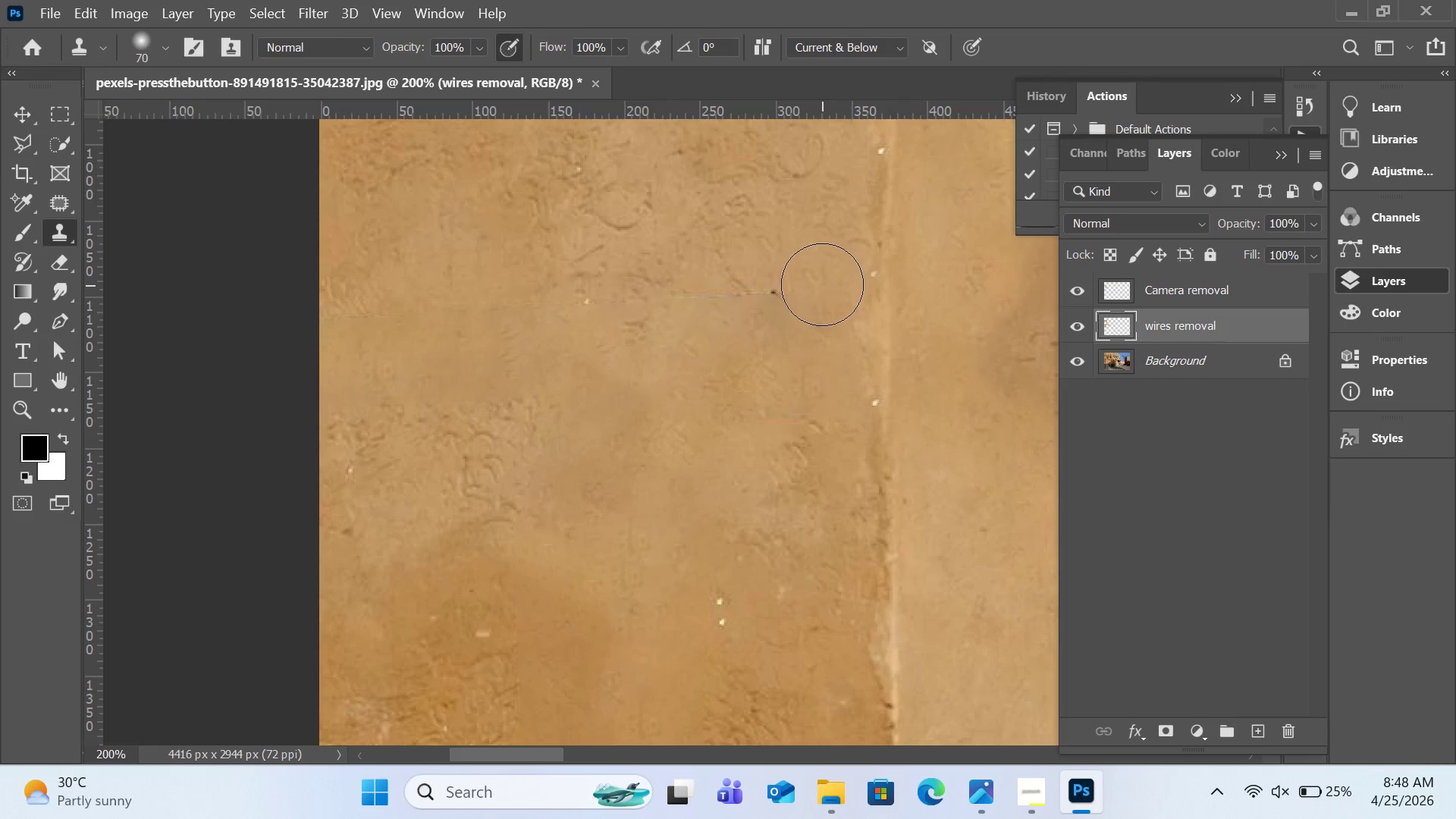 
left_click_drag(start_coordinate=[822, 284], to_coordinate=[372, 312])
 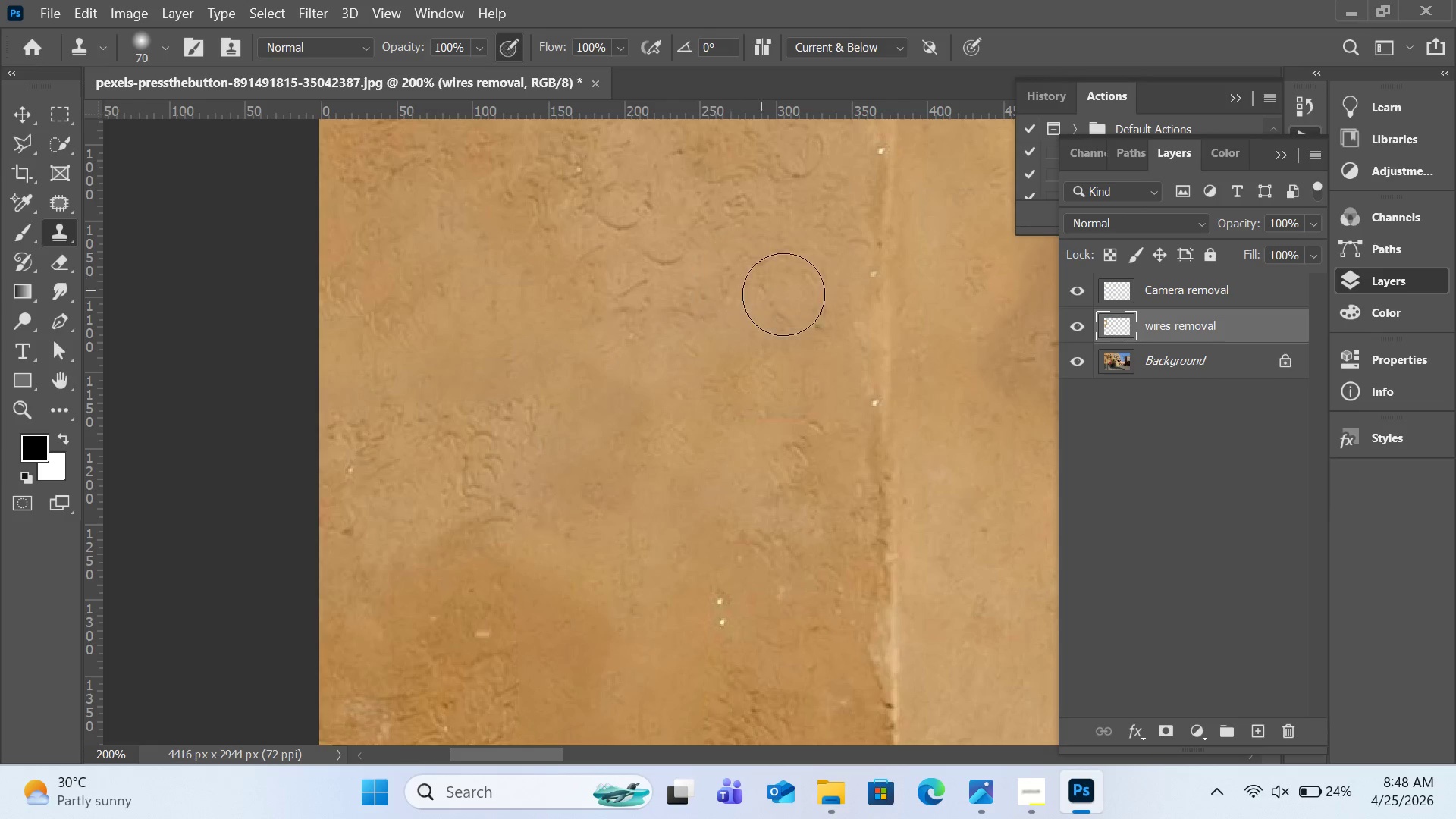 
hold_key(key=AltLeft, duration=0.91)
left_click([801, 420])
 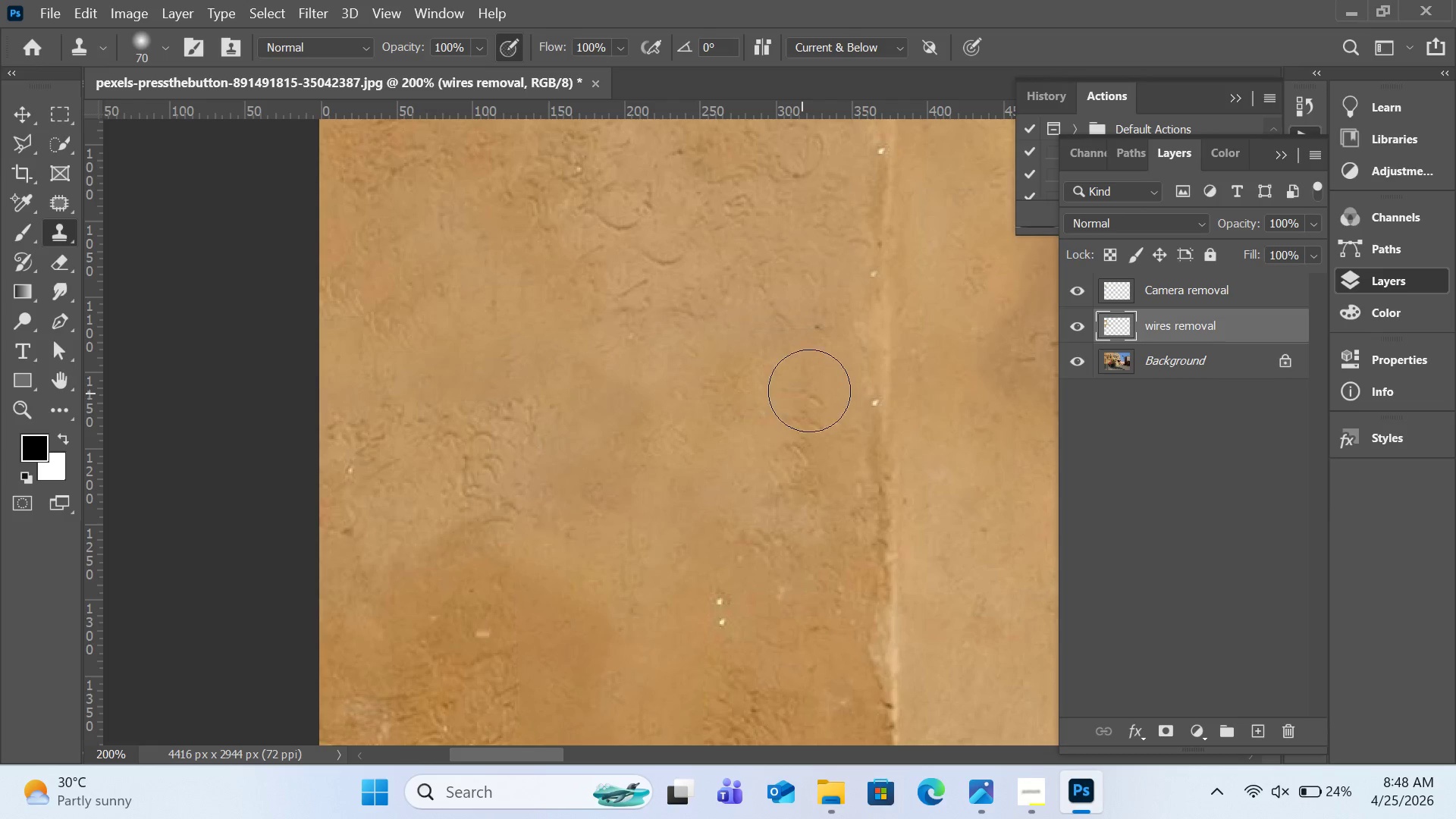 
key(Control+Z)
 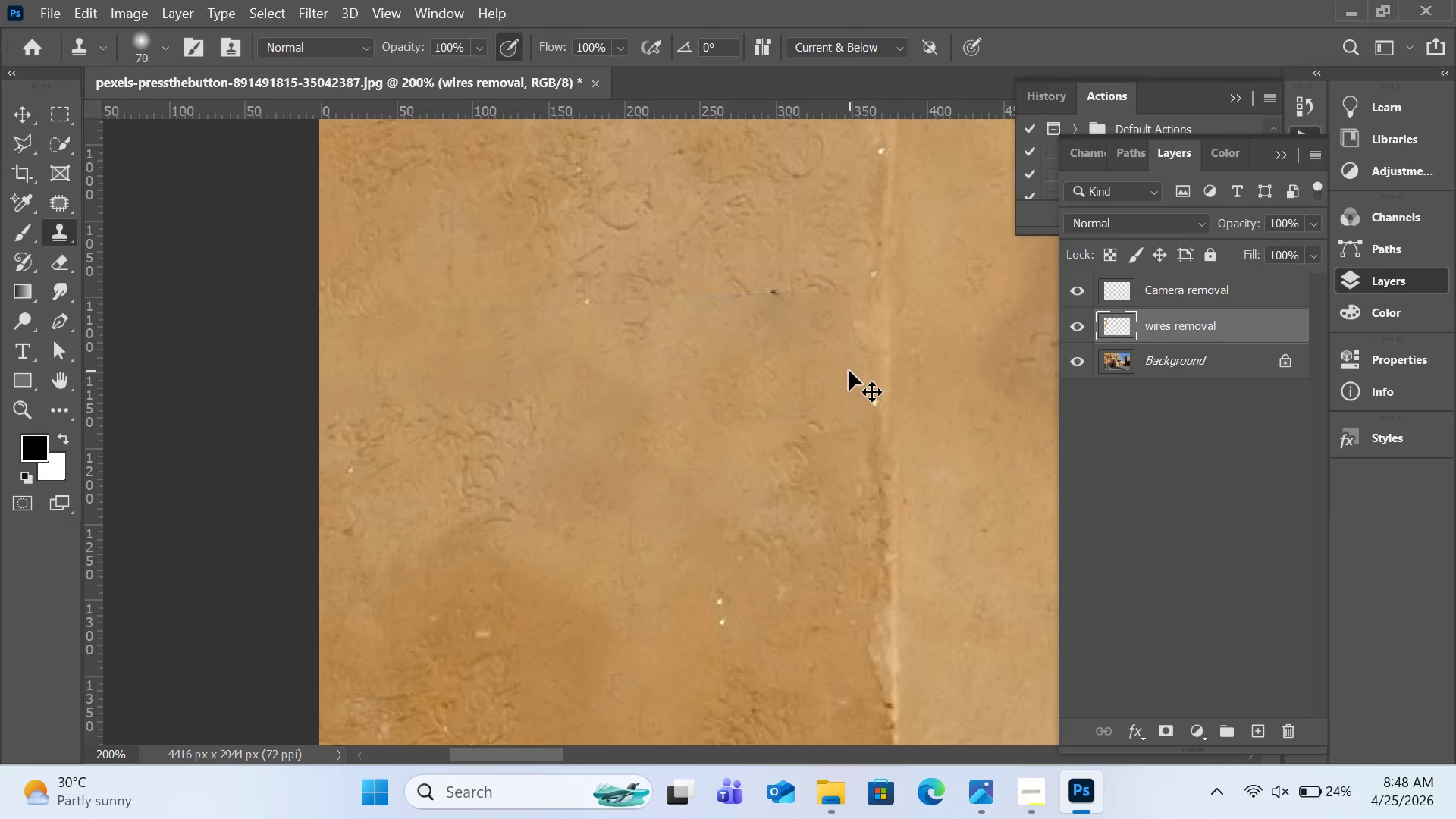 
key(Control+Z)
 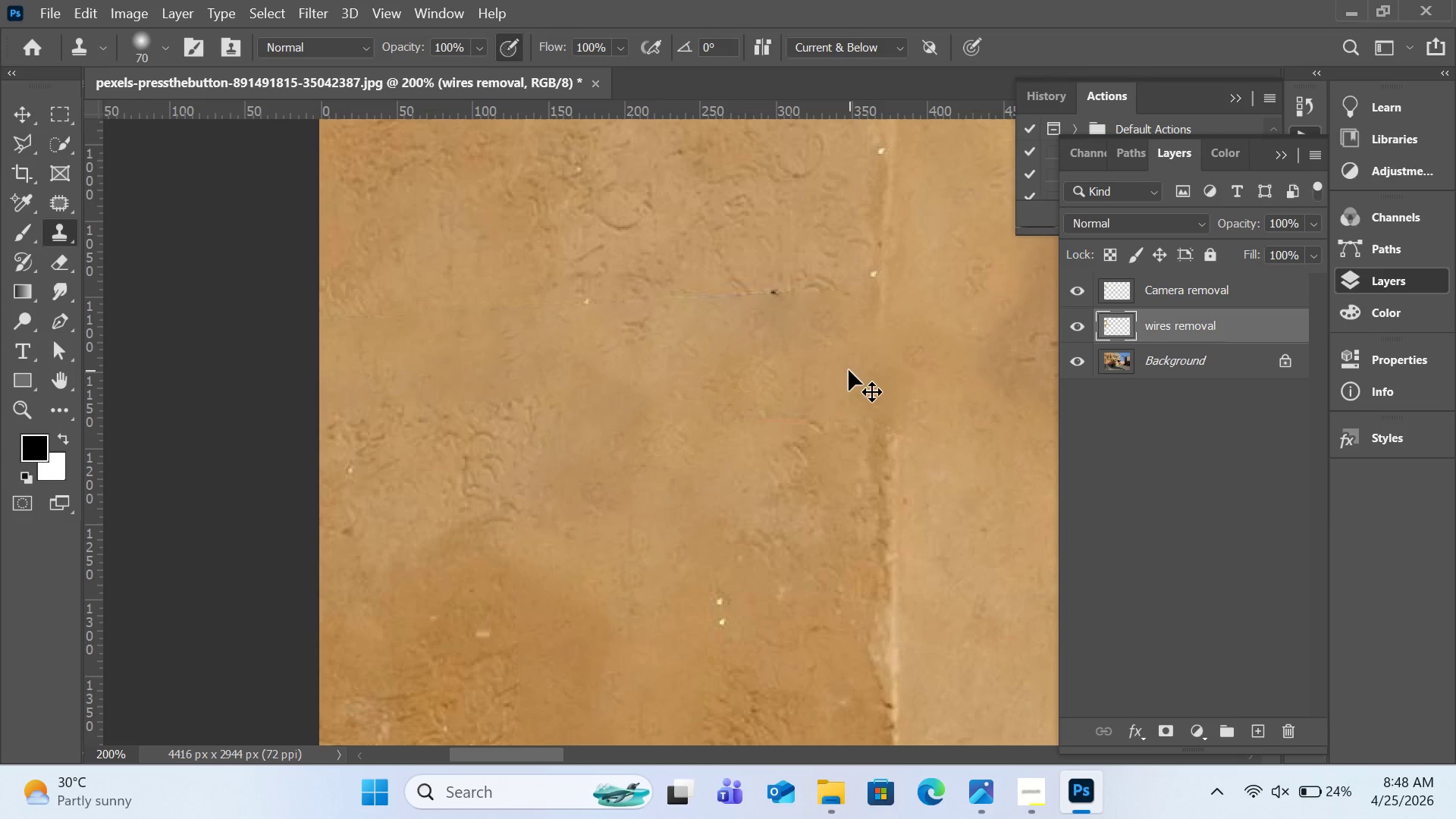 
key(Control+Z)
 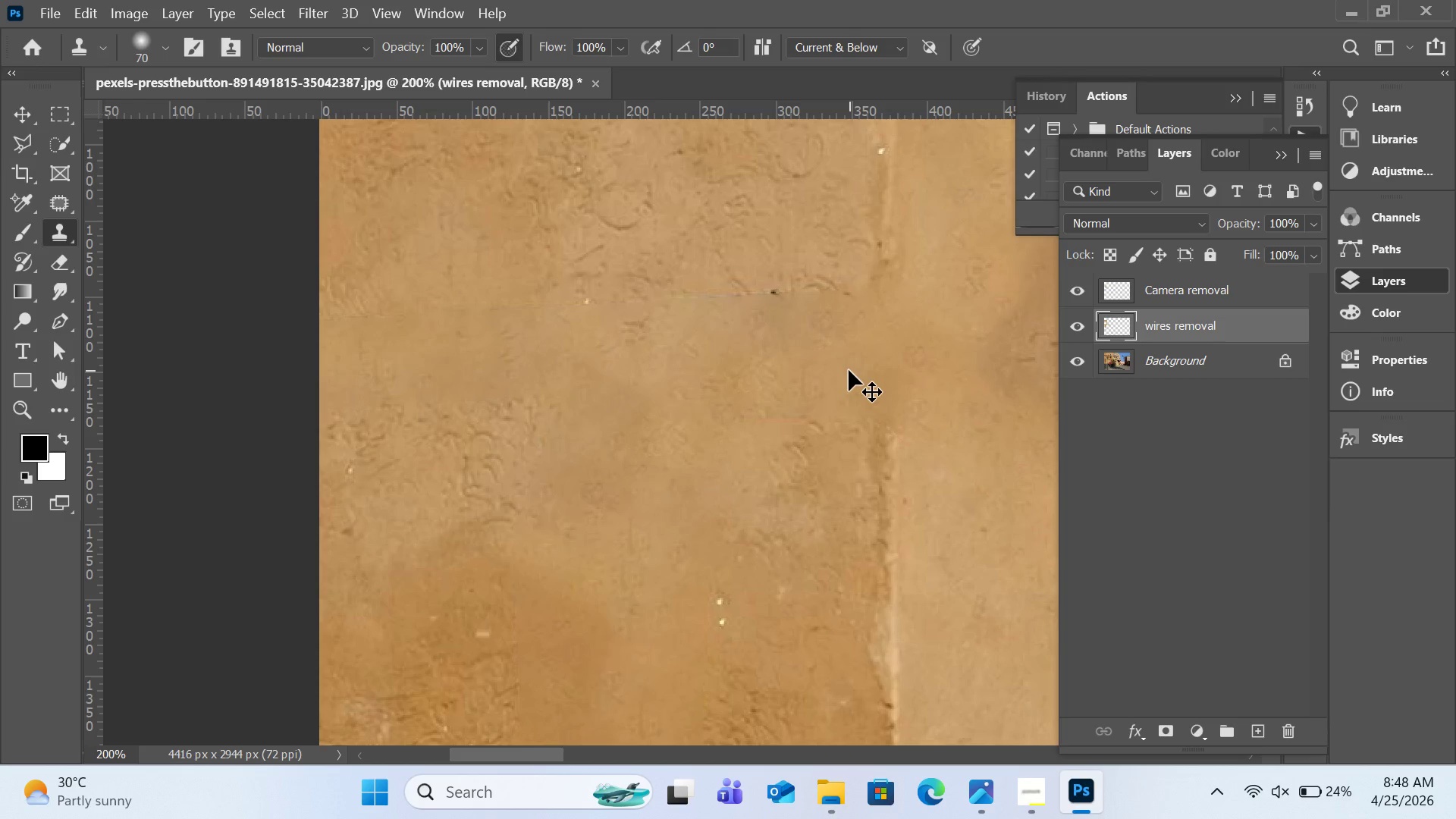 
key(Control+Z)
 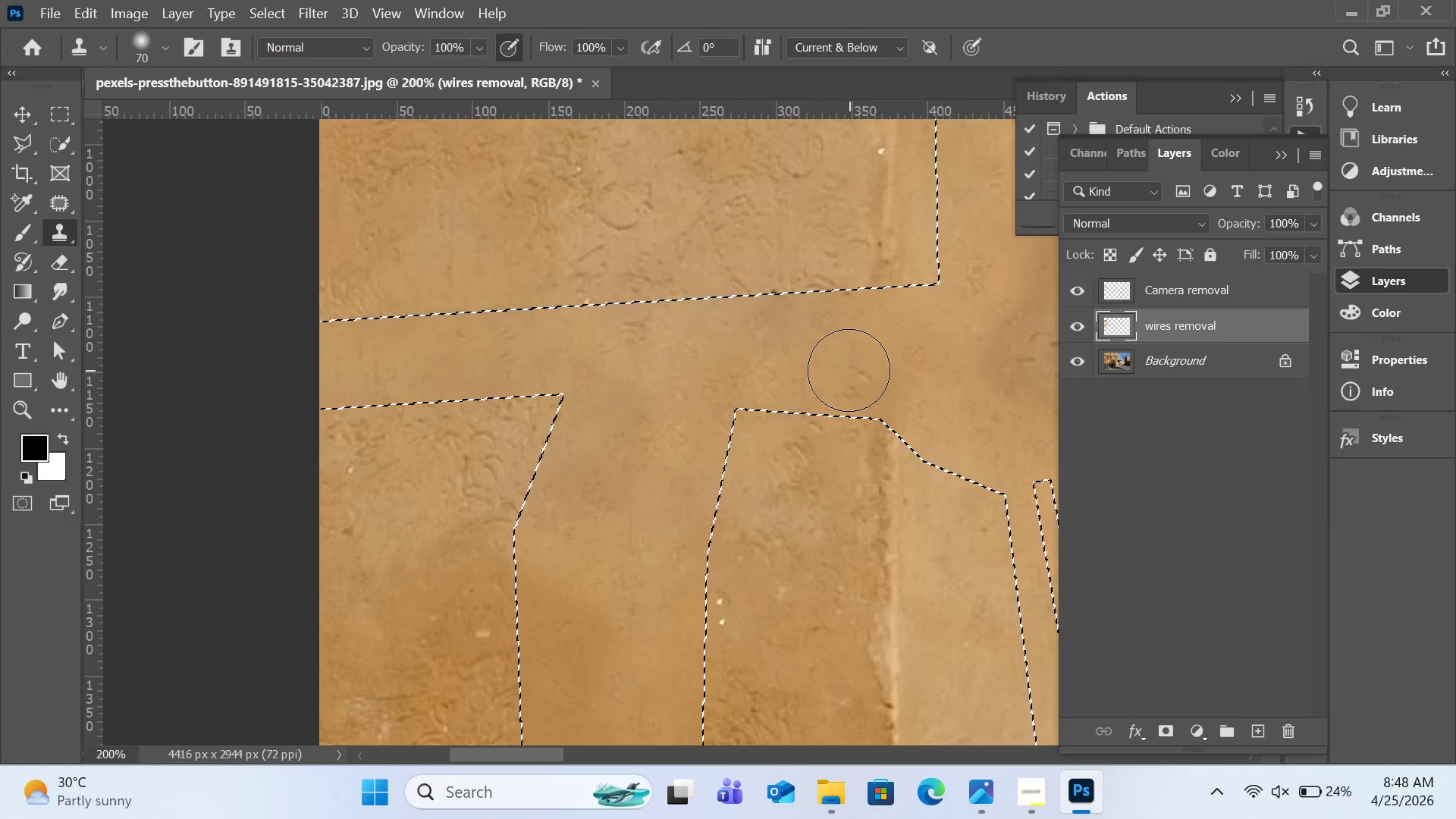 
hold_key(key=ControlLeft, duration=1.62)
 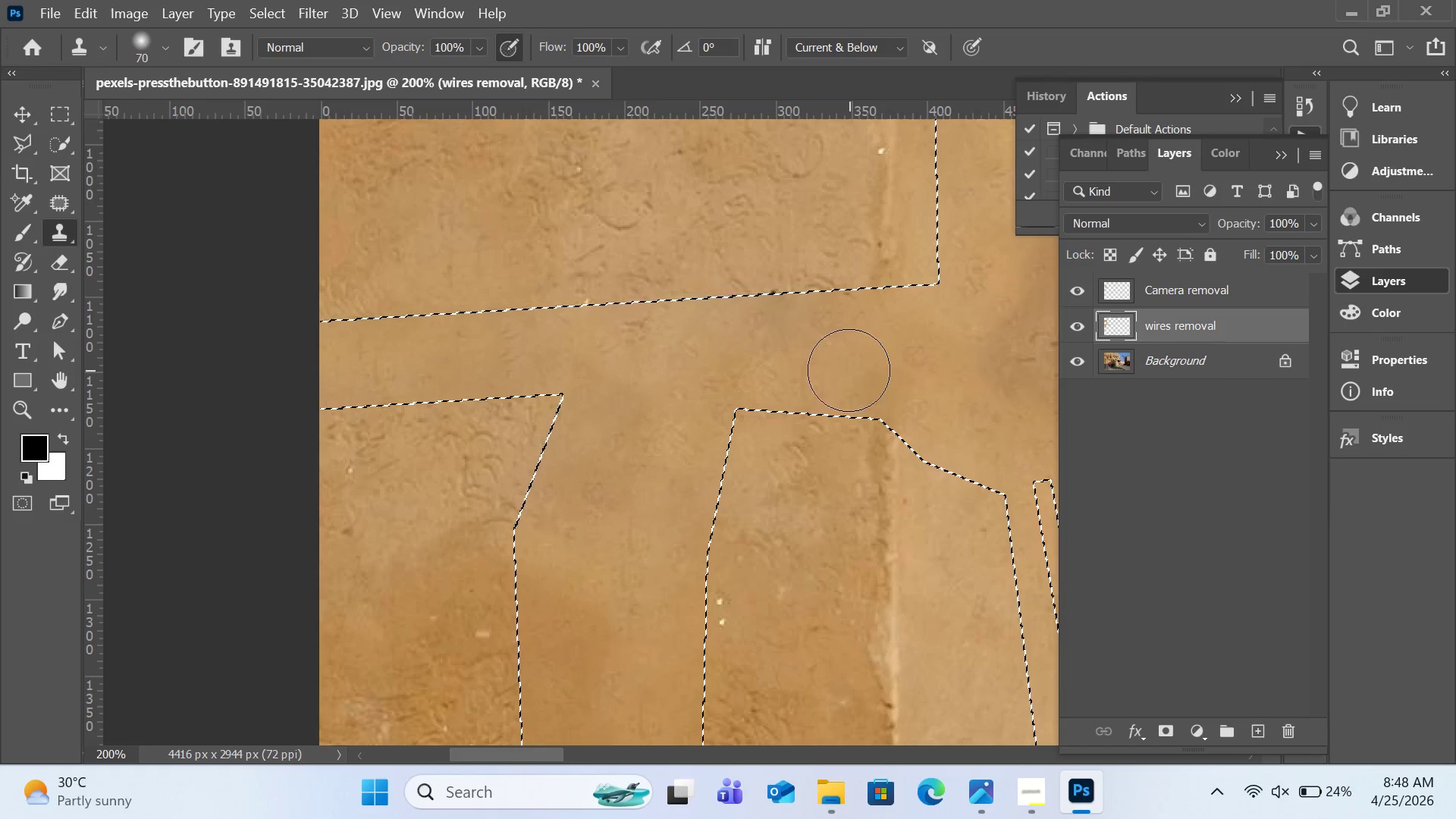 
key(Control+D)
 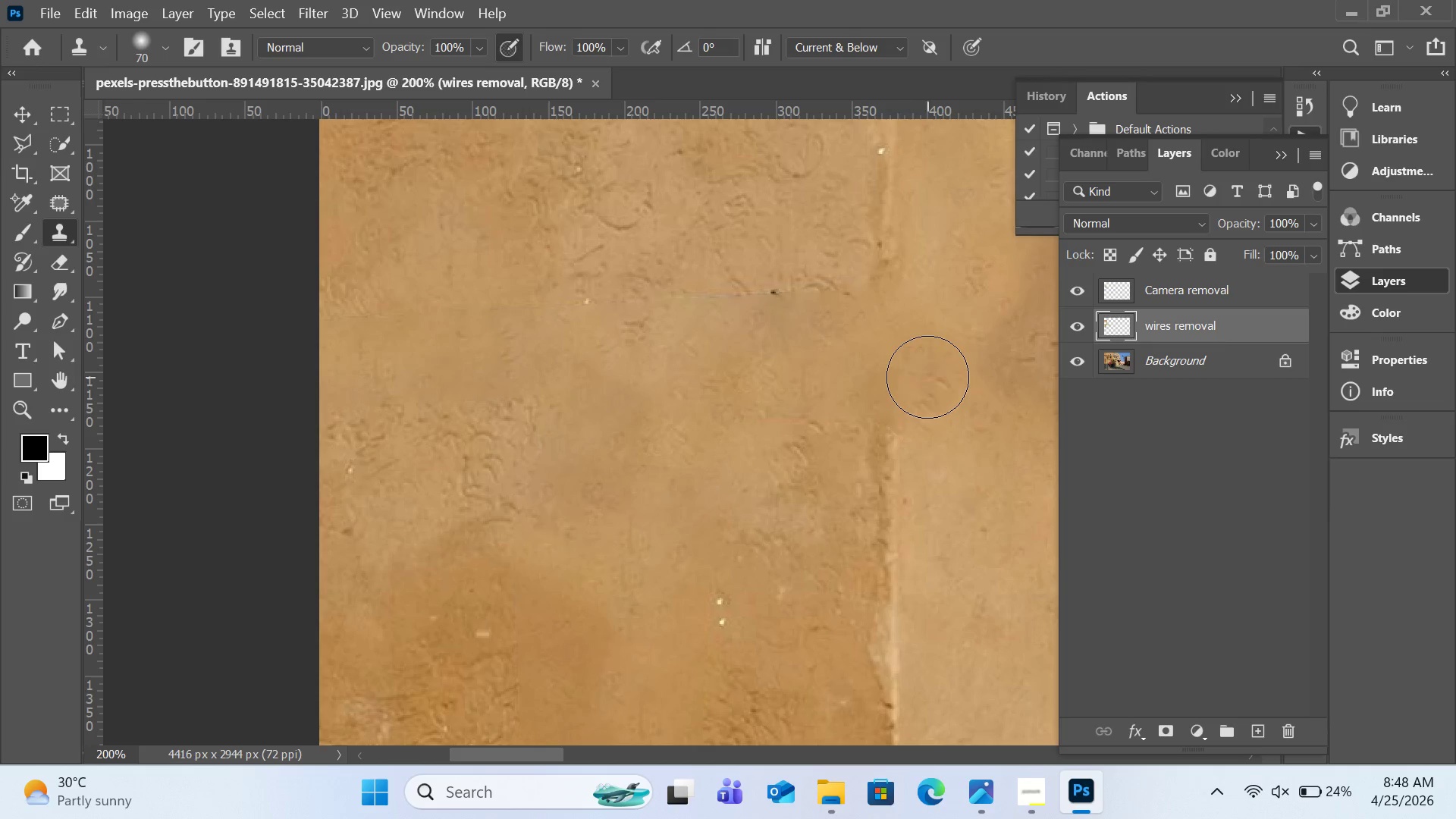 
scroll: coordinate [752, 339], scroll_direction: up, amount: 31.0
 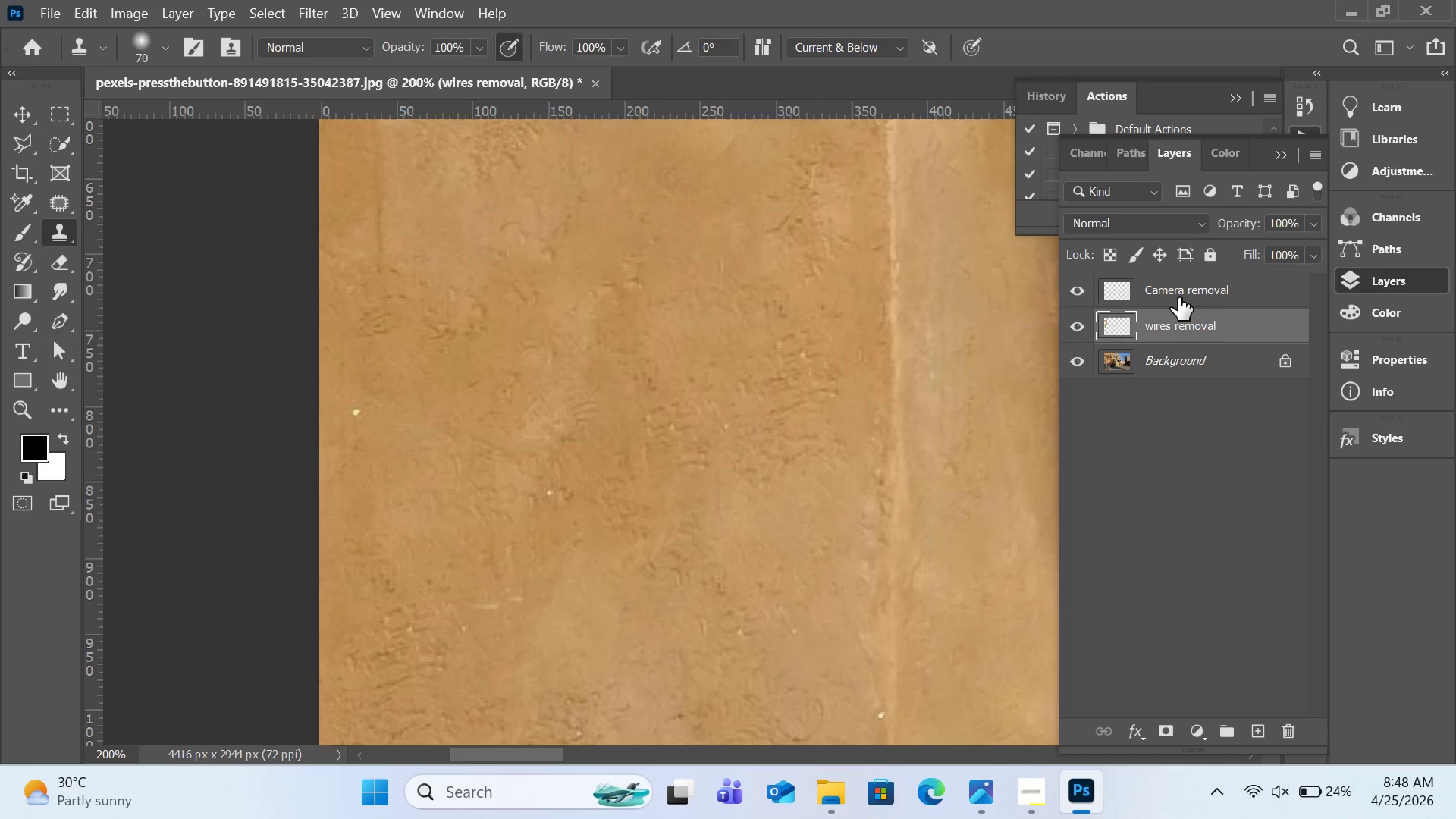 
left_click([1219, 294])
 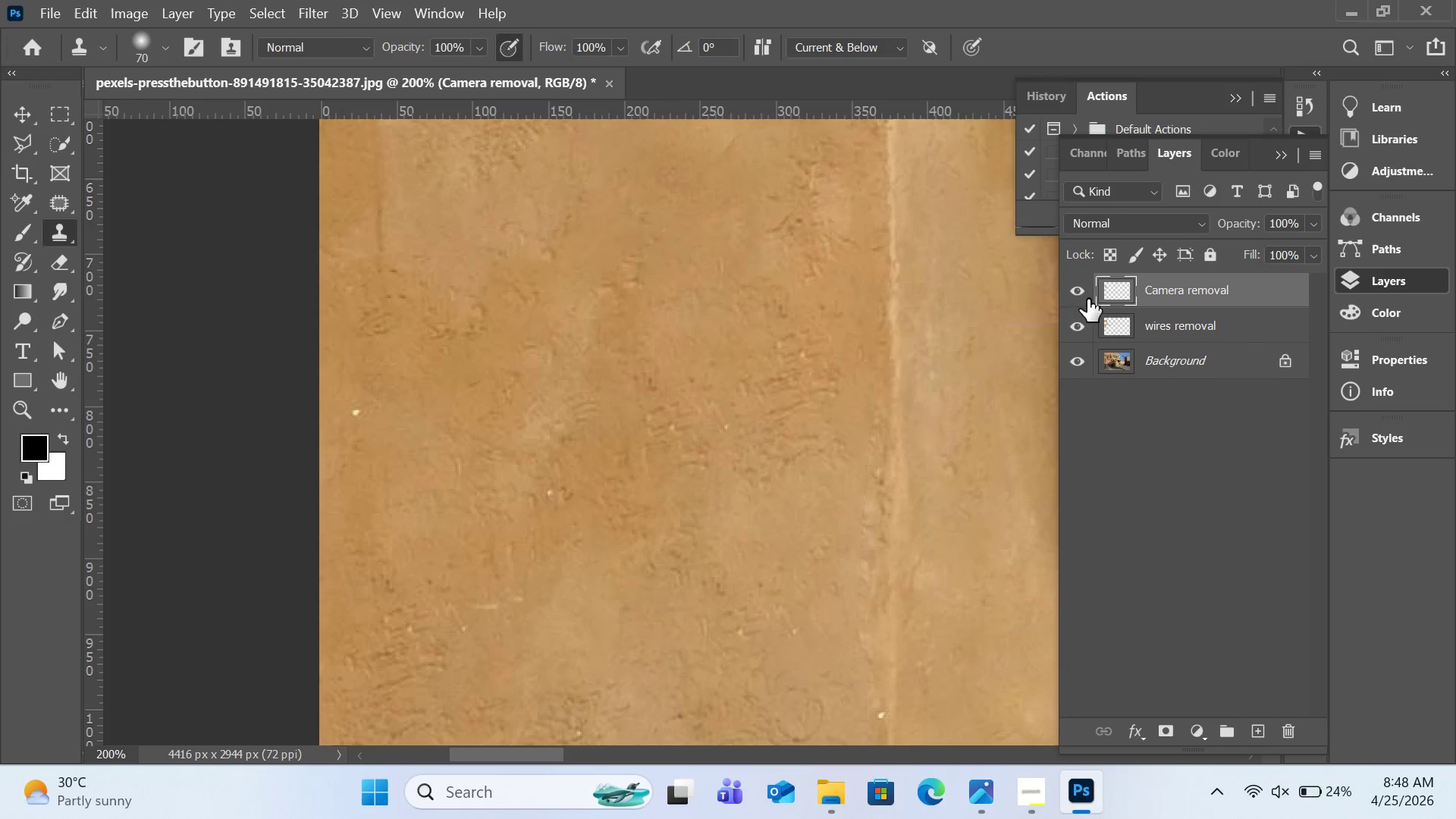 
left_click([1072, 297])
 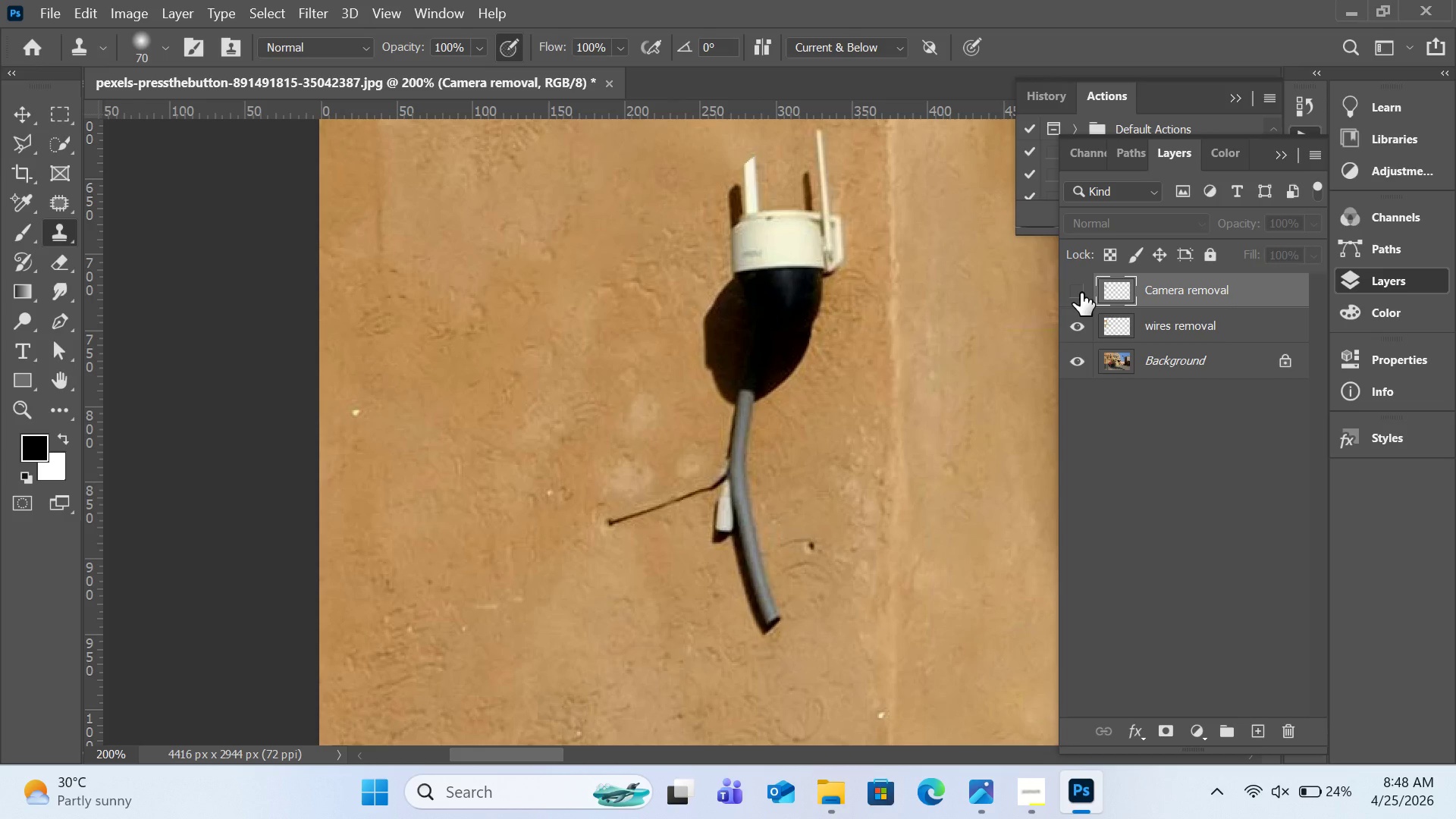 
left_click([1081, 293])
 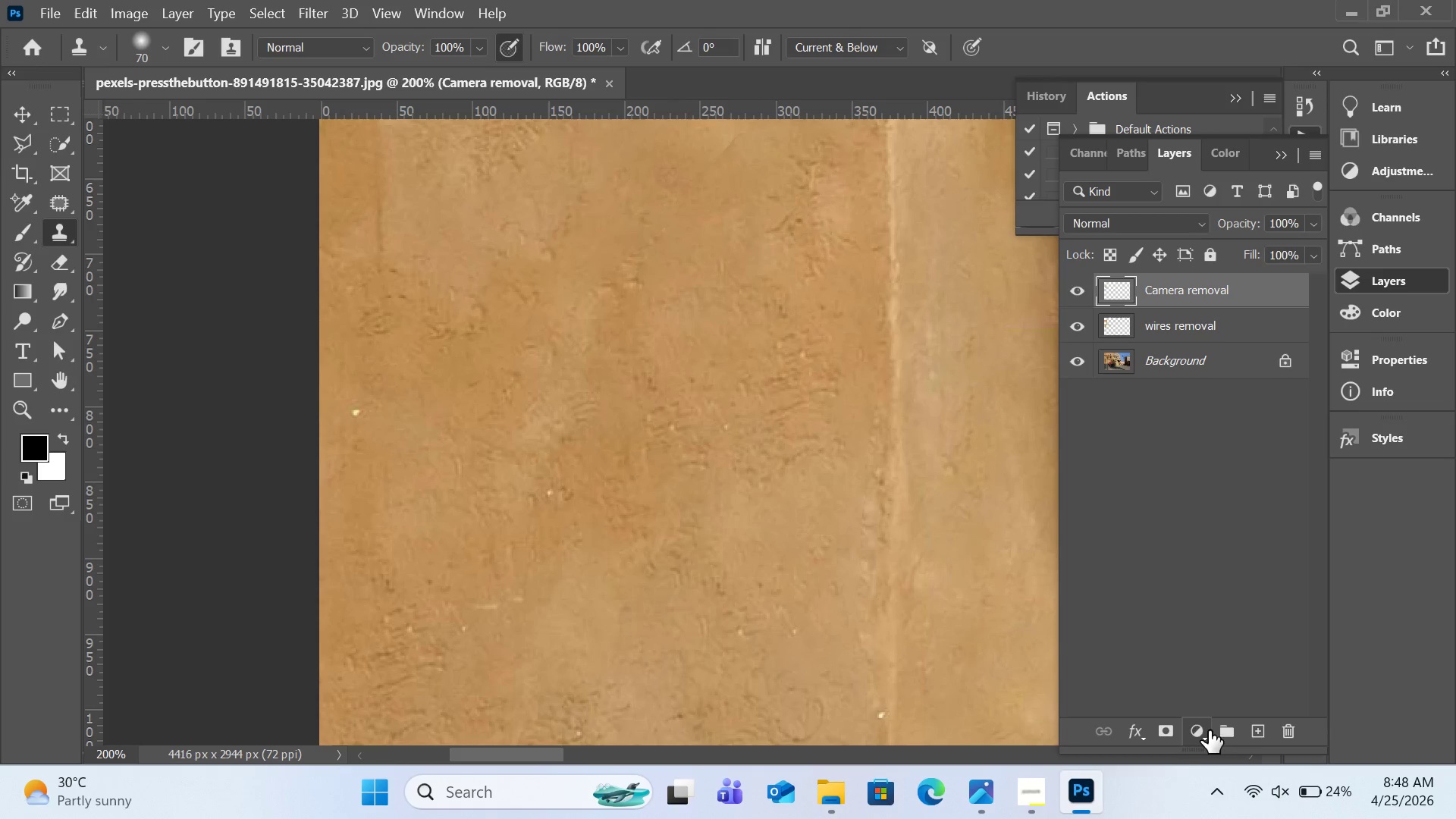 
left_click([1257, 724])
 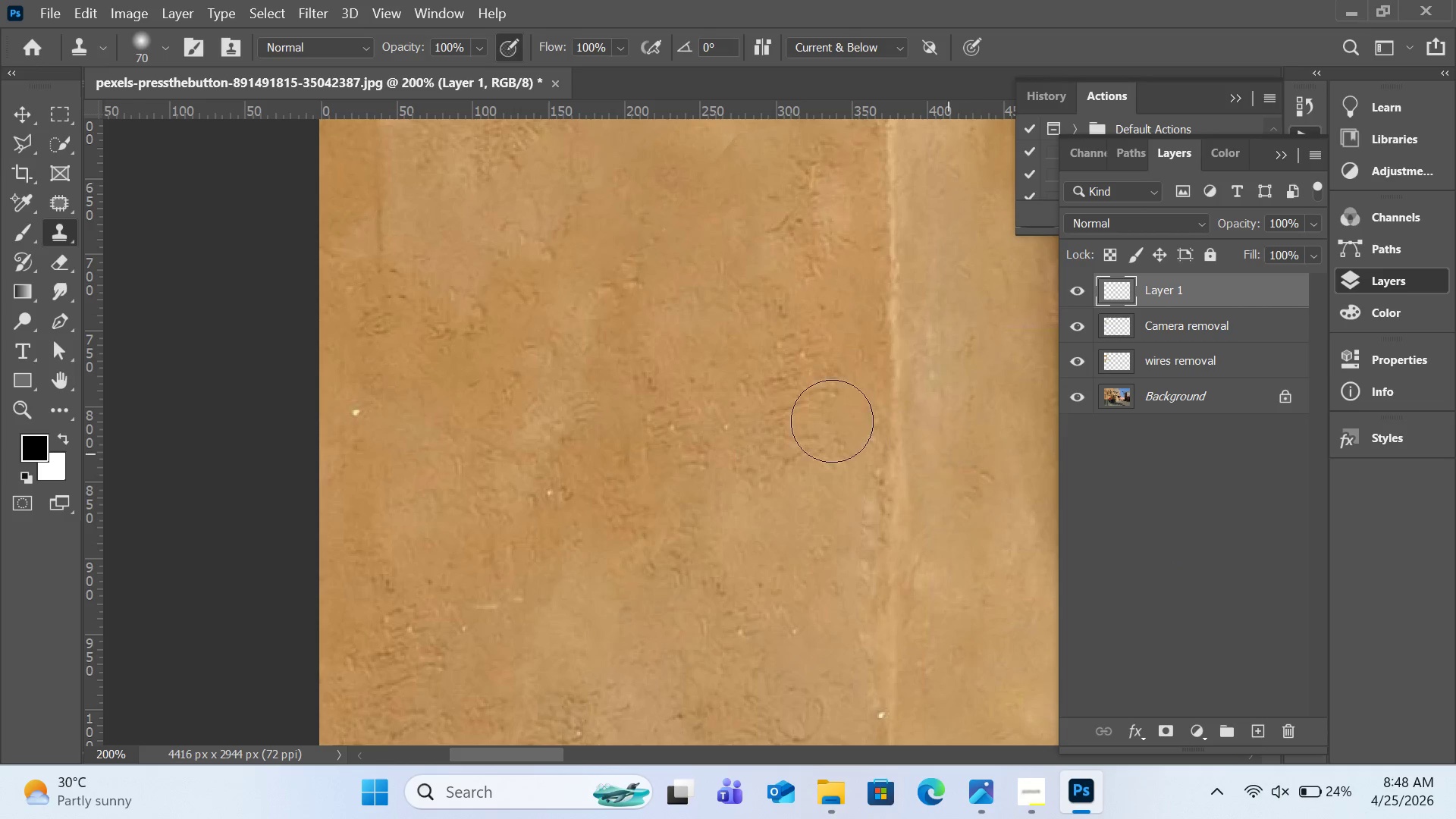 
wait(6.0)
 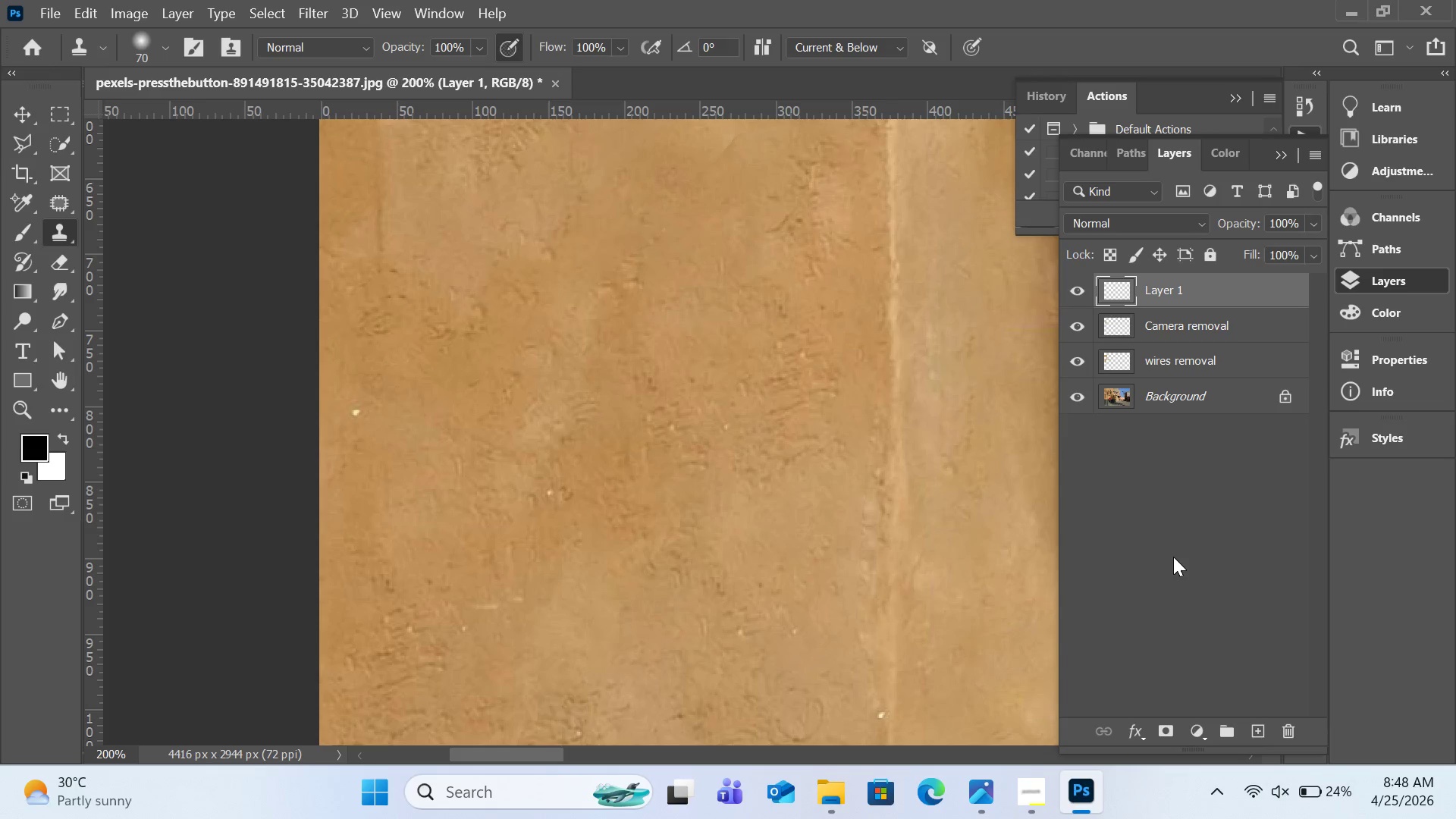 
left_click([24, 151])
 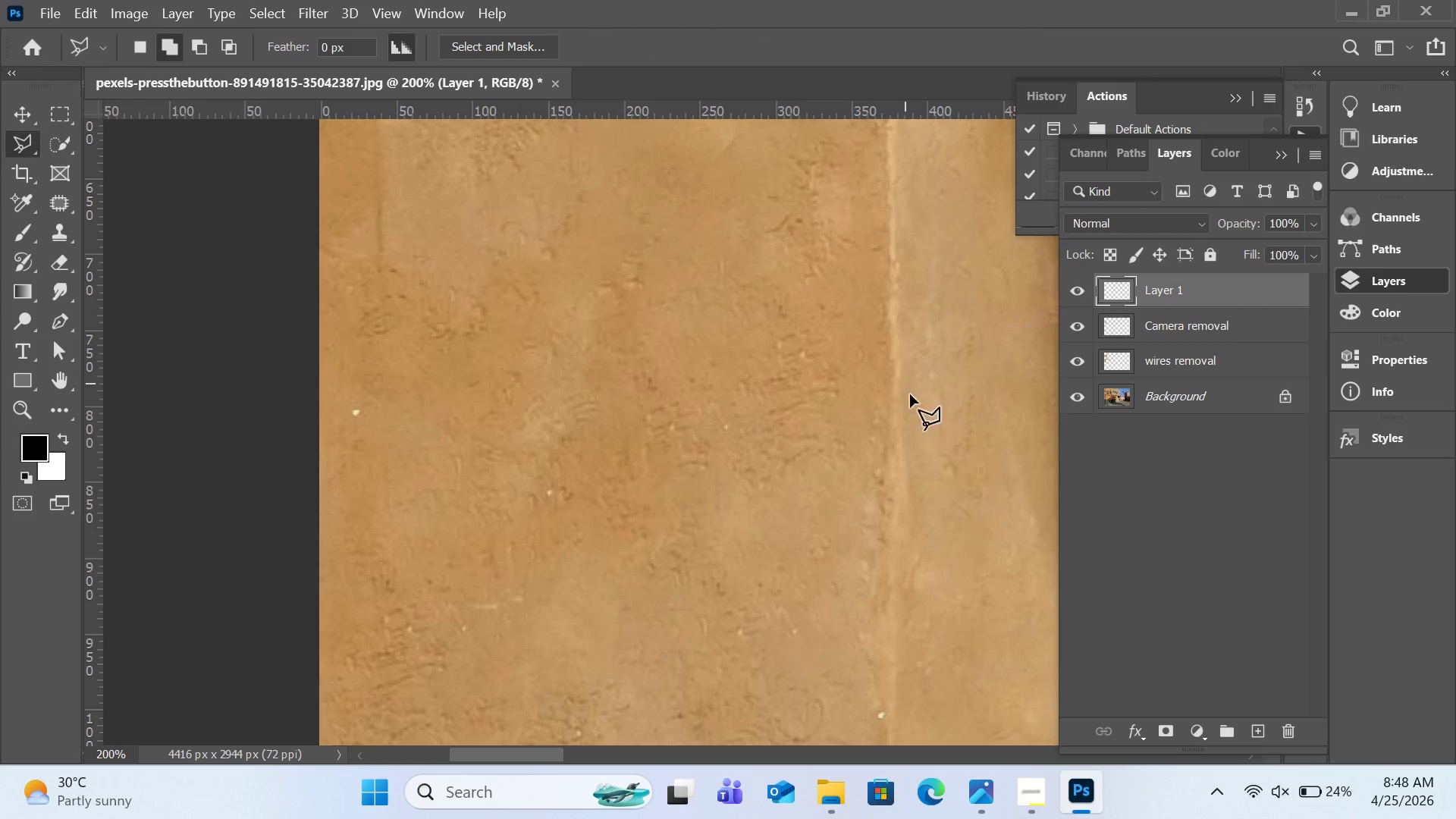 
scroll: coordinate [928, 444], scroll_direction: down, amount: 8.0
 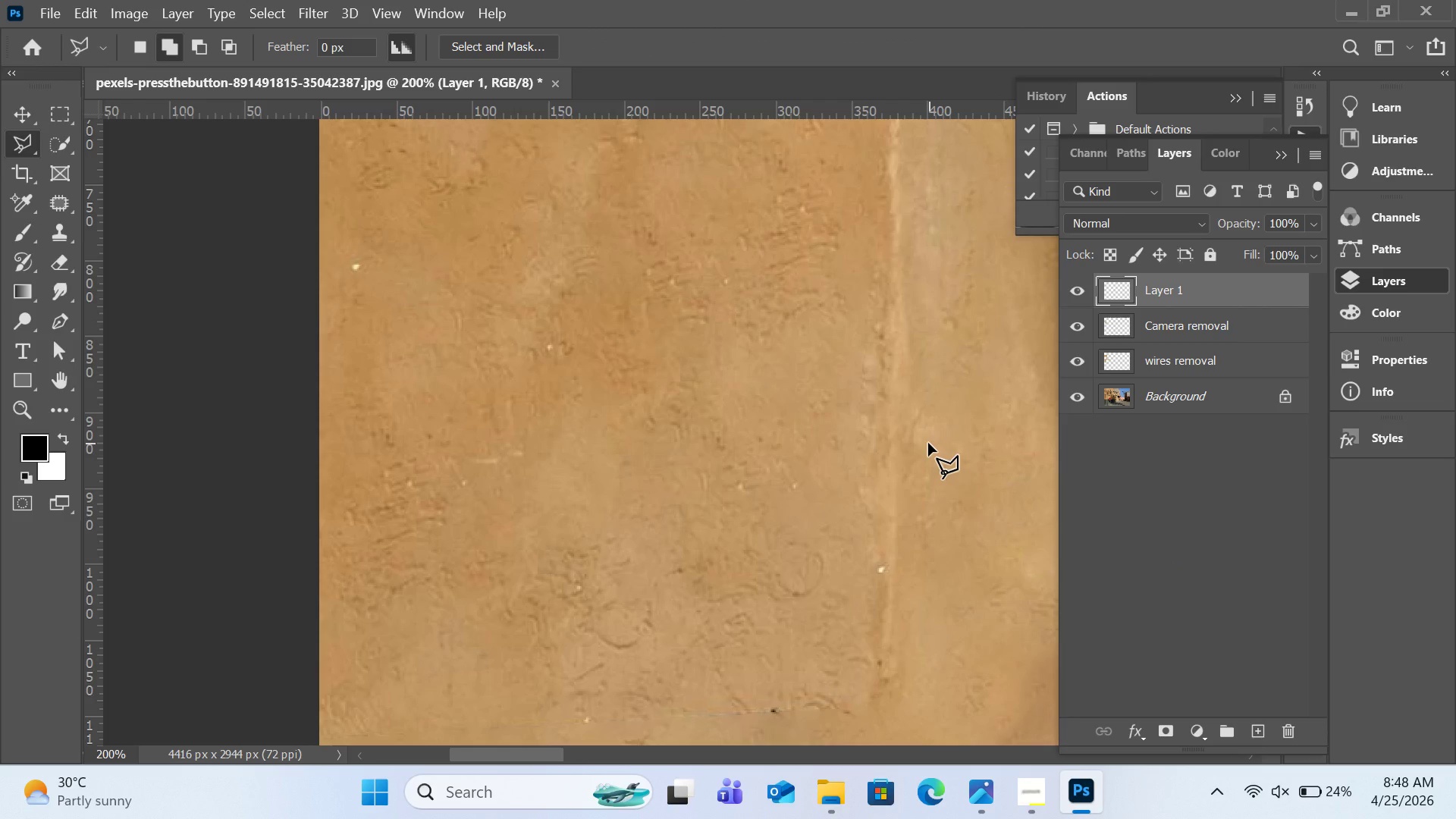 
key(Control+Z)
 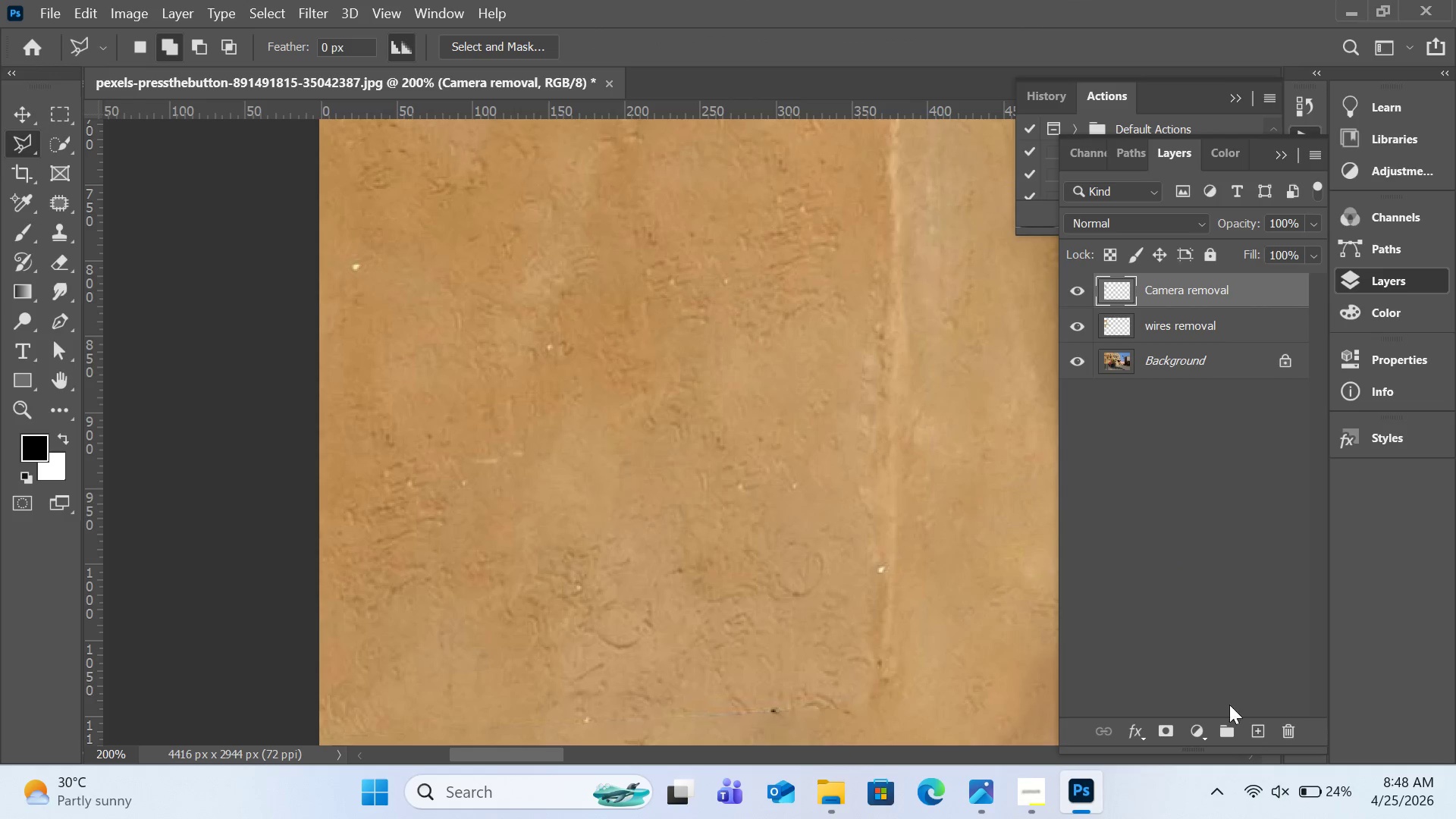 
left_click([1254, 736])
 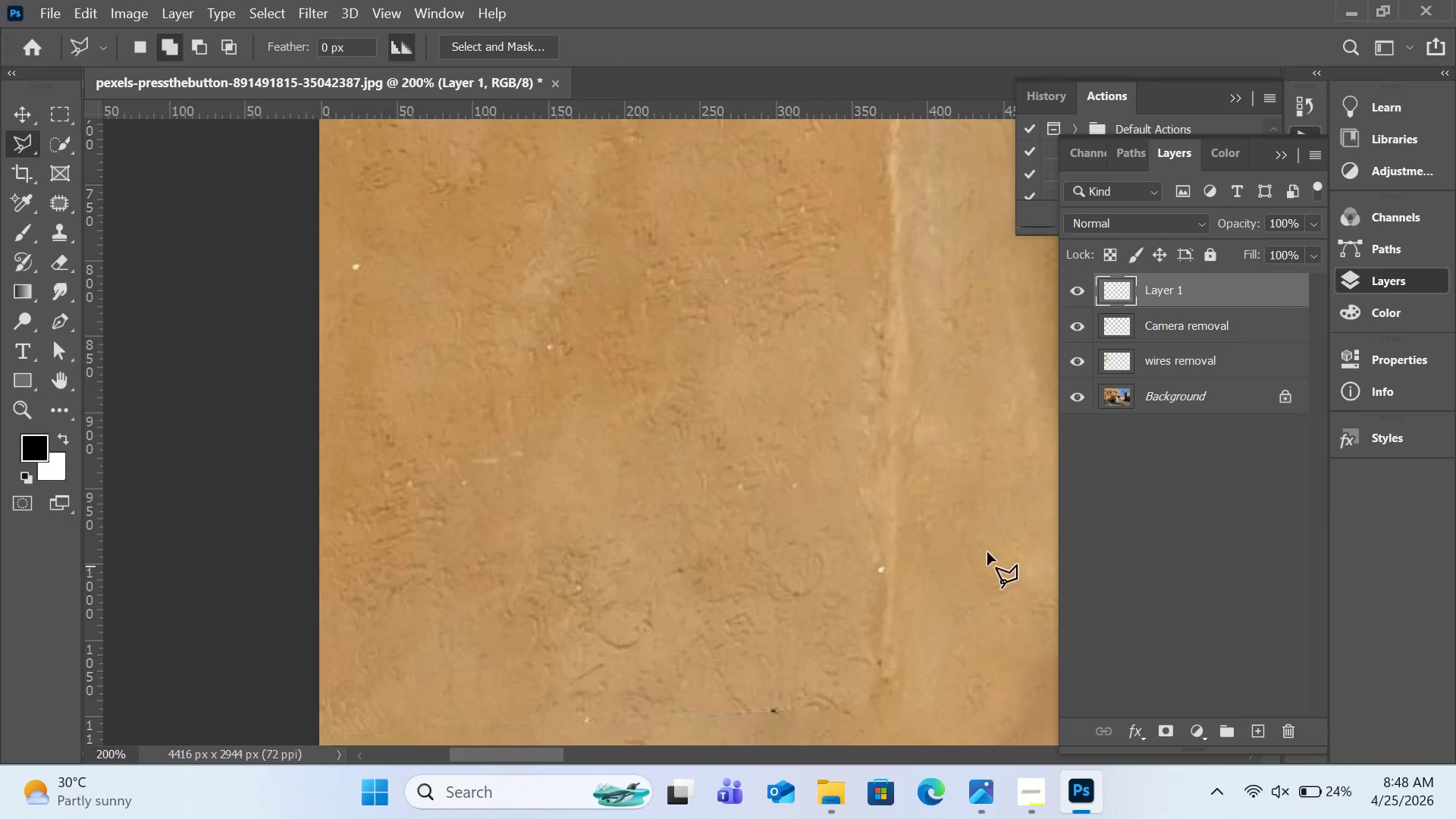 
scroll: coordinate [992, 532], scroll_direction: down, amount: 13.0
 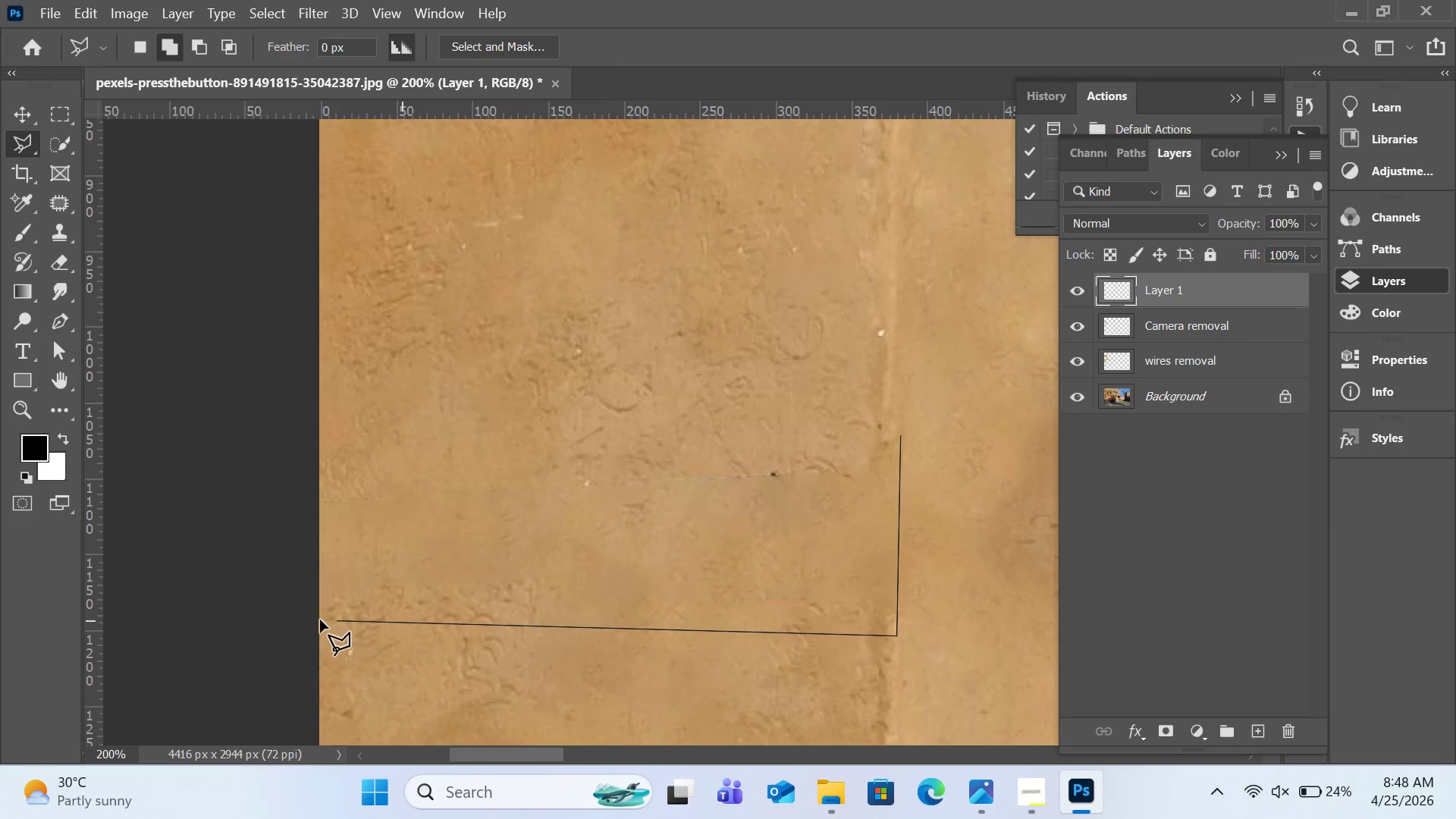 
wait(6.34)
 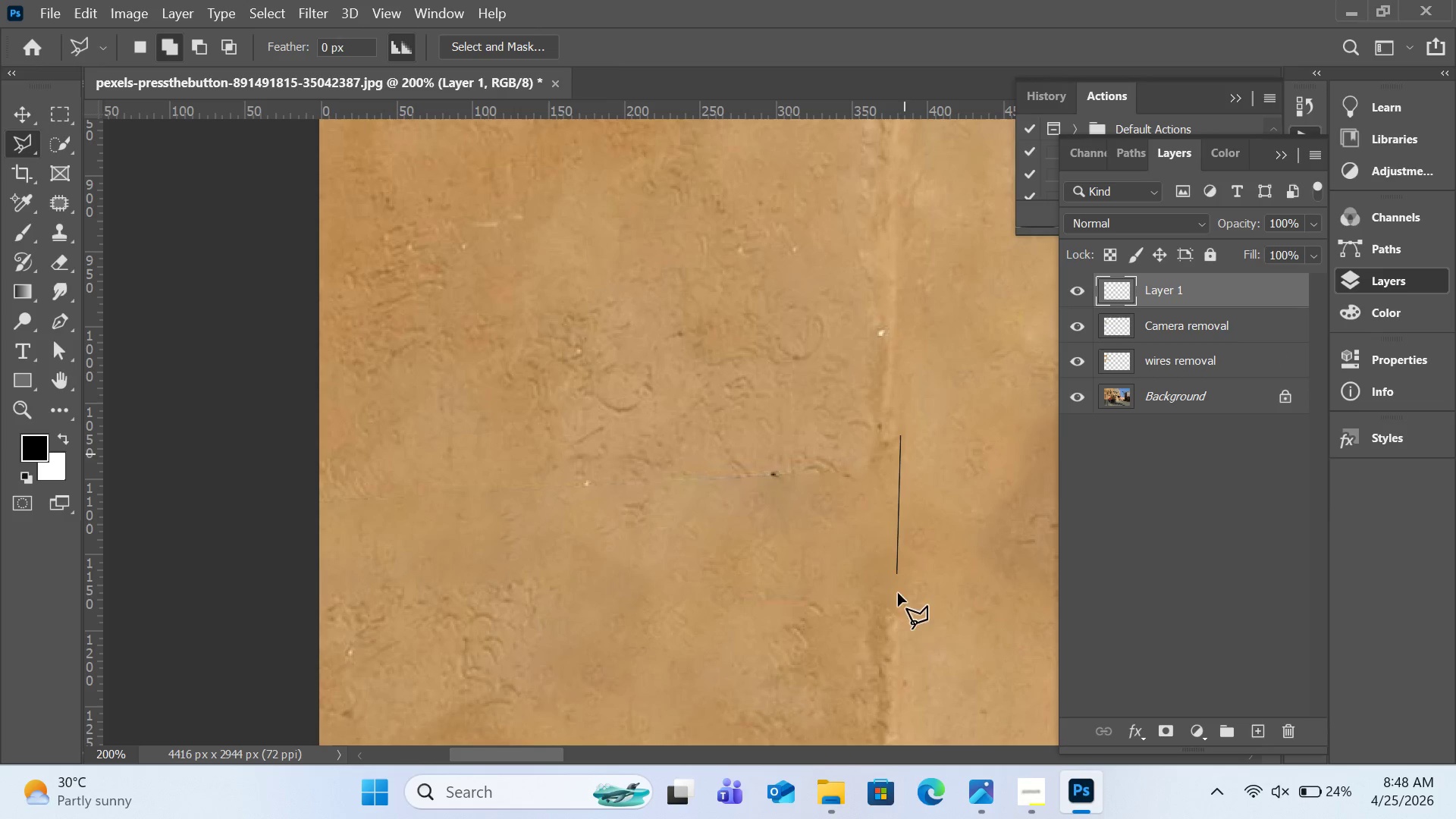 
left_click([304, 615])
 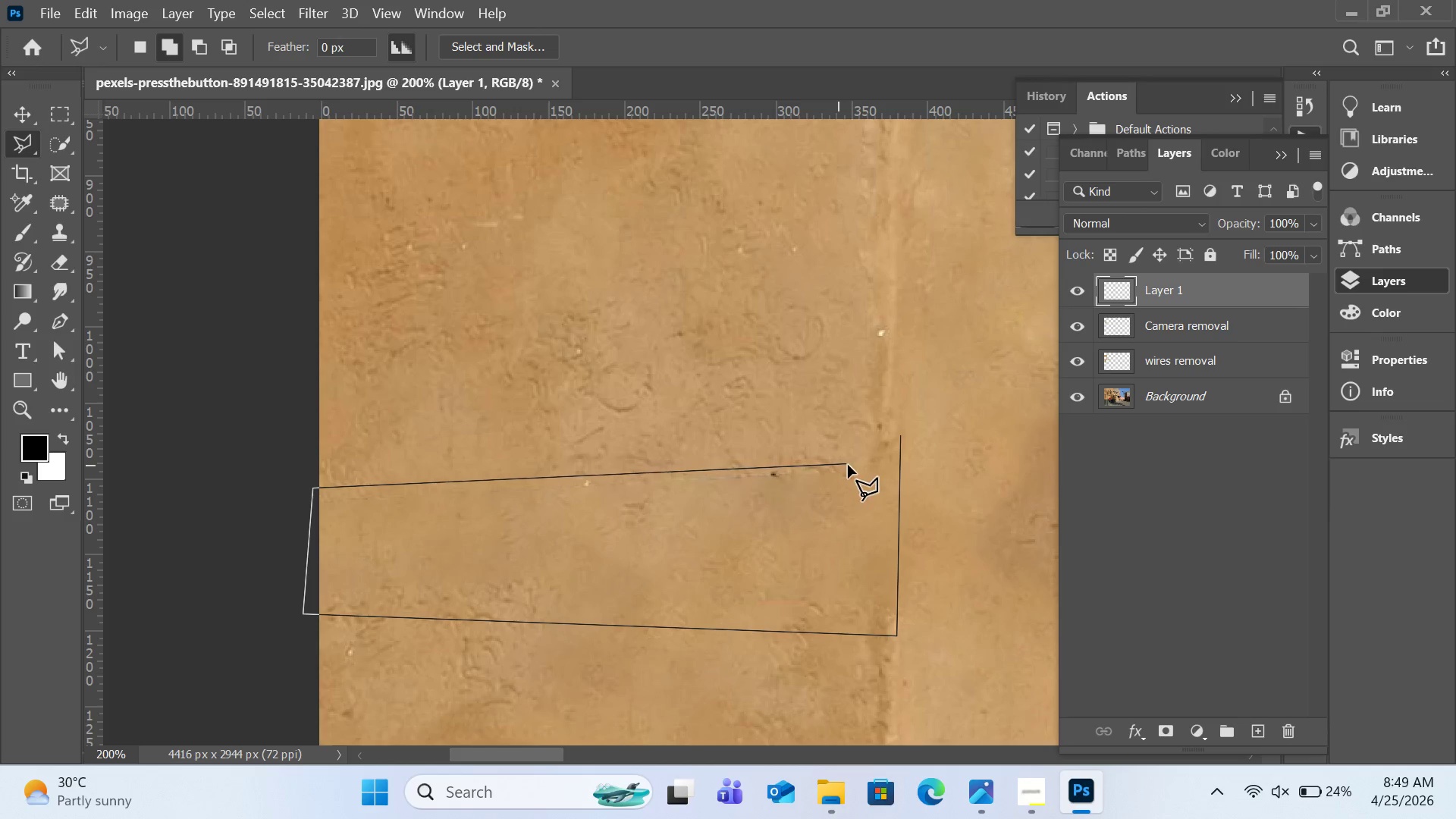 
left_click([900, 441])
 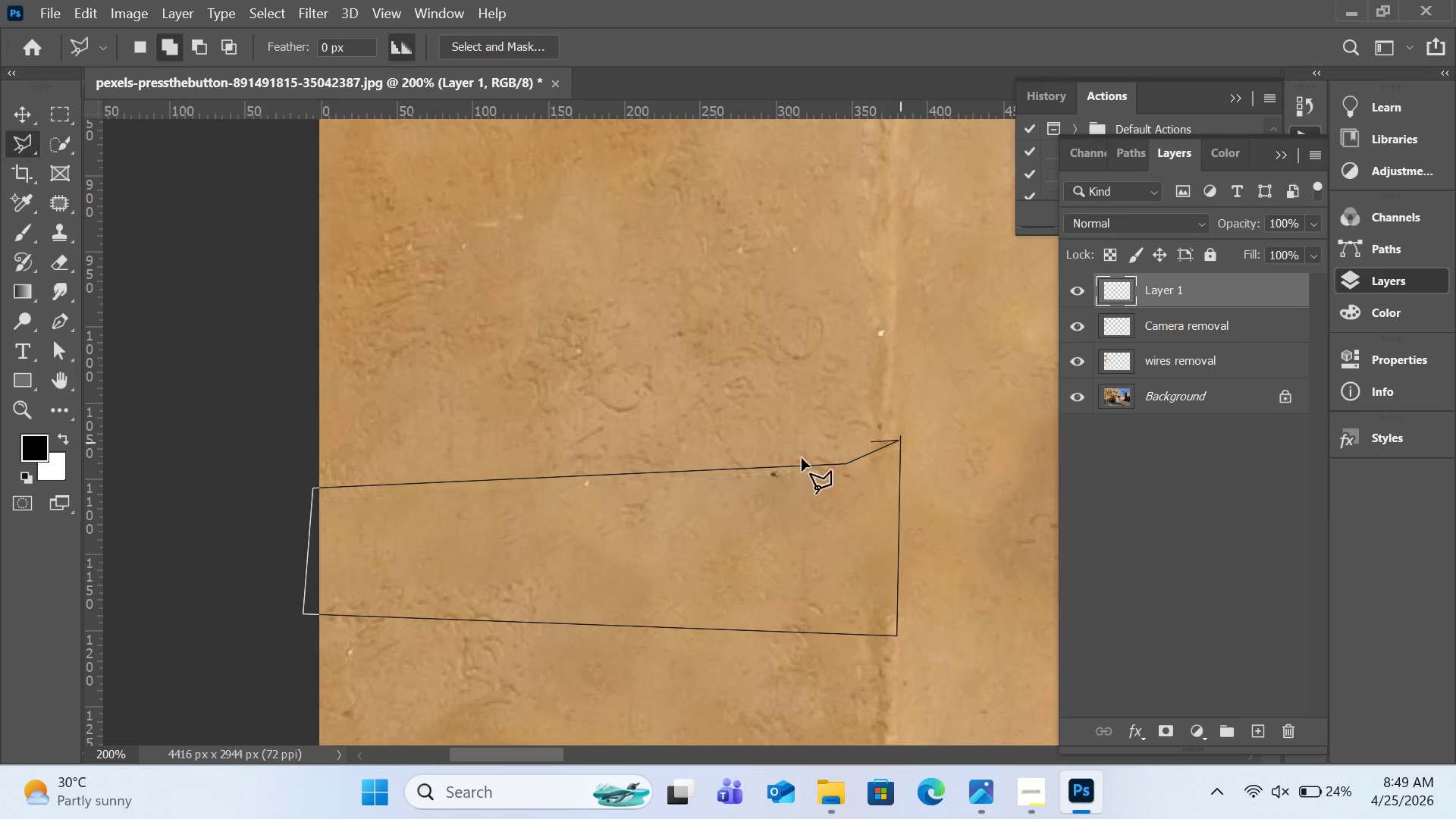 
key(Control+Z)
 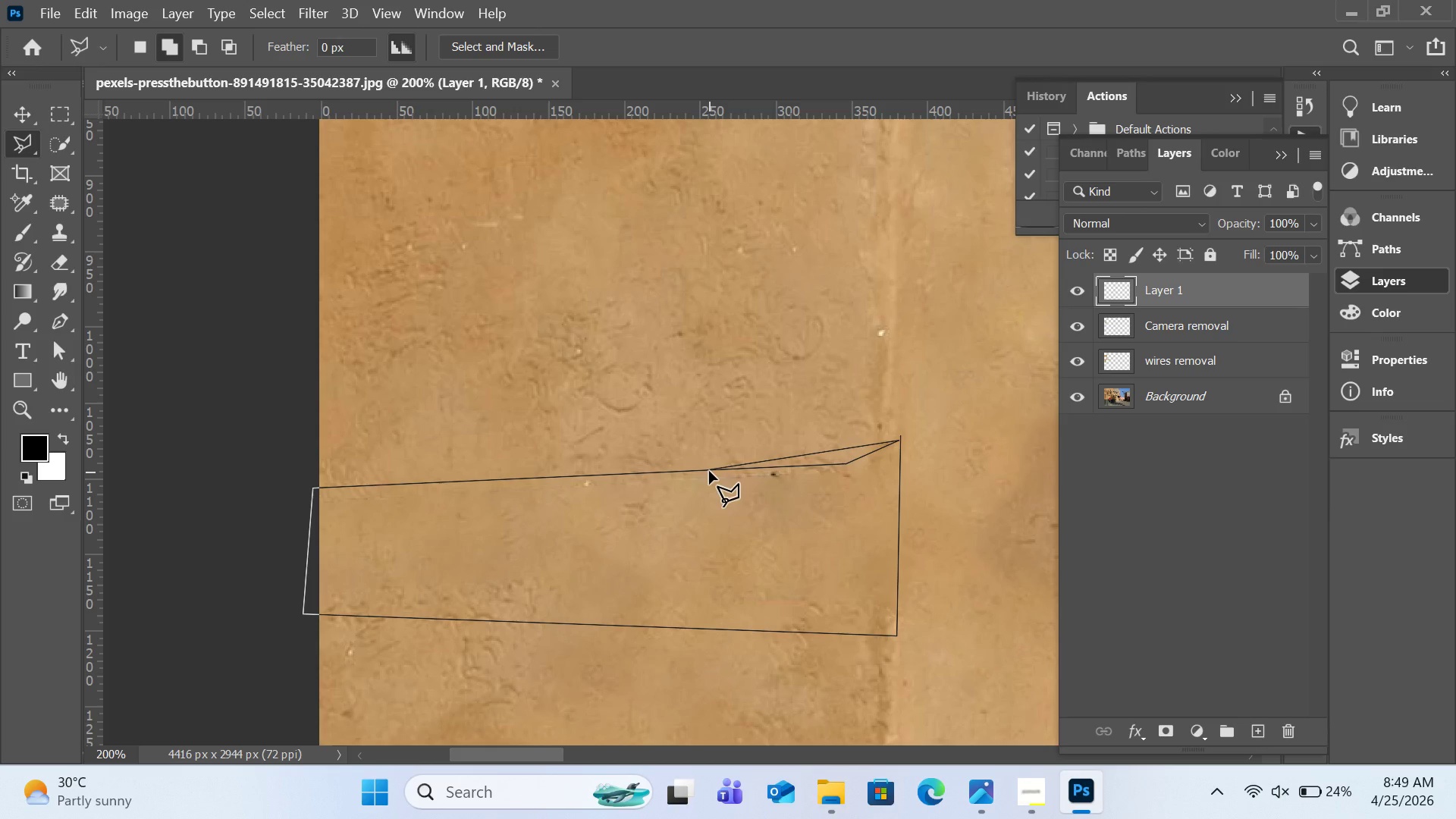 
key(Backspace)
 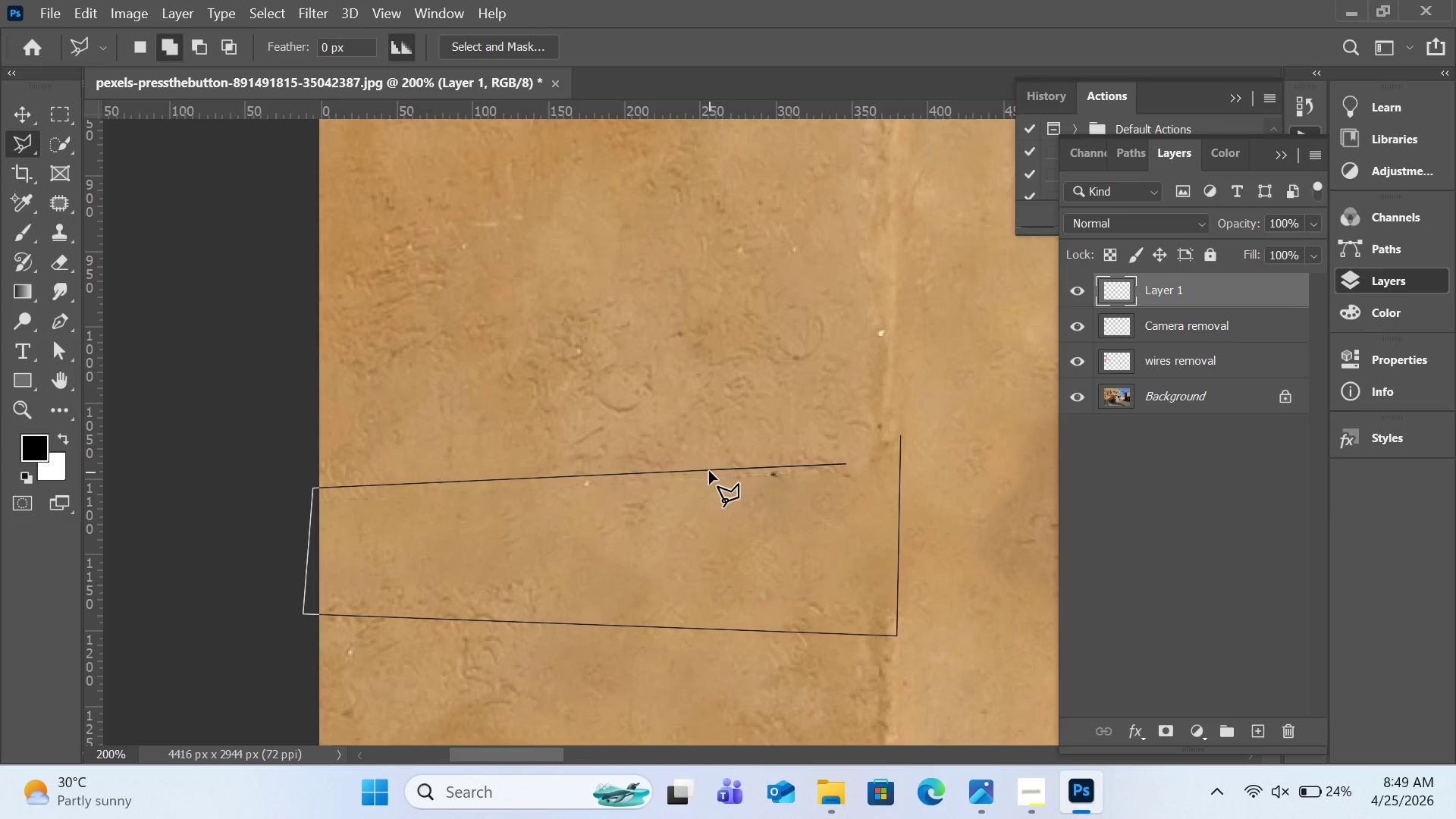 
key(Backspace)
 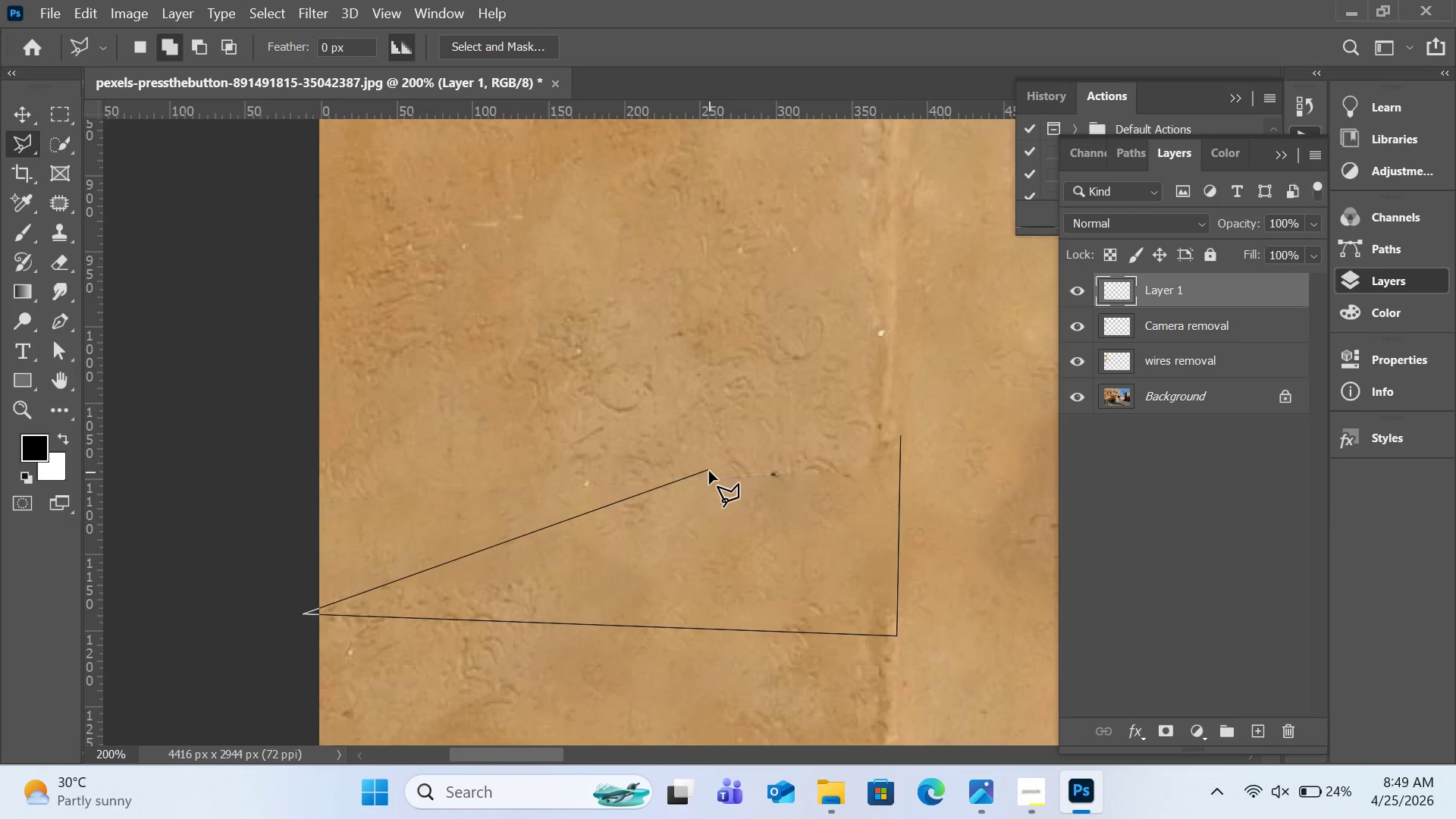 
key(Backspace)
 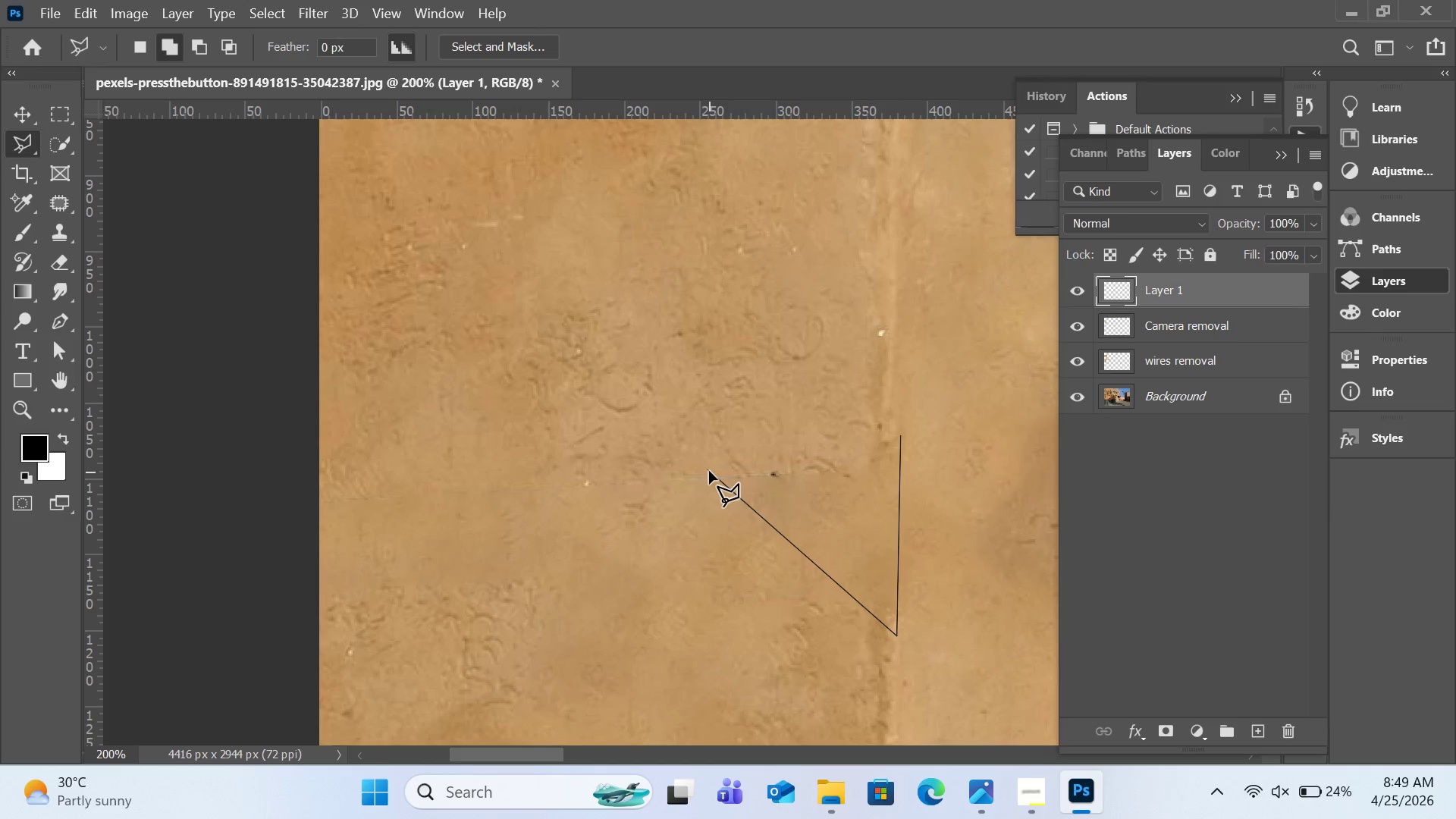 
key(Backspace)
 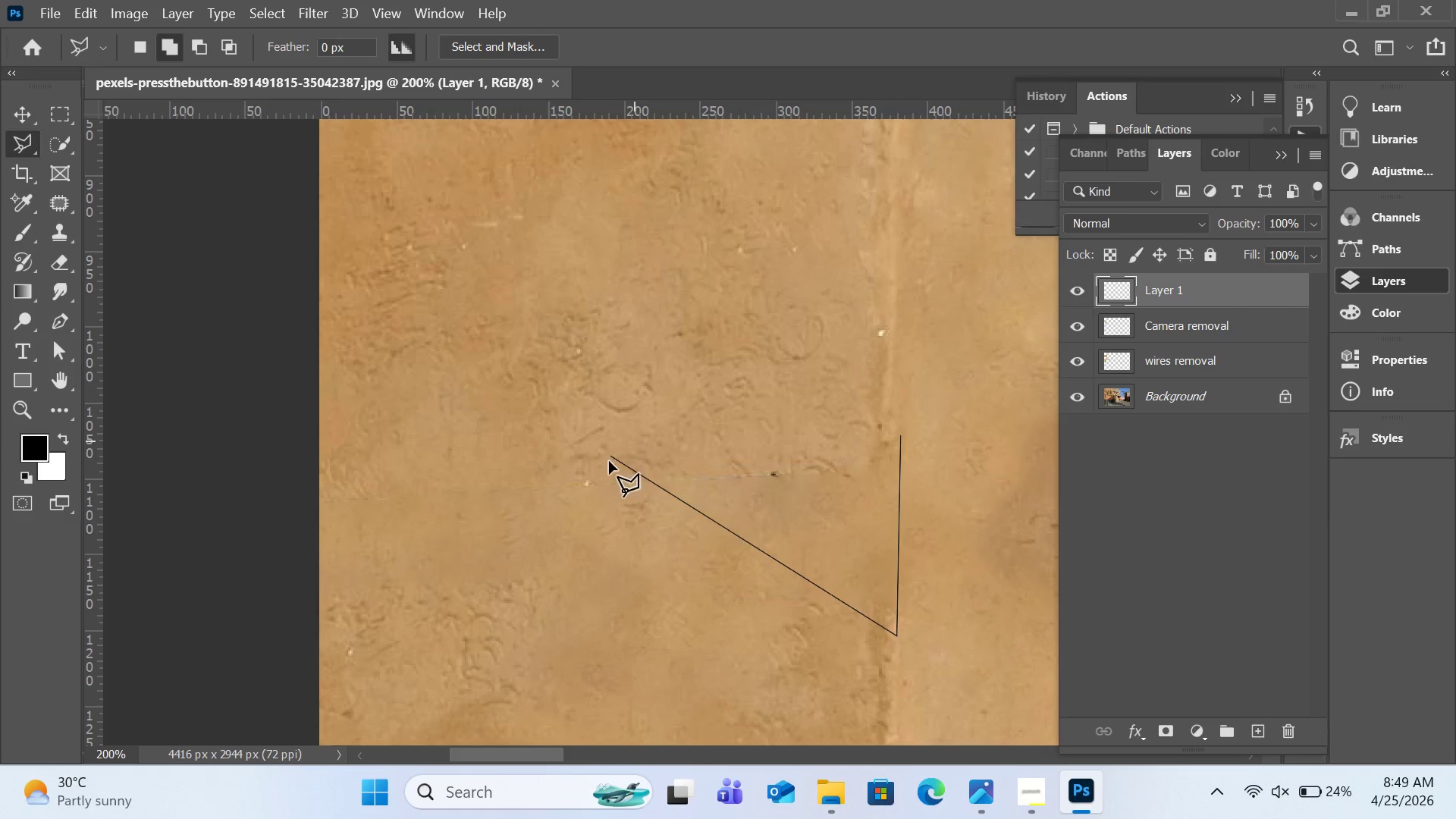 
left_click([588, 463])
 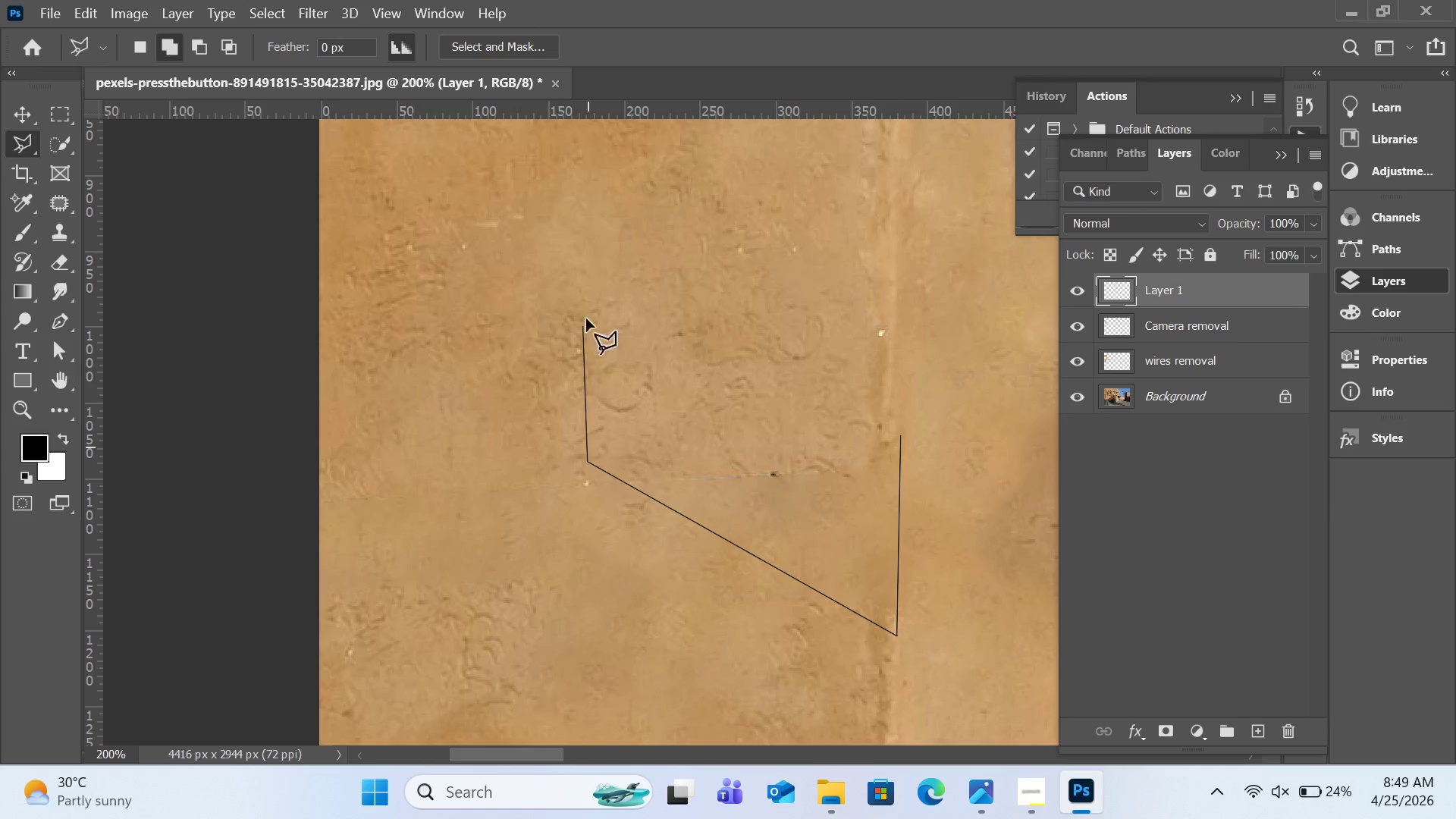 
left_click_drag(start_coordinate=[635, 323], to_coordinate=[654, 330])
 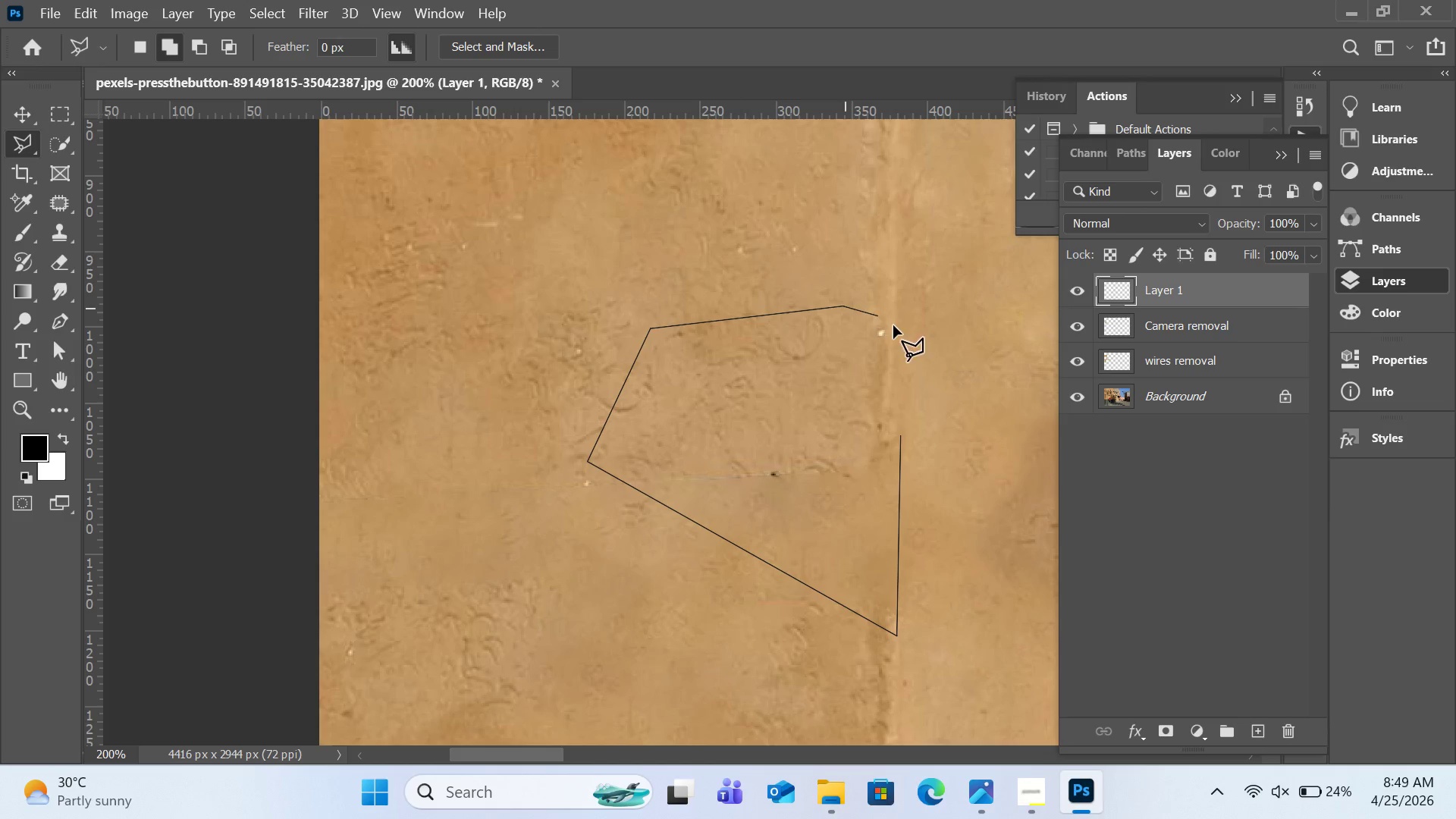 
left_click([905, 345])
 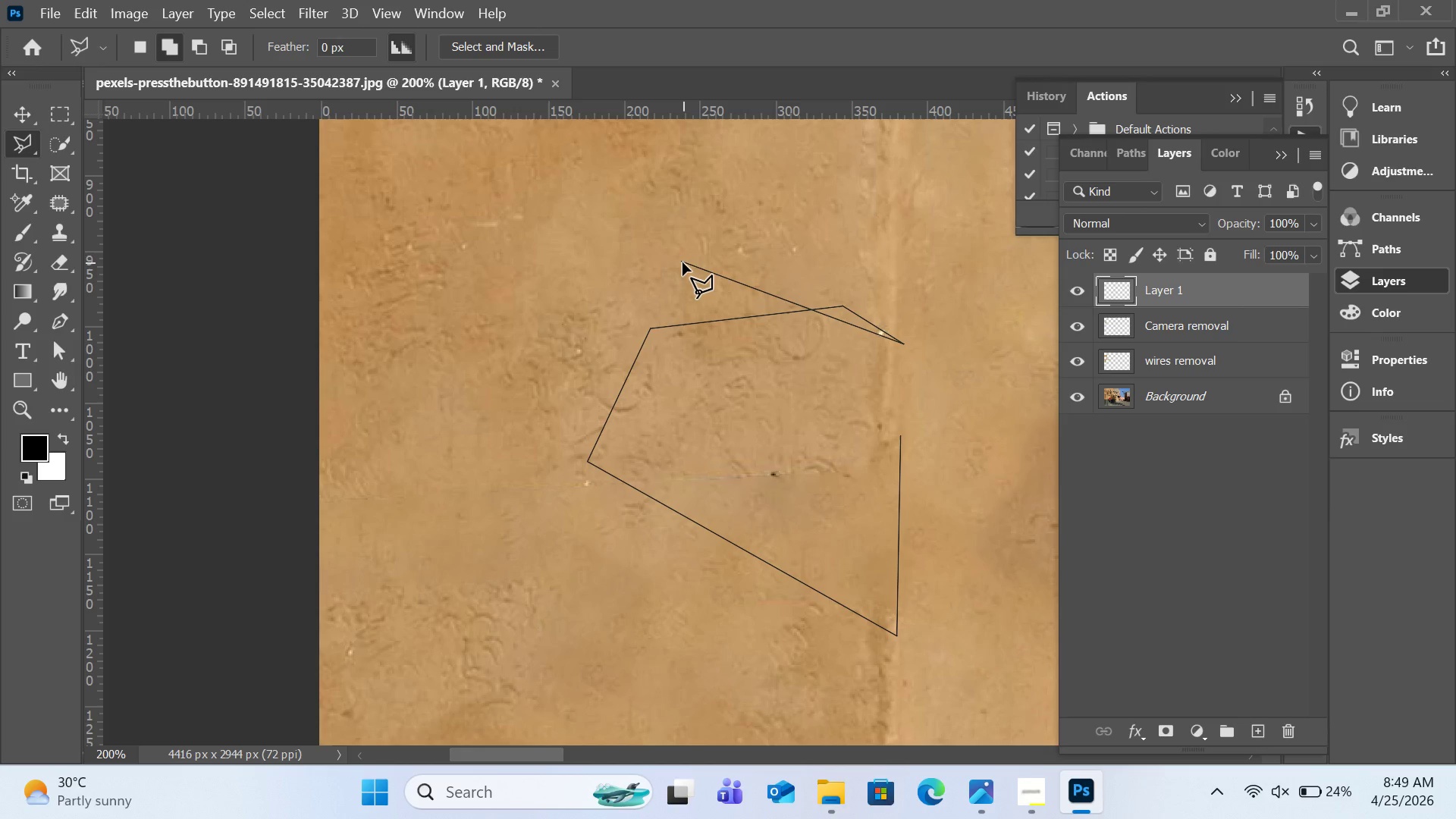 
key(Backspace)
 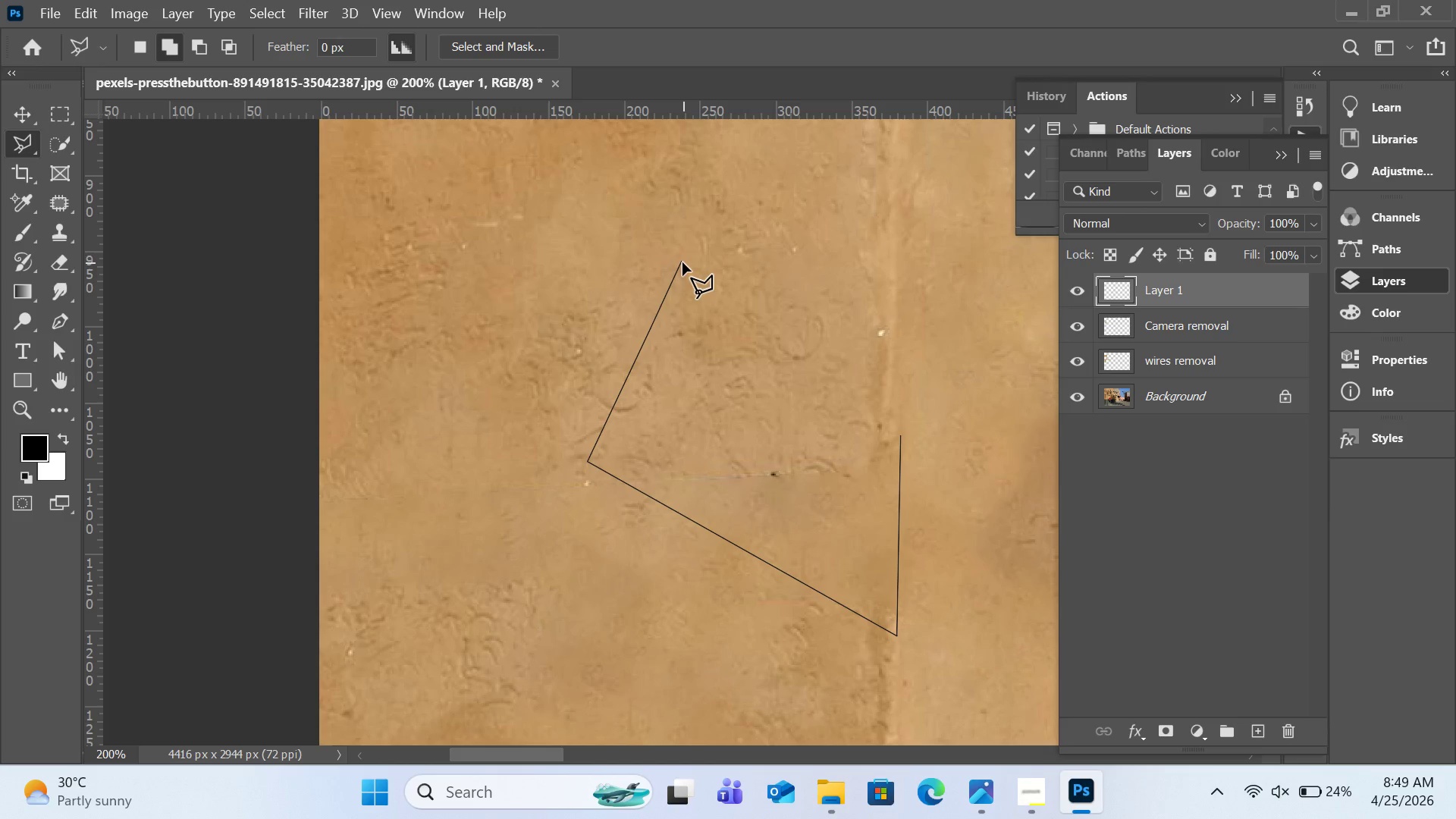 
key(Backspace)
 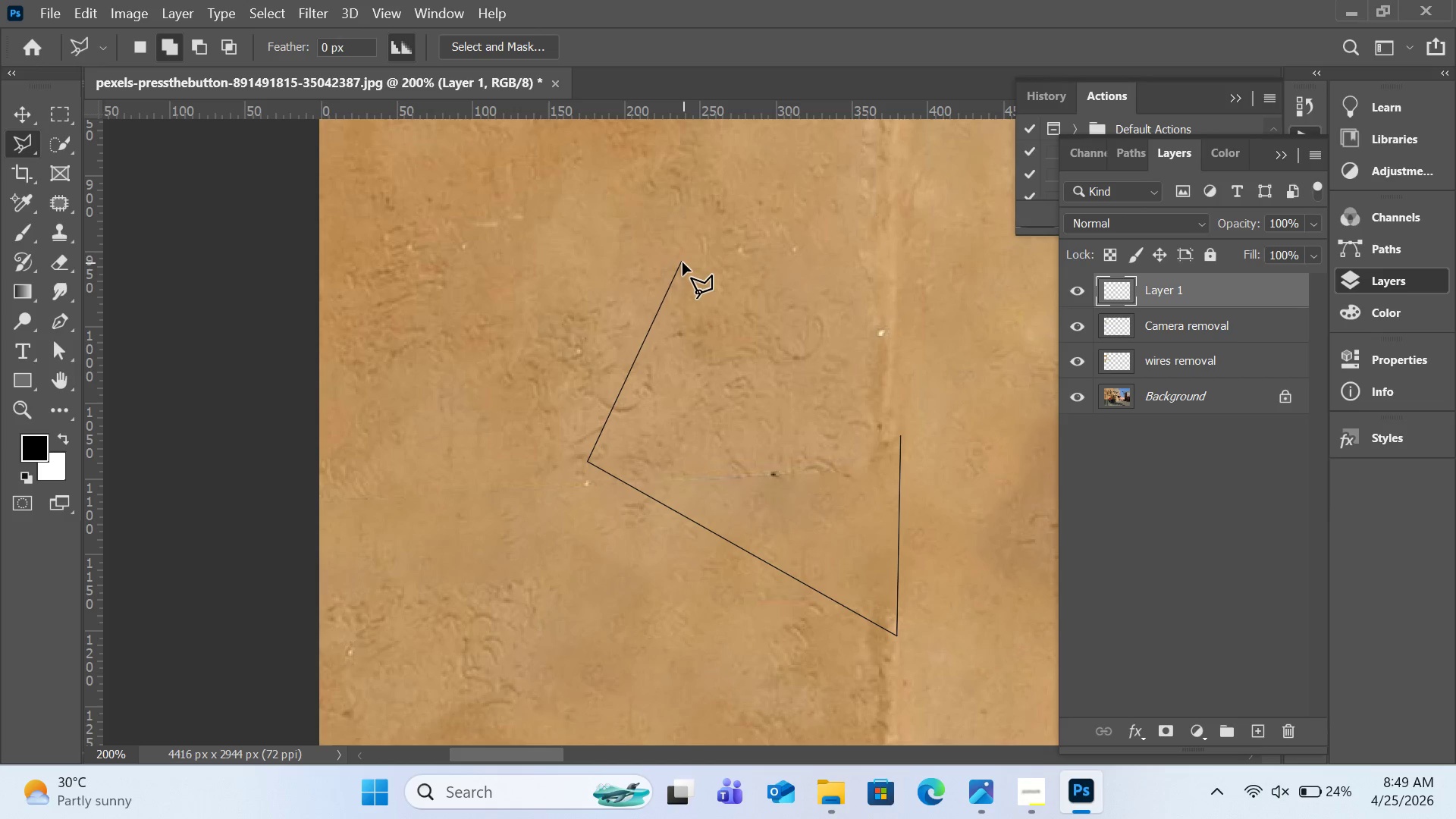 
key(Backspace)
 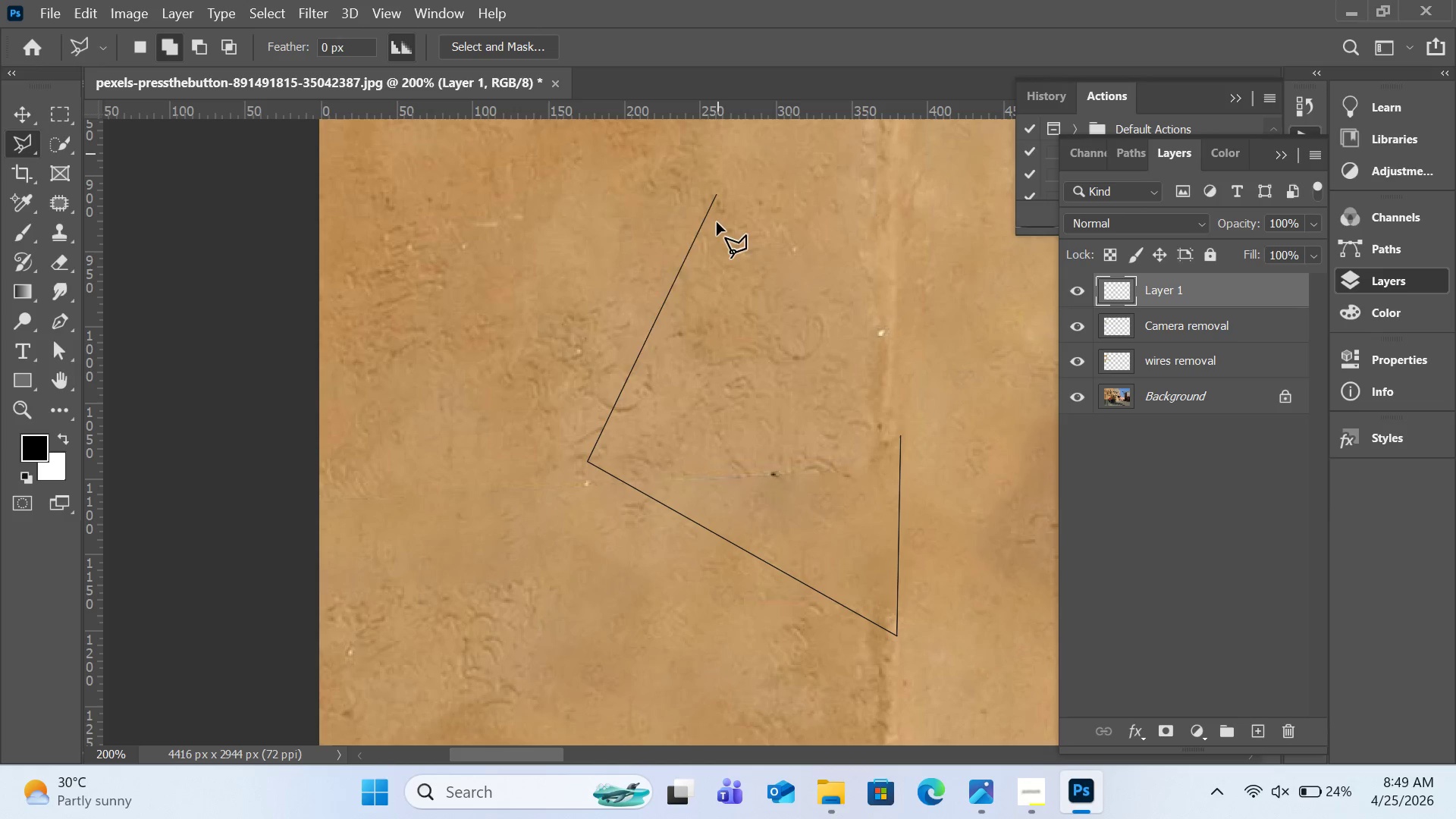 
scroll: coordinate [715, 227], scroll_direction: up, amount: 3.0
 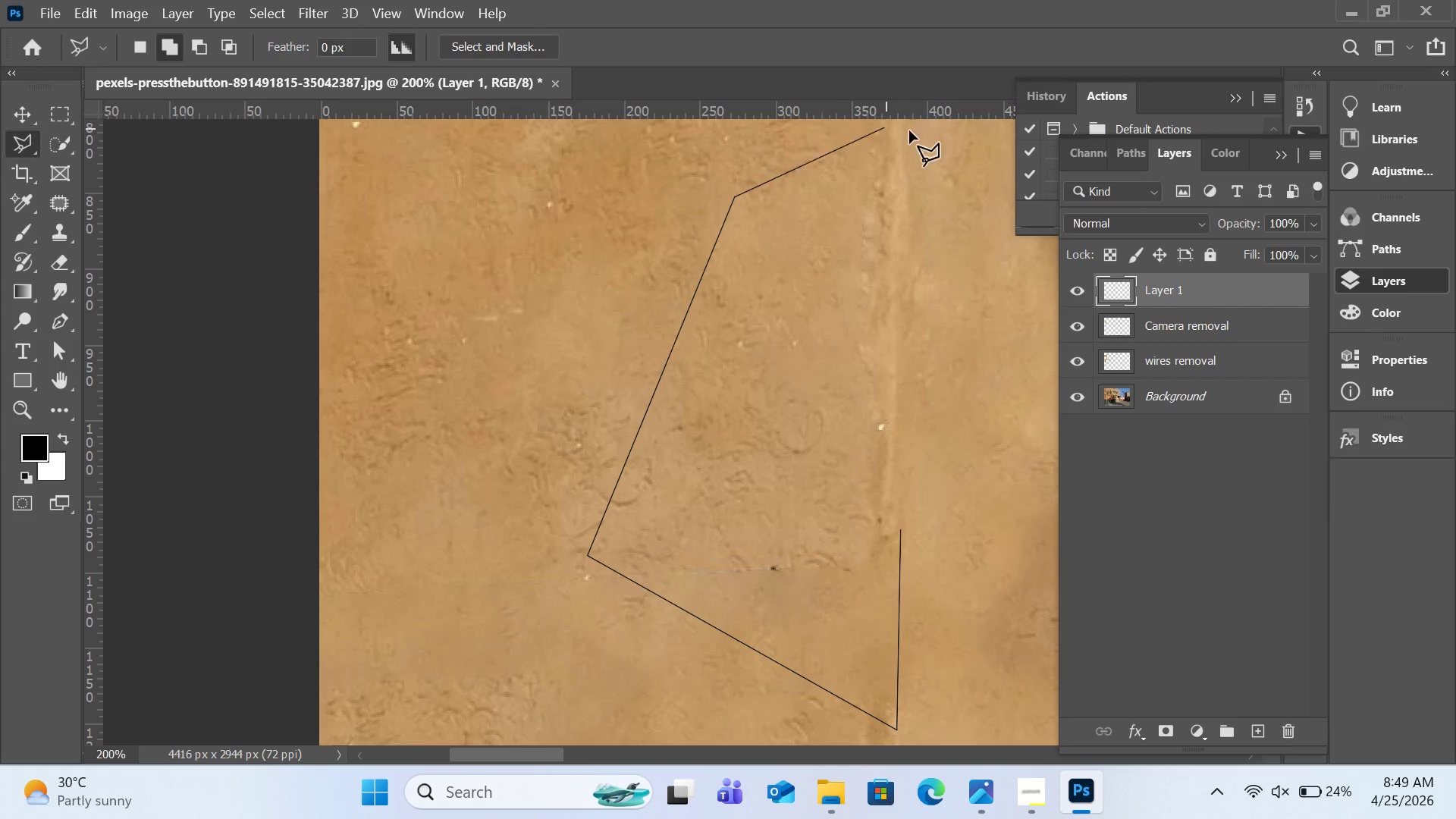 
left_click_drag(start_coordinate=[966, 172], to_coordinate=[969, 214])
 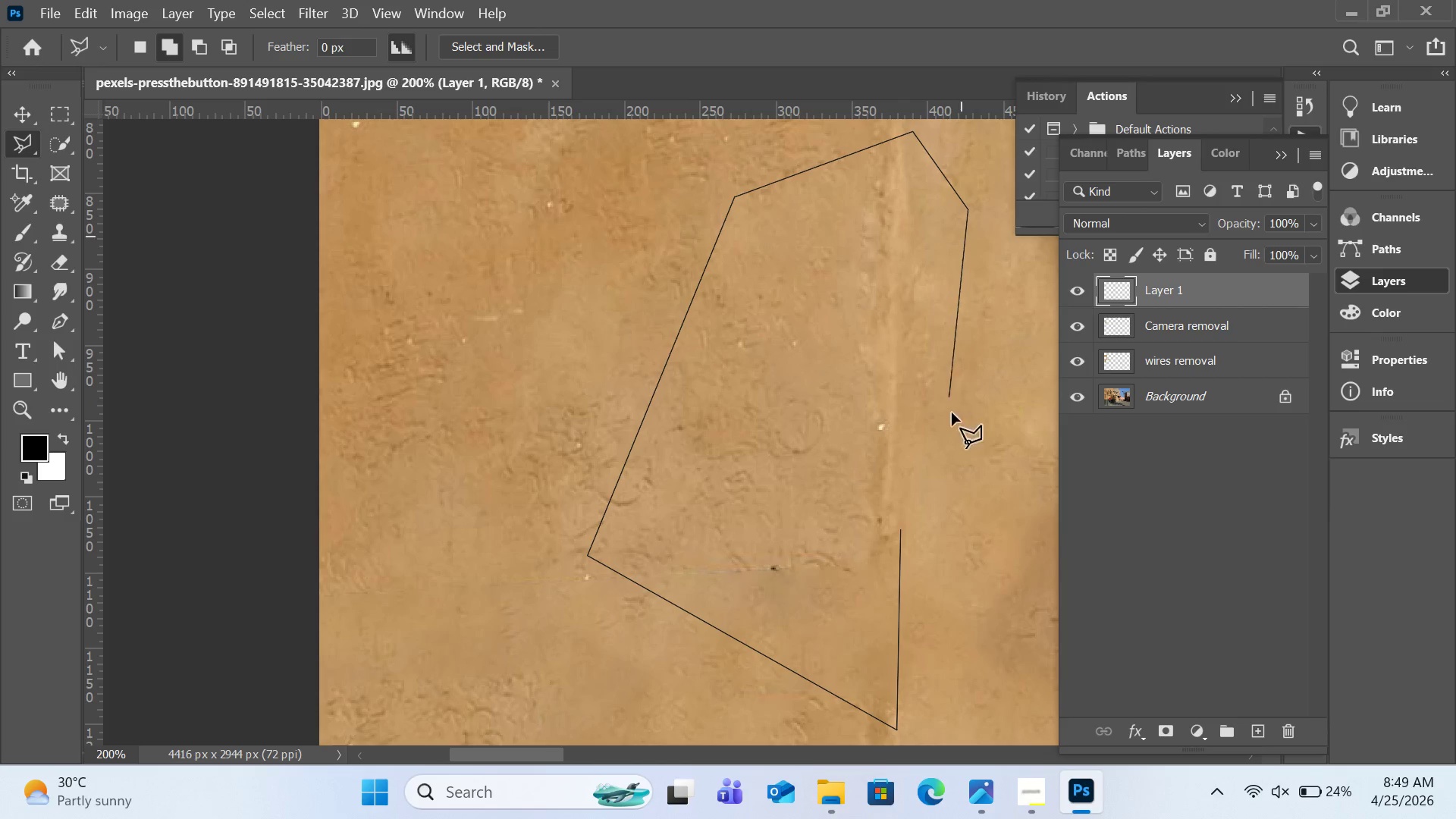 
left_click_drag(start_coordinate=[956, 423], to_coordinate=[959, 428])
 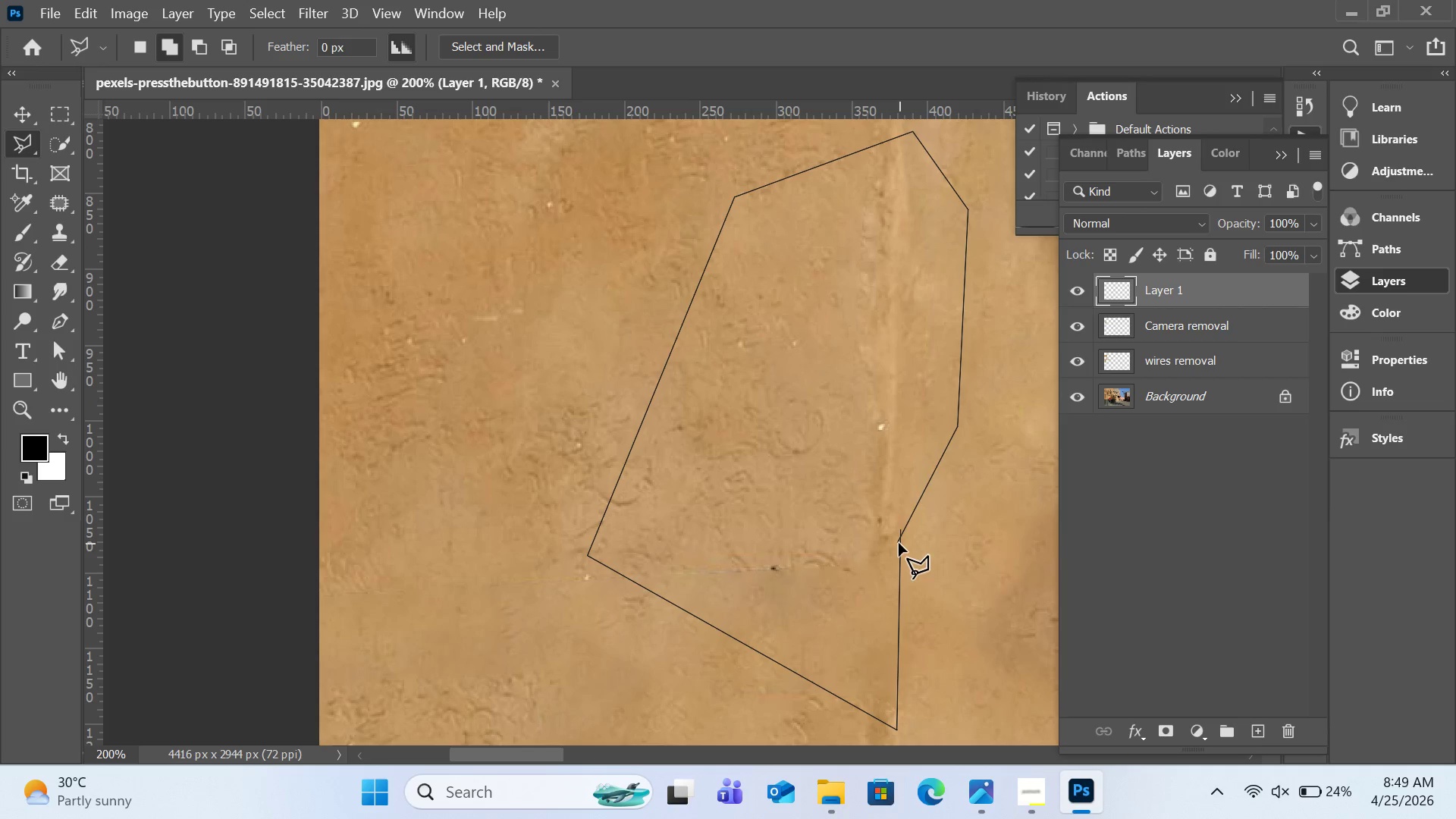 
left_click([900, 543])
 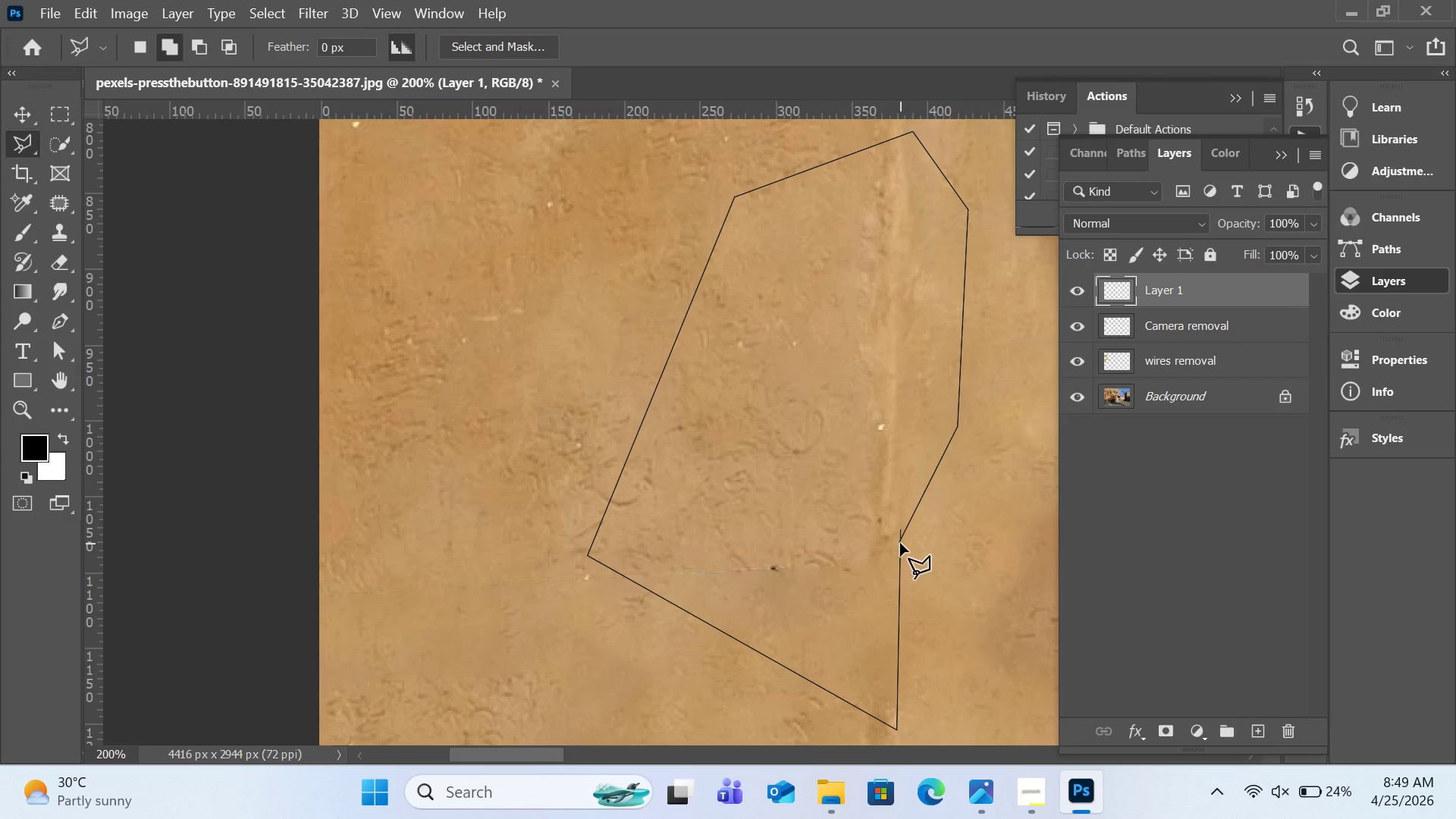 
double_click([900, 543])
 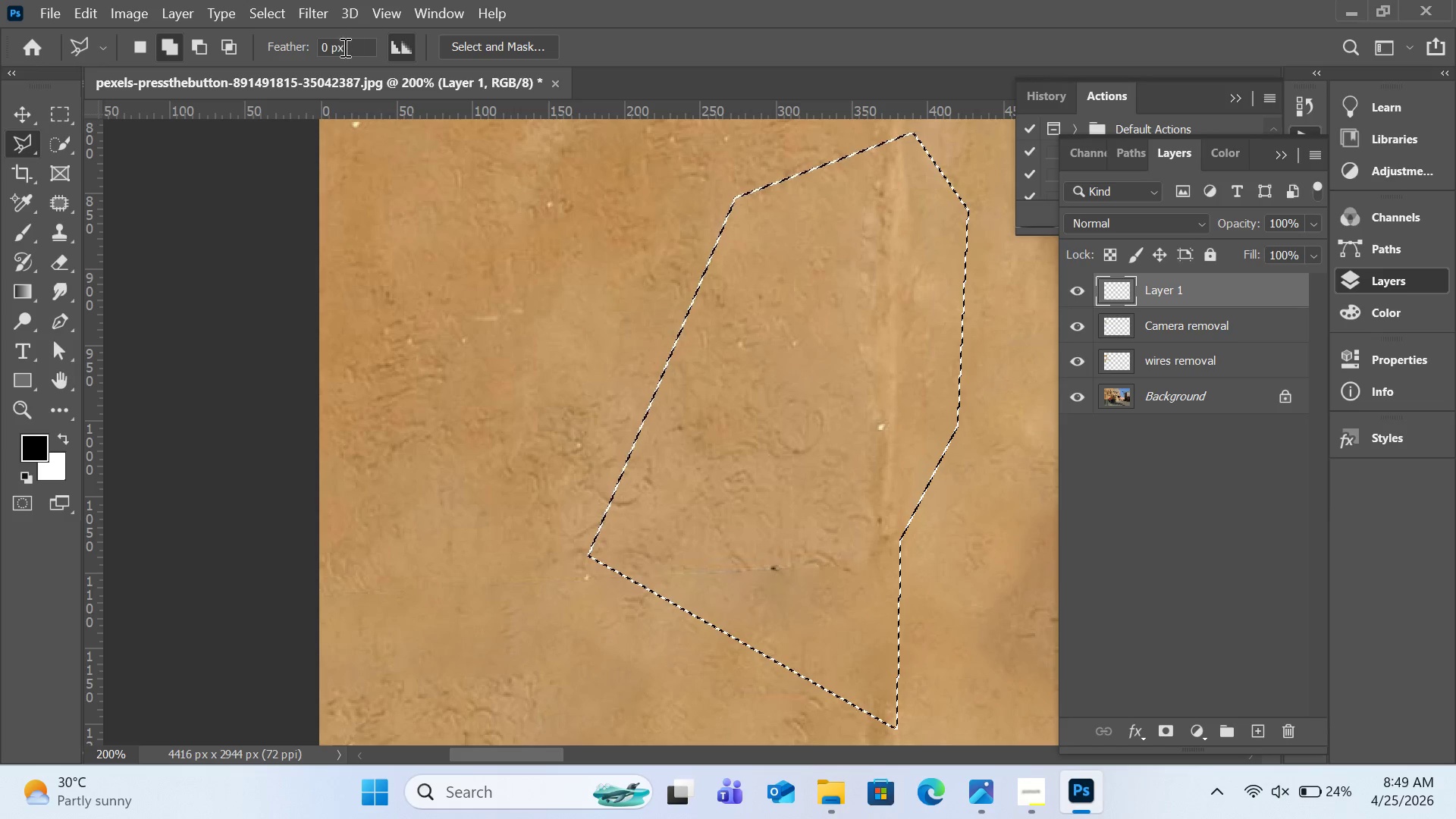 
double_click([331, 46])
 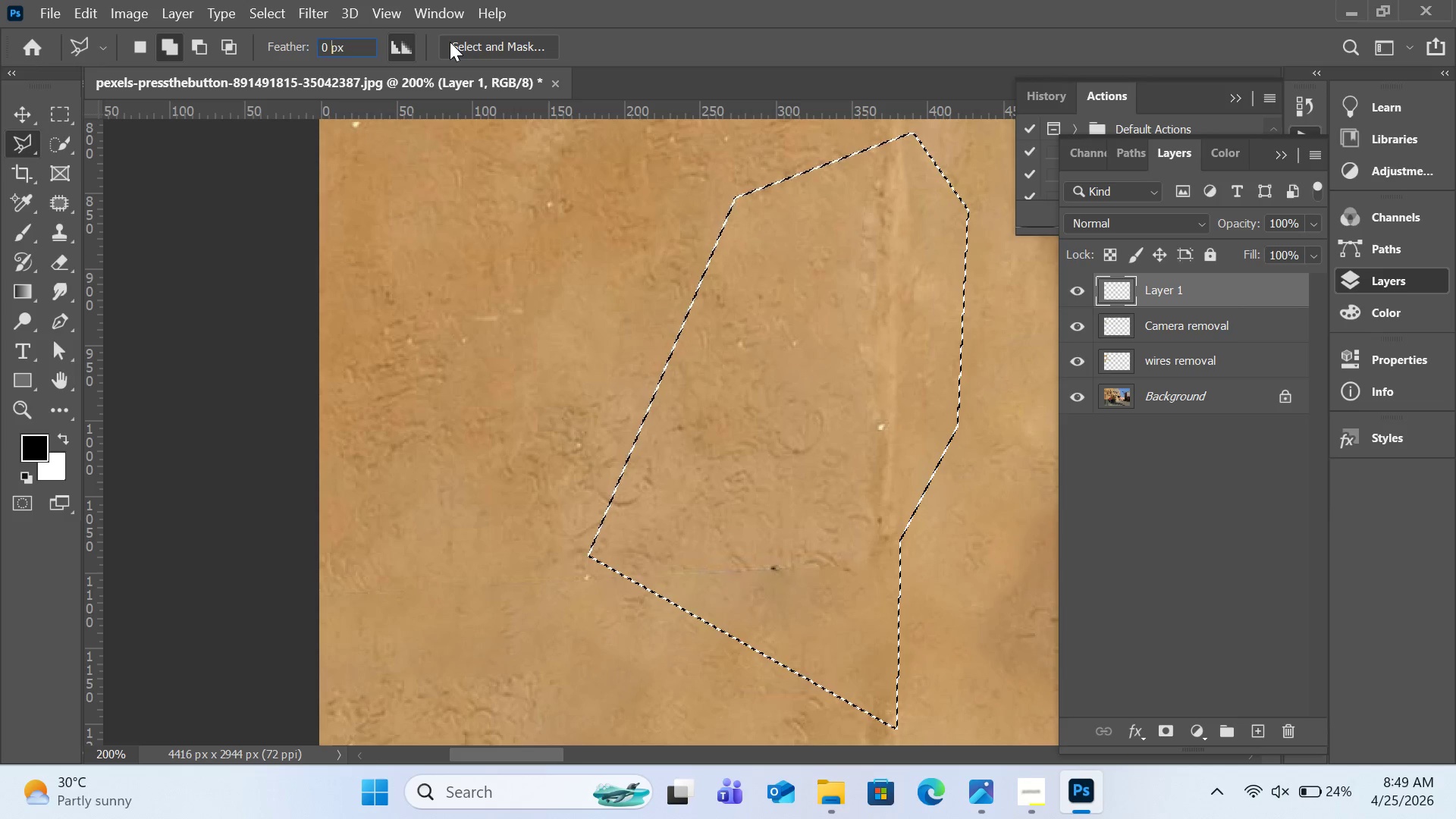 
key(Backspace)
 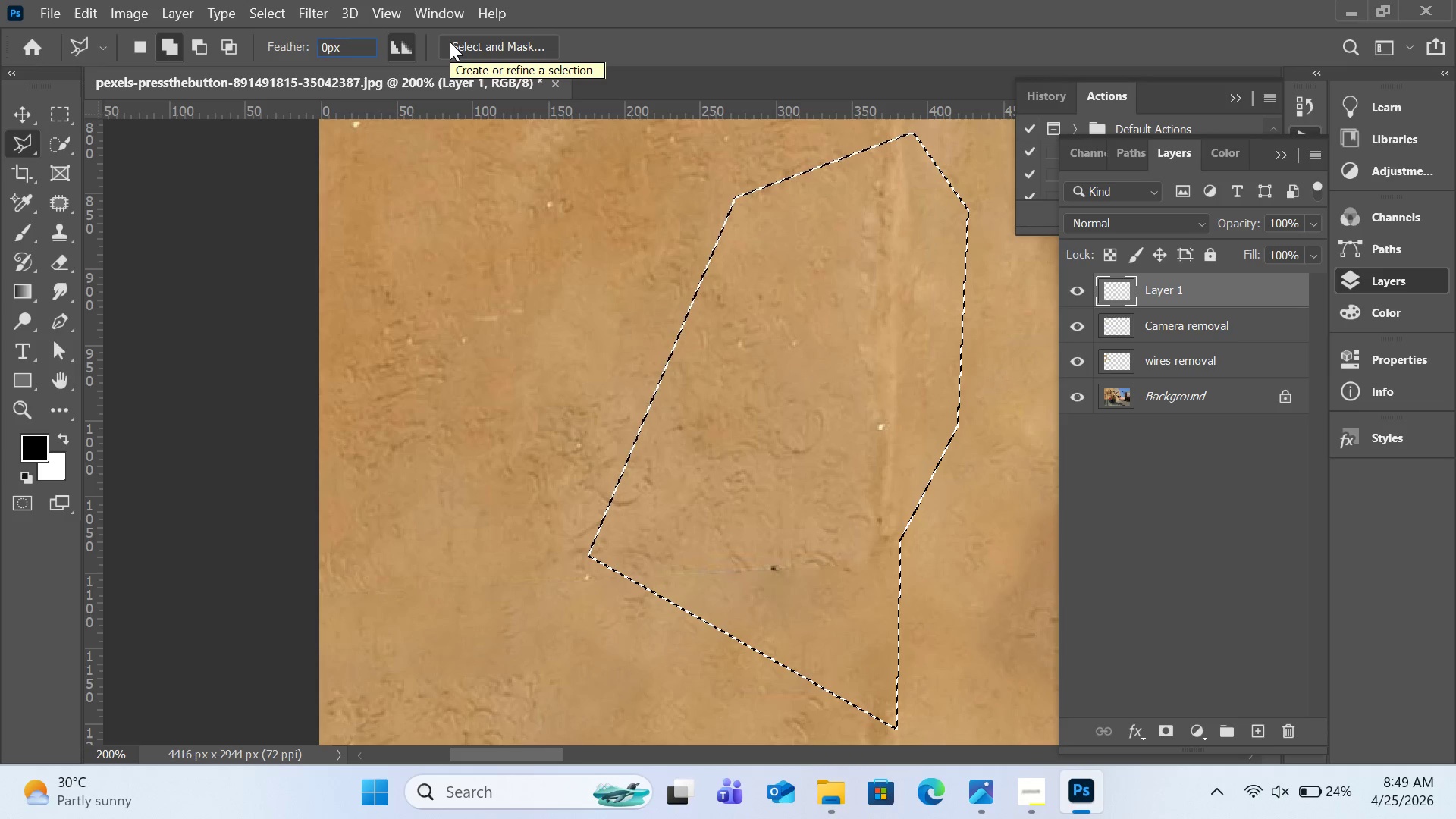 
key(Backspace)
 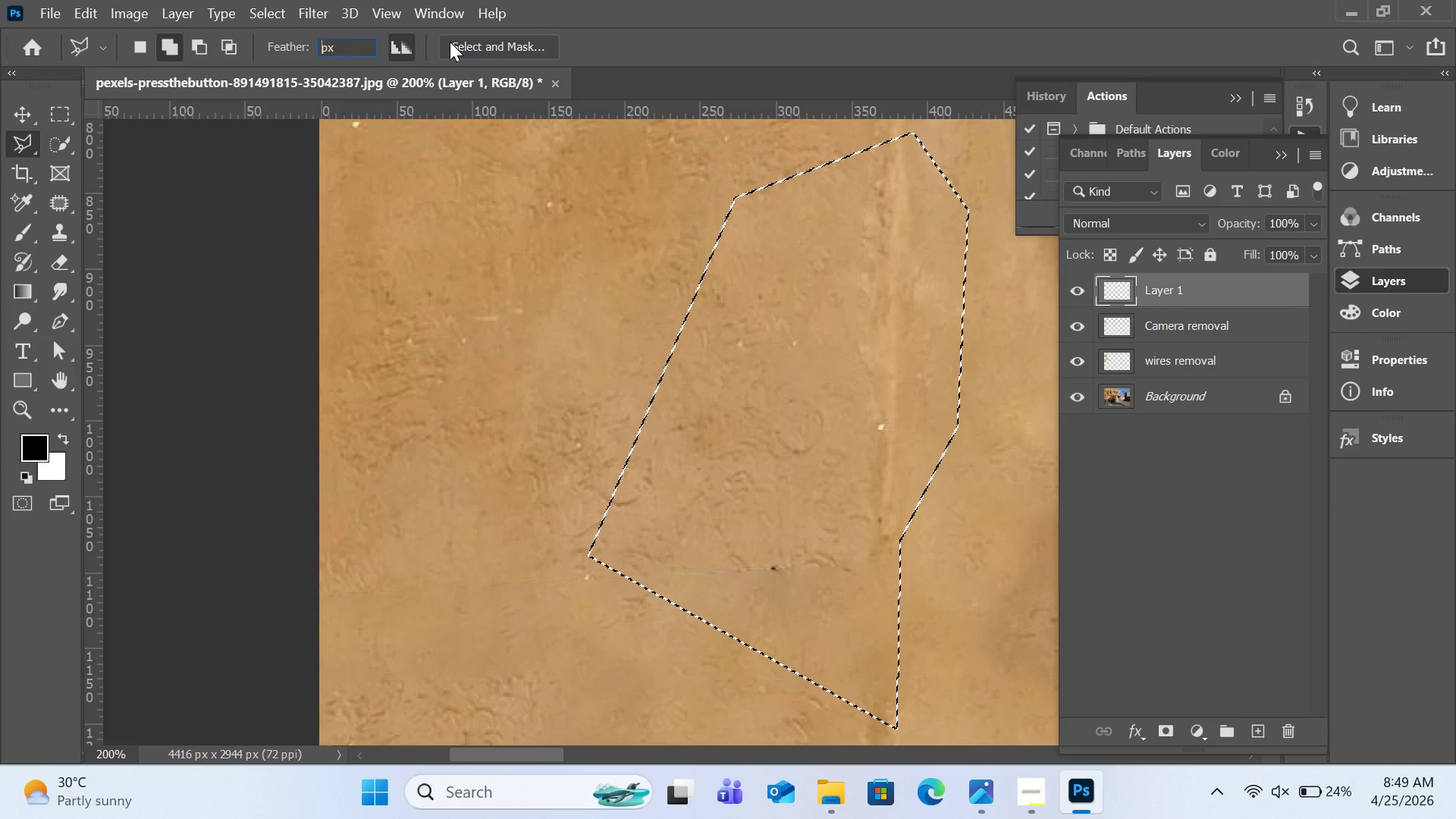 
key(2)
 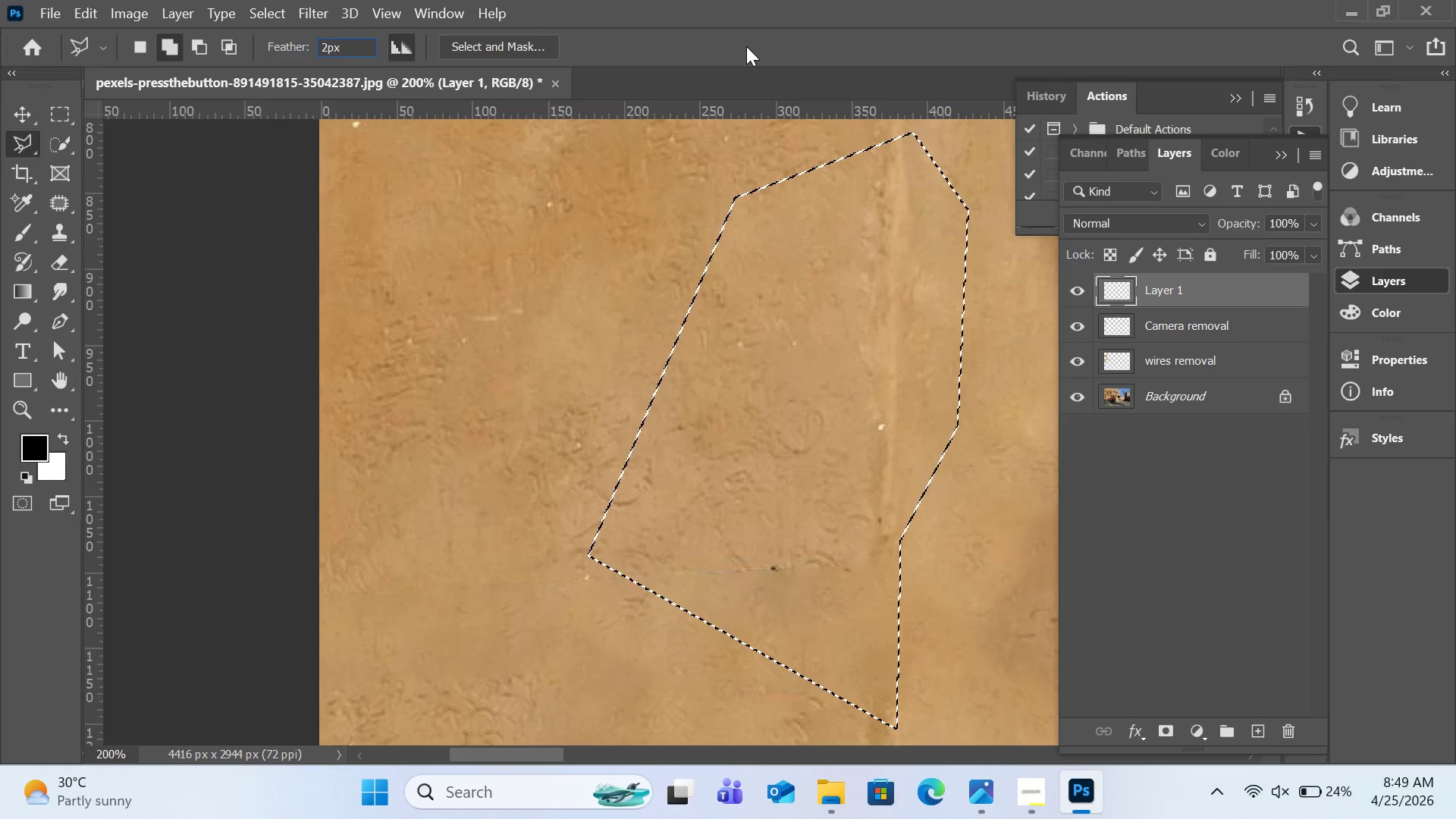 
left_click([746, 46])
 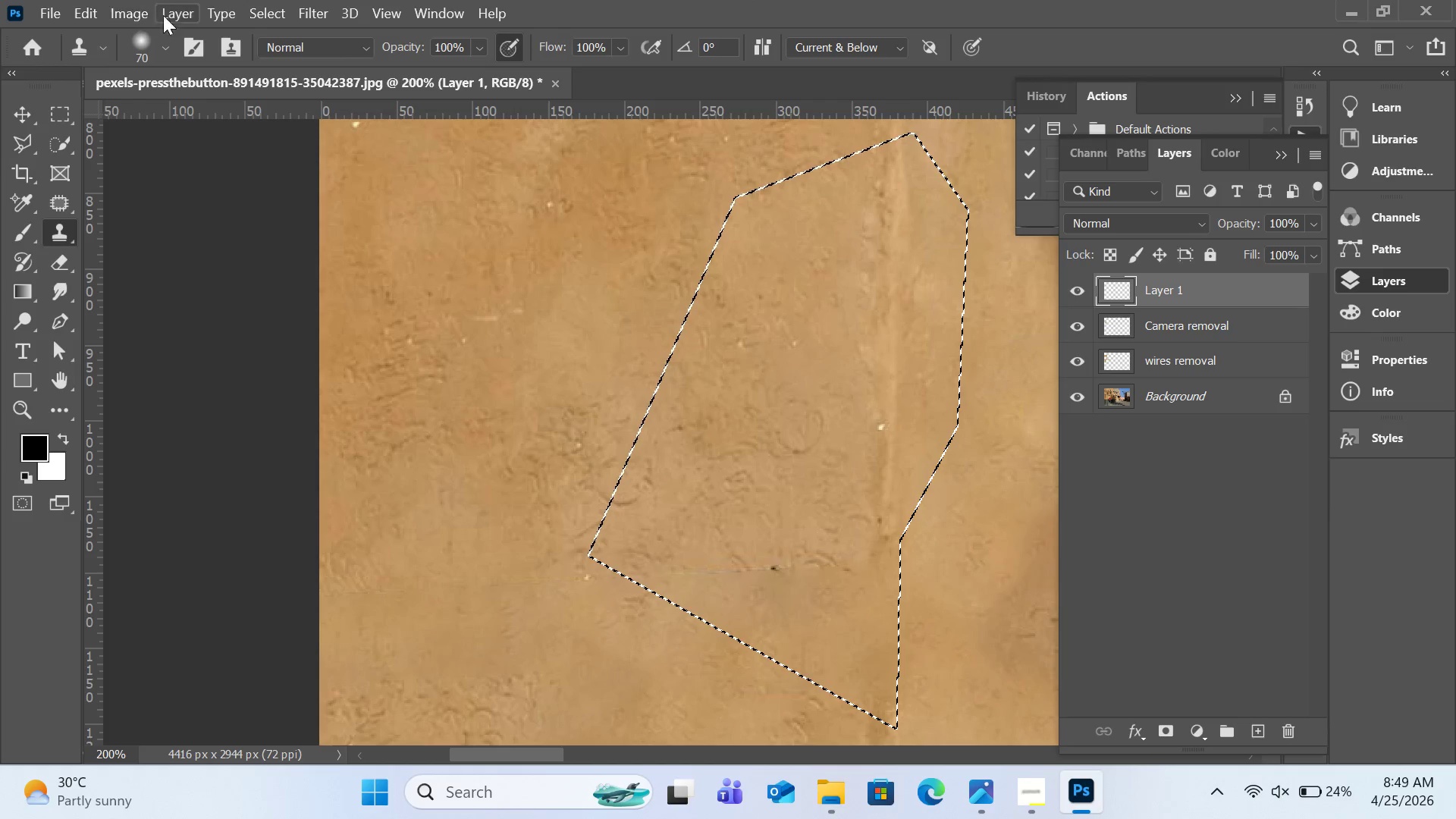 
wait(7.56)
 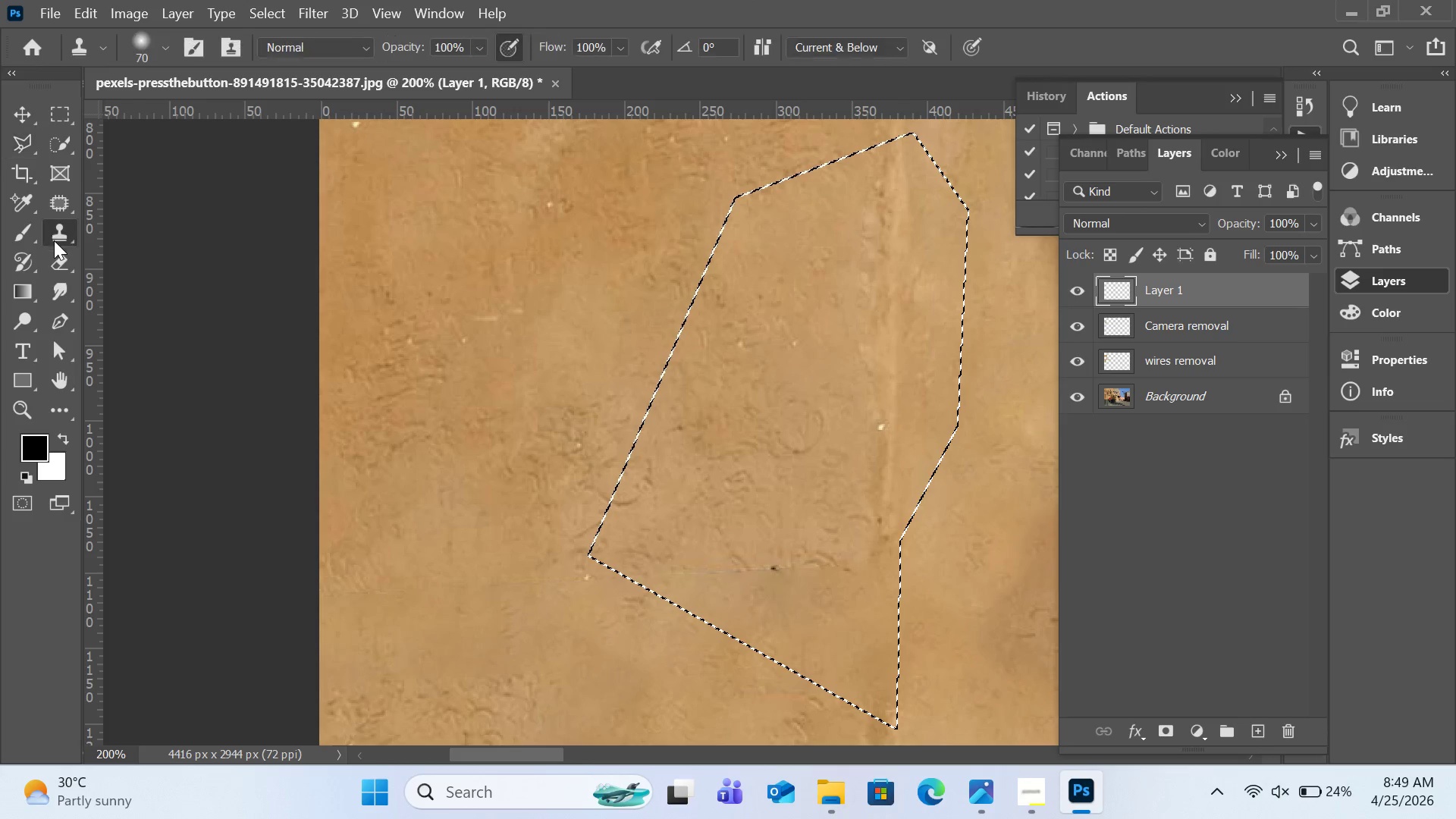 
left_click([297, 11])
 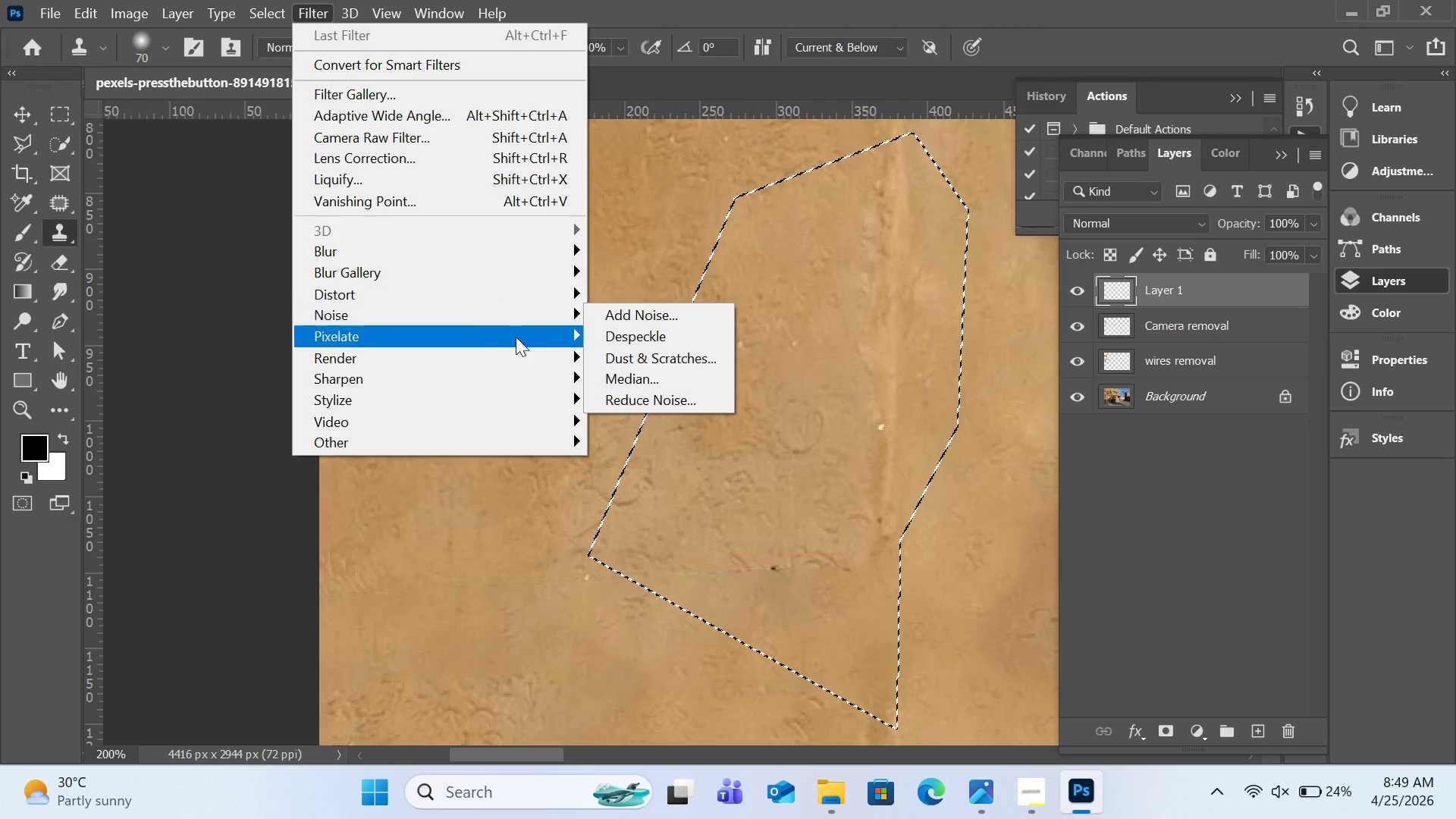 
mouse_move([531, 412])
 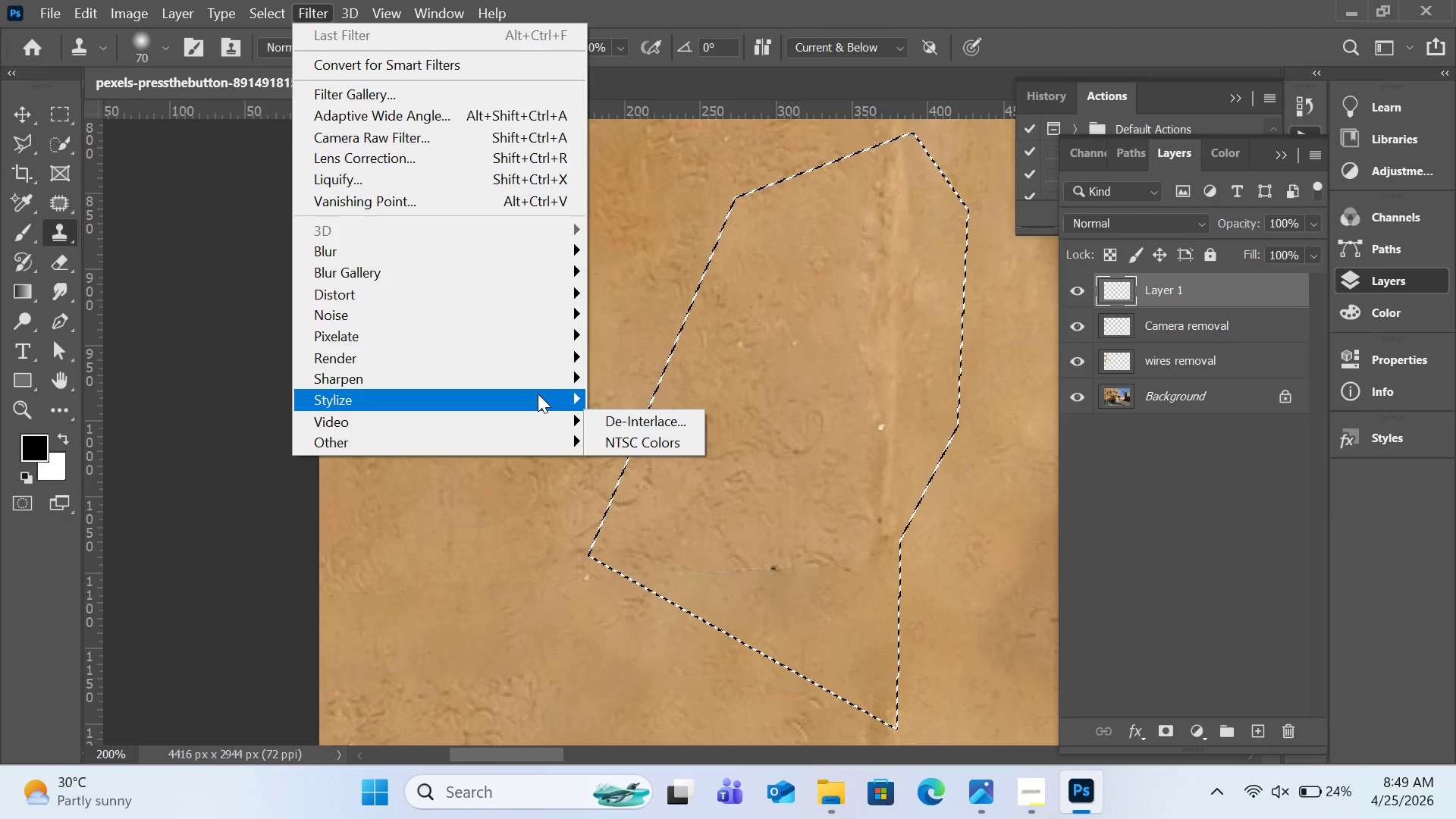 
mouse_move([538, 379])
 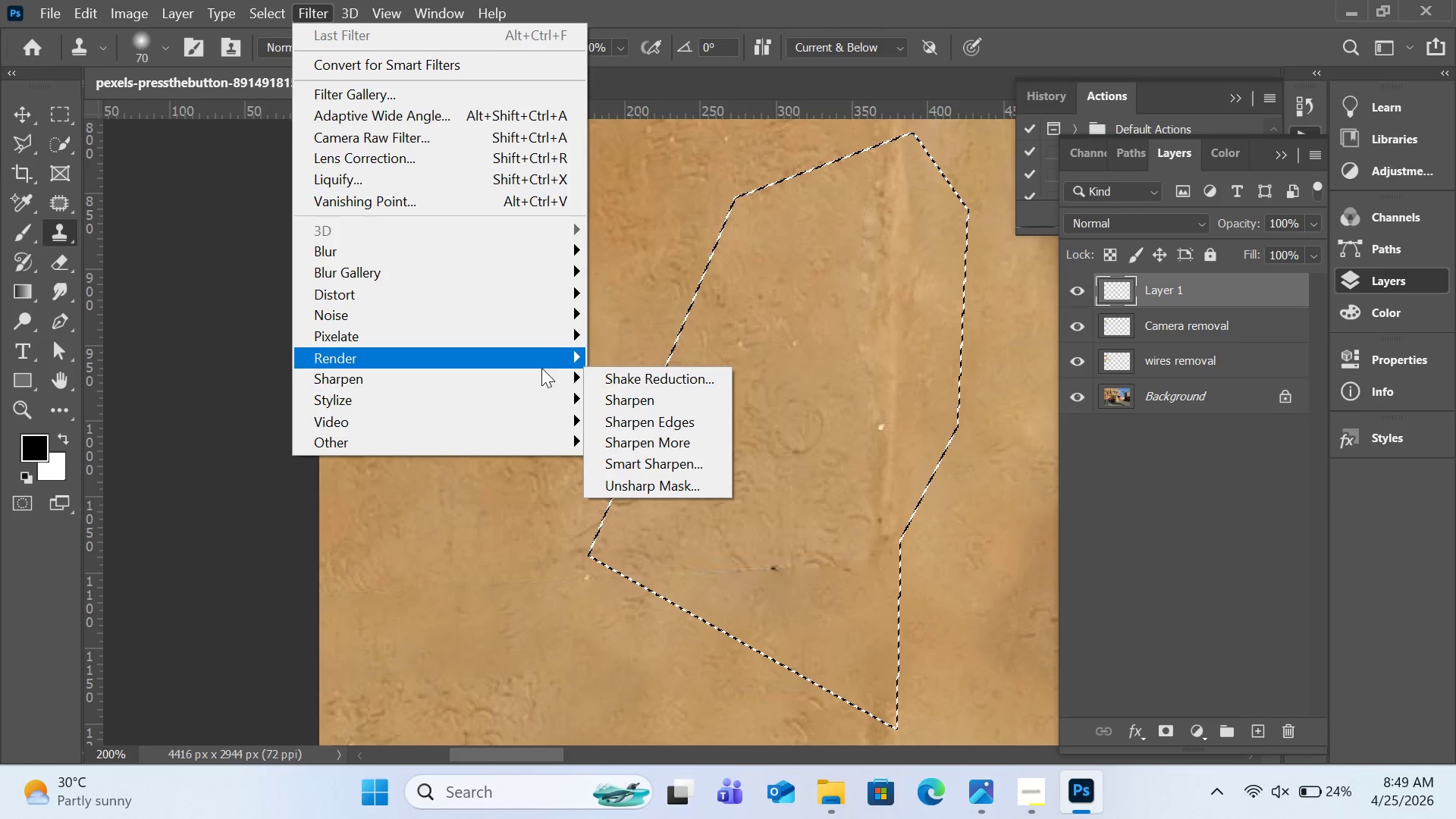 
mouse_move([546, 331])
 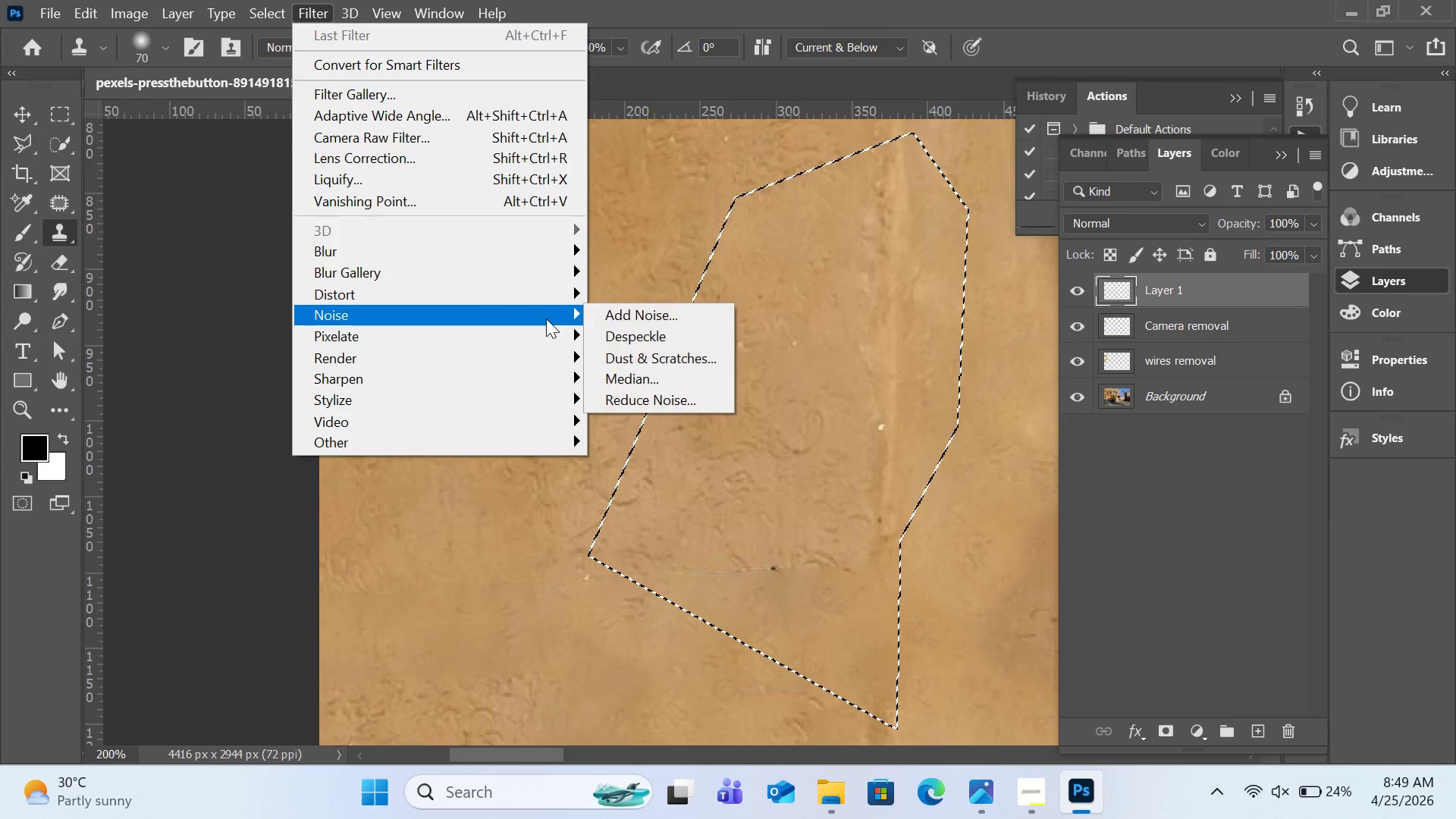 
mouse_move([546, 314])
 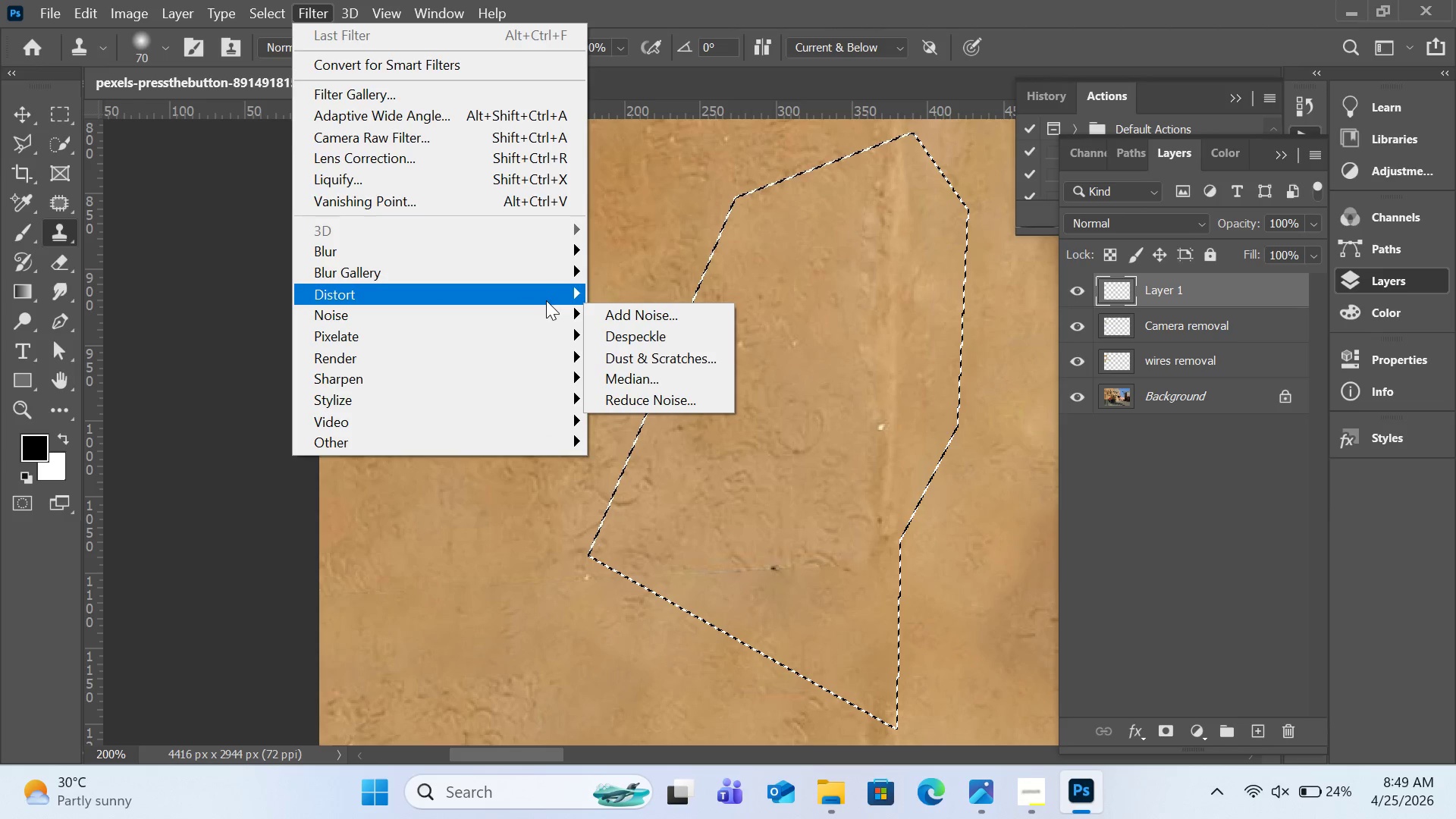 
mouse_move([544, 281])
 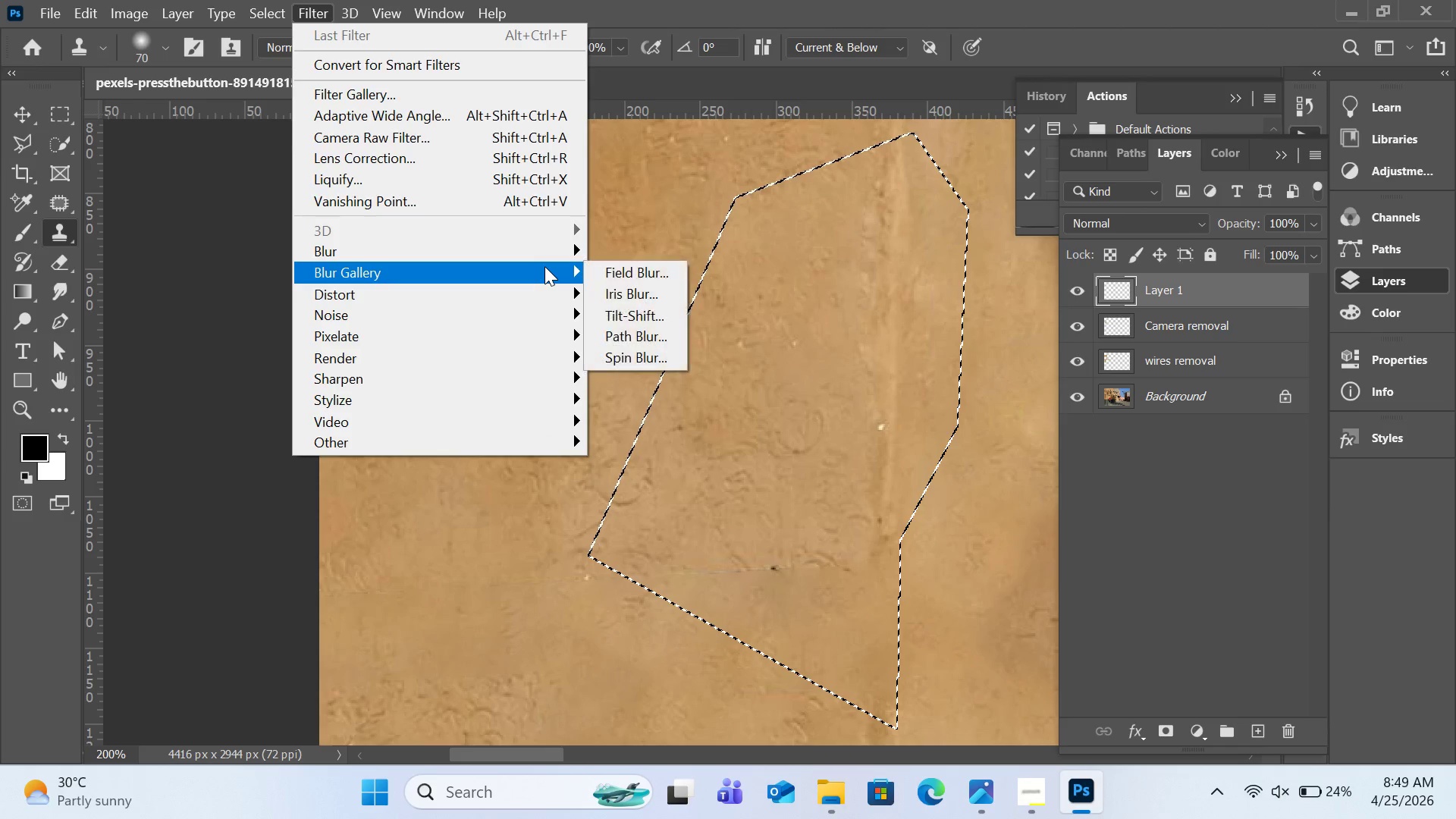 
mouse_move([546, 249])
 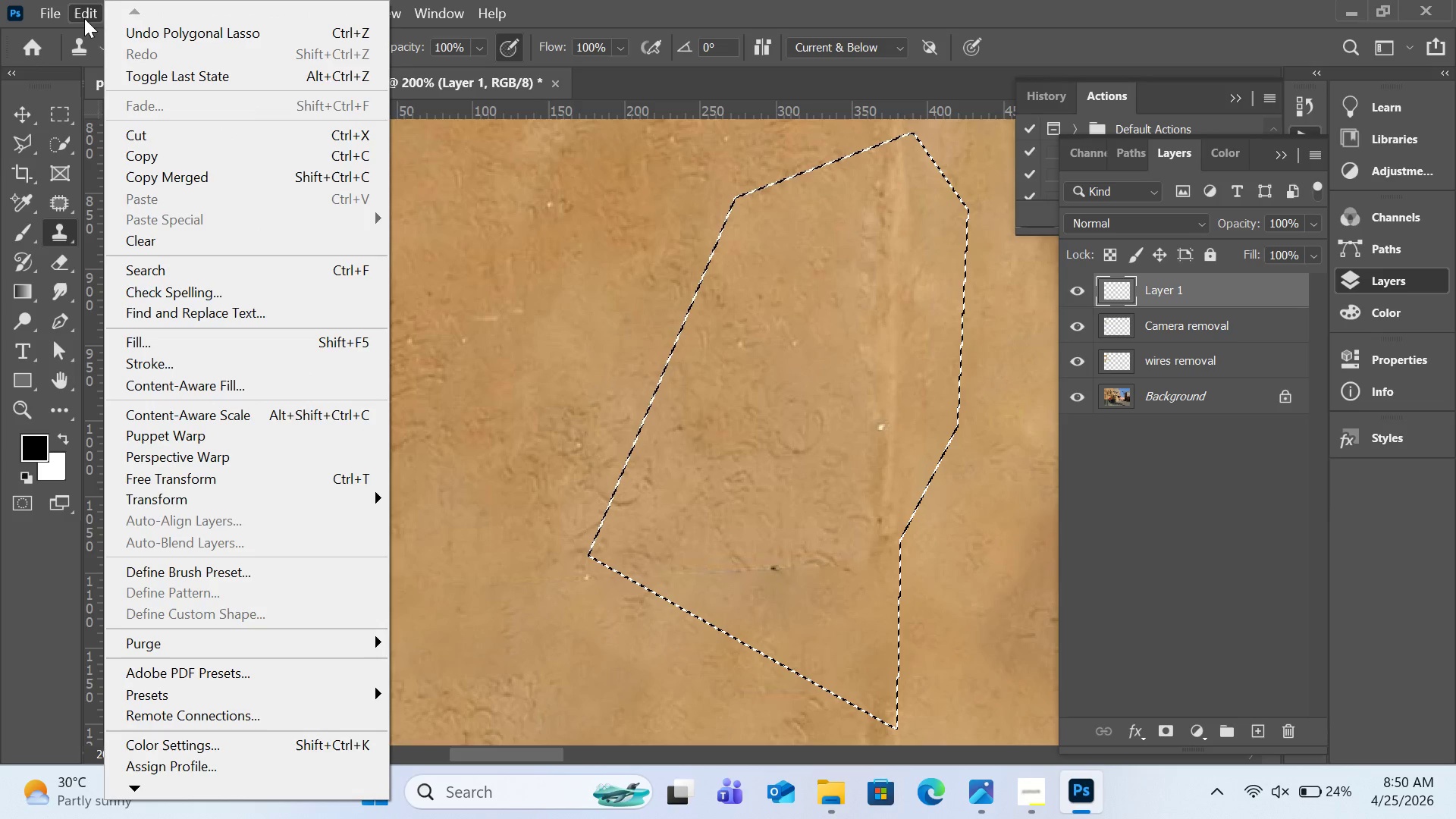 
wait(7.92)
 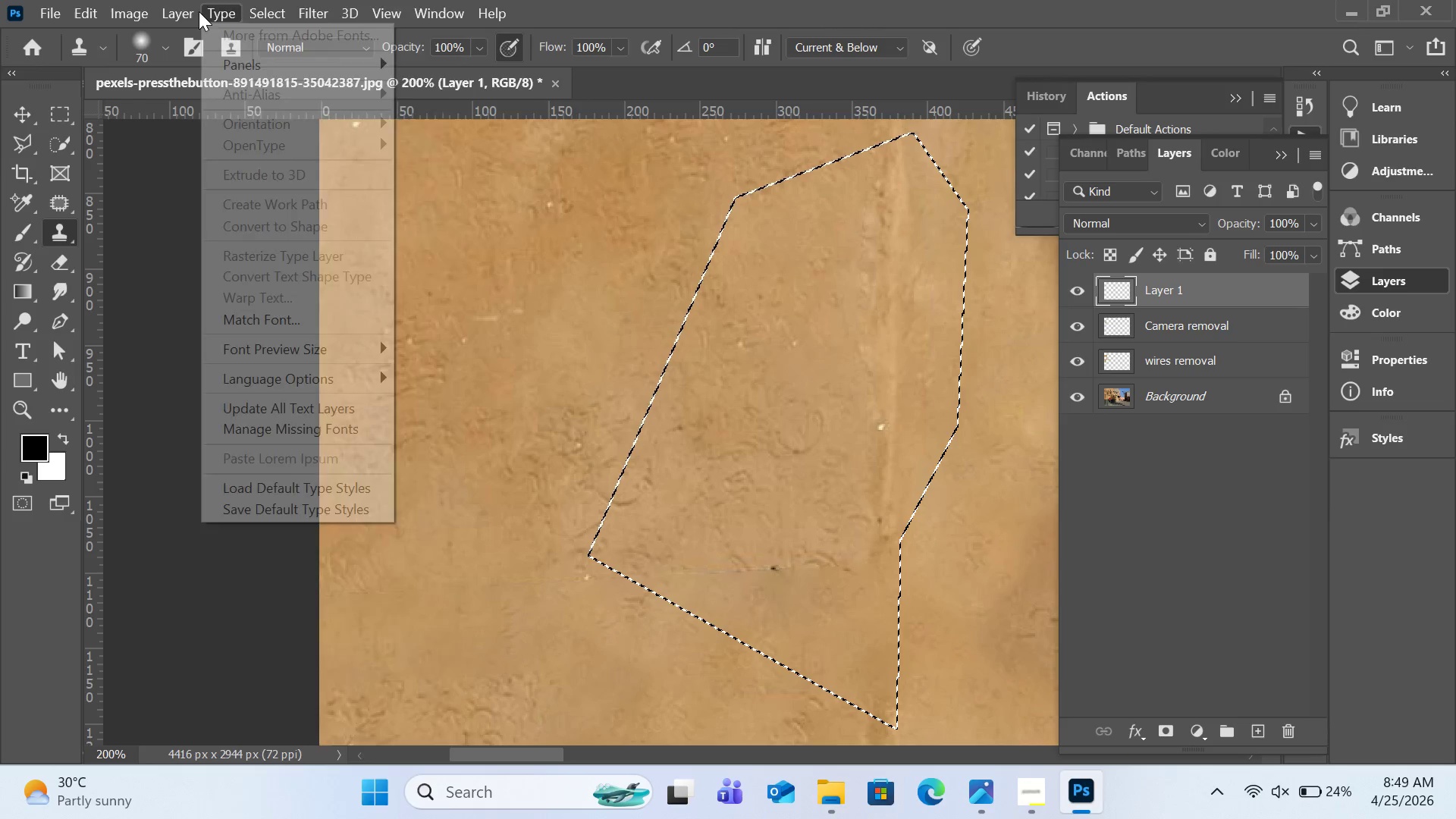 
mouse_move([312, 4])
 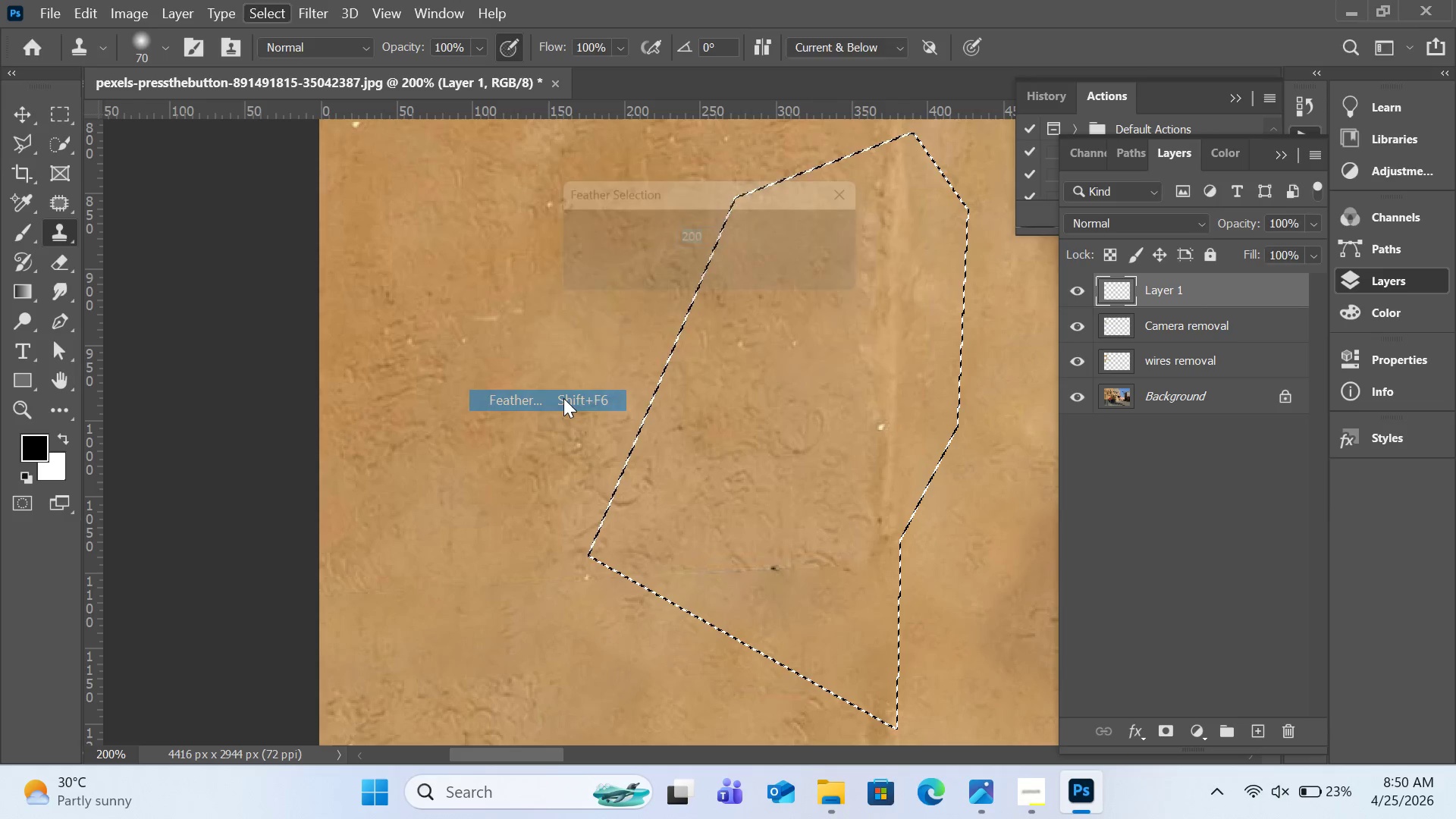 
wait(8.35)
 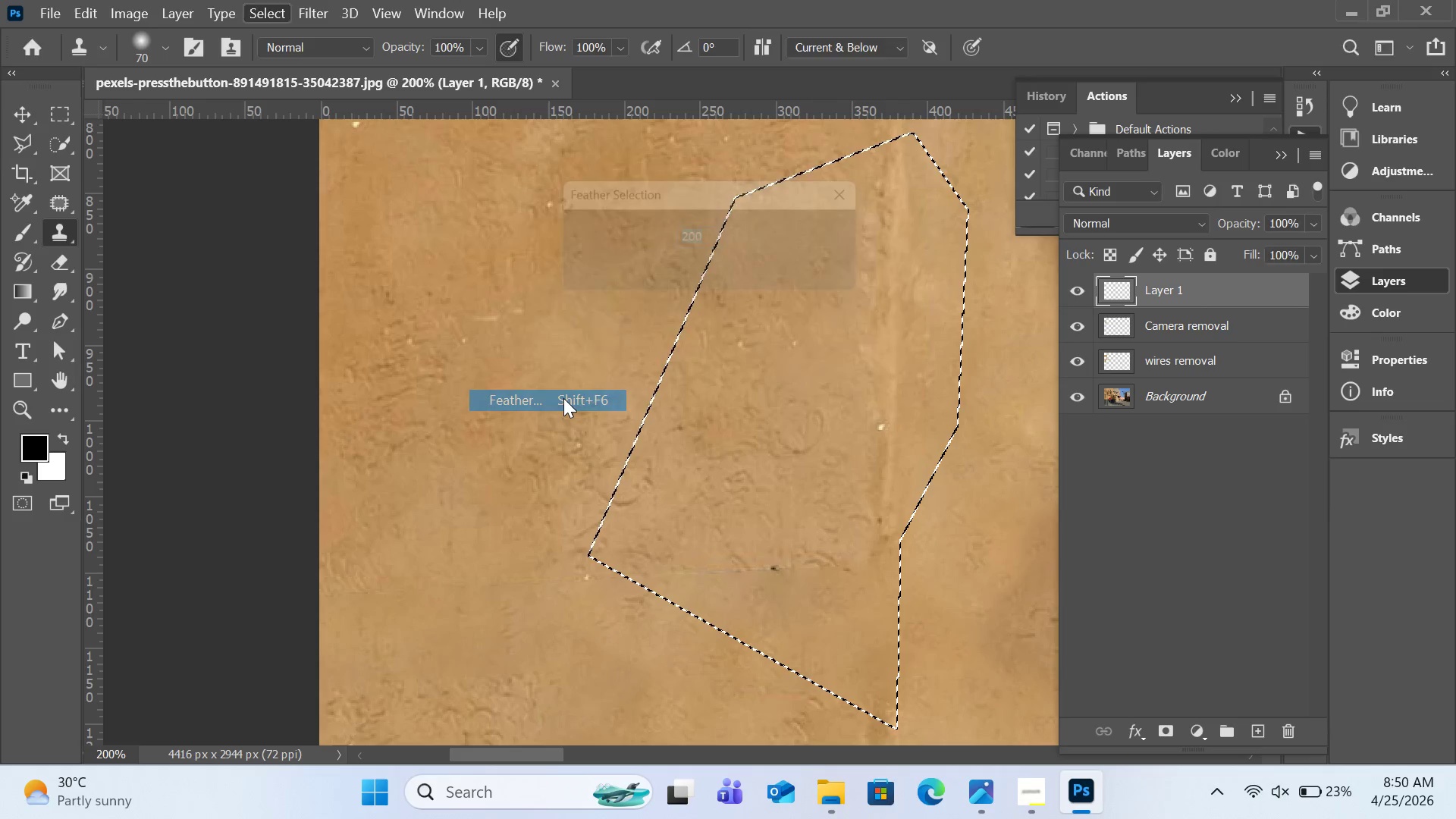 
key(Backspace)
 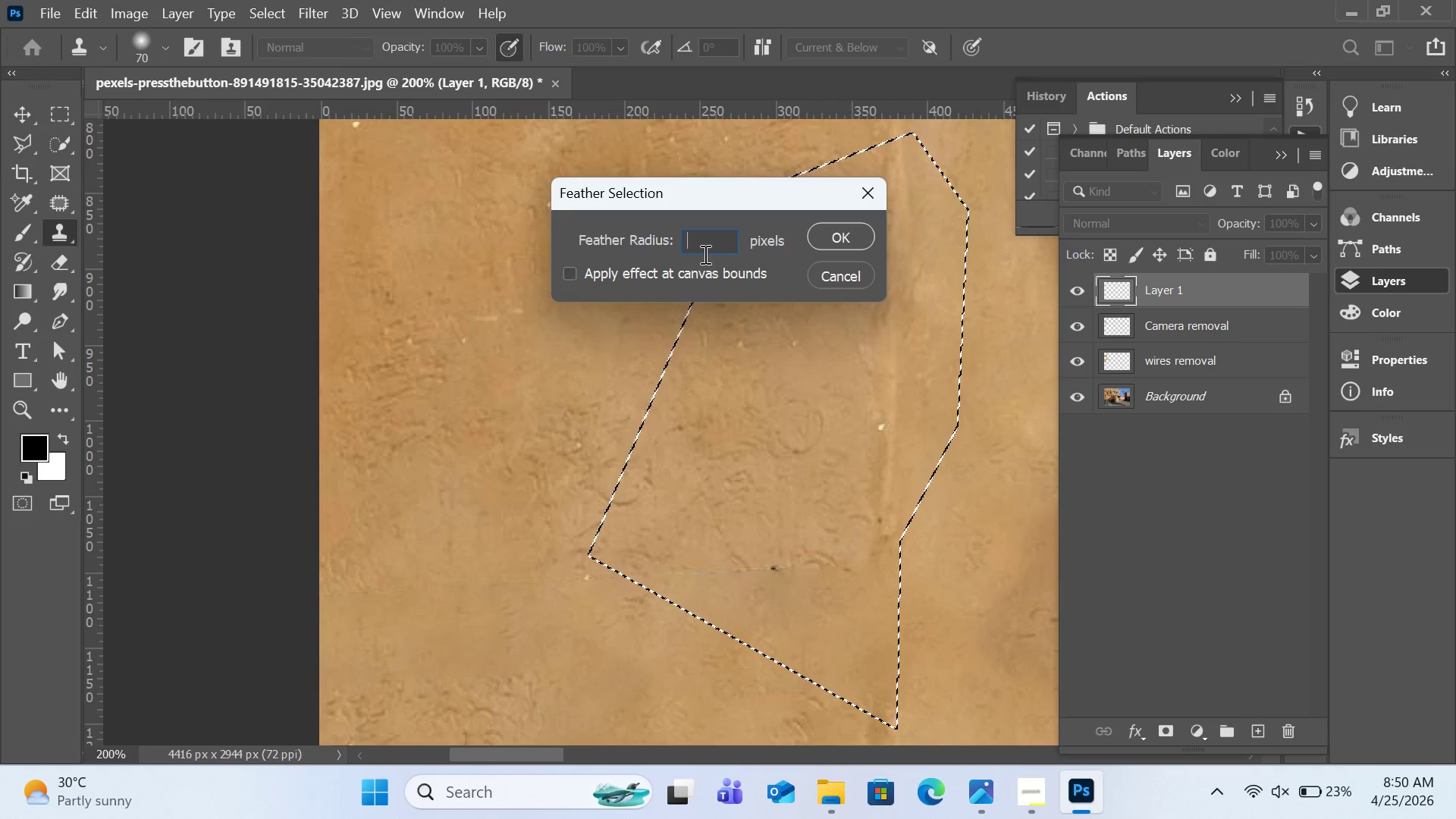 
key(2)
 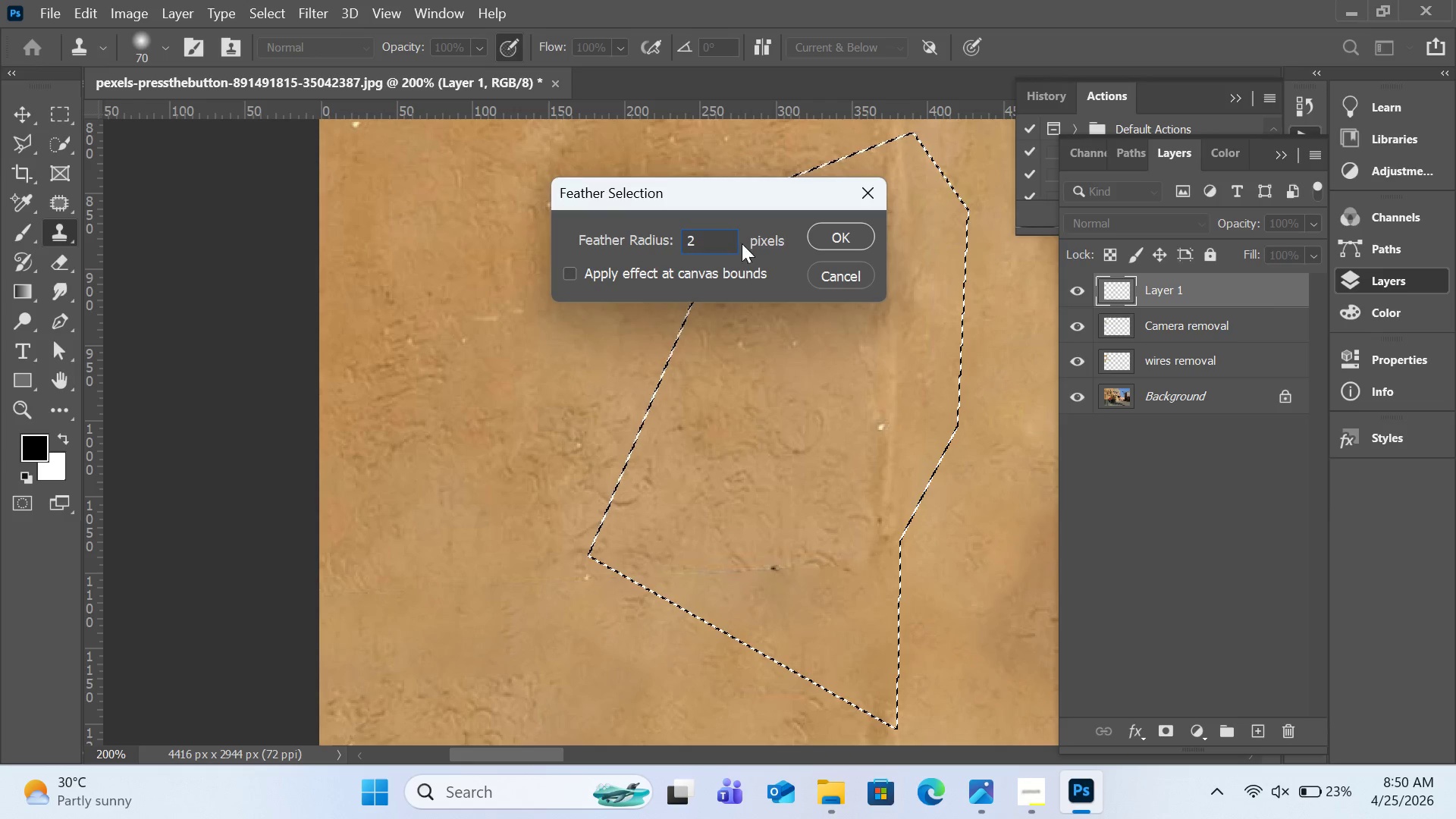 
left_click([832, 237])
 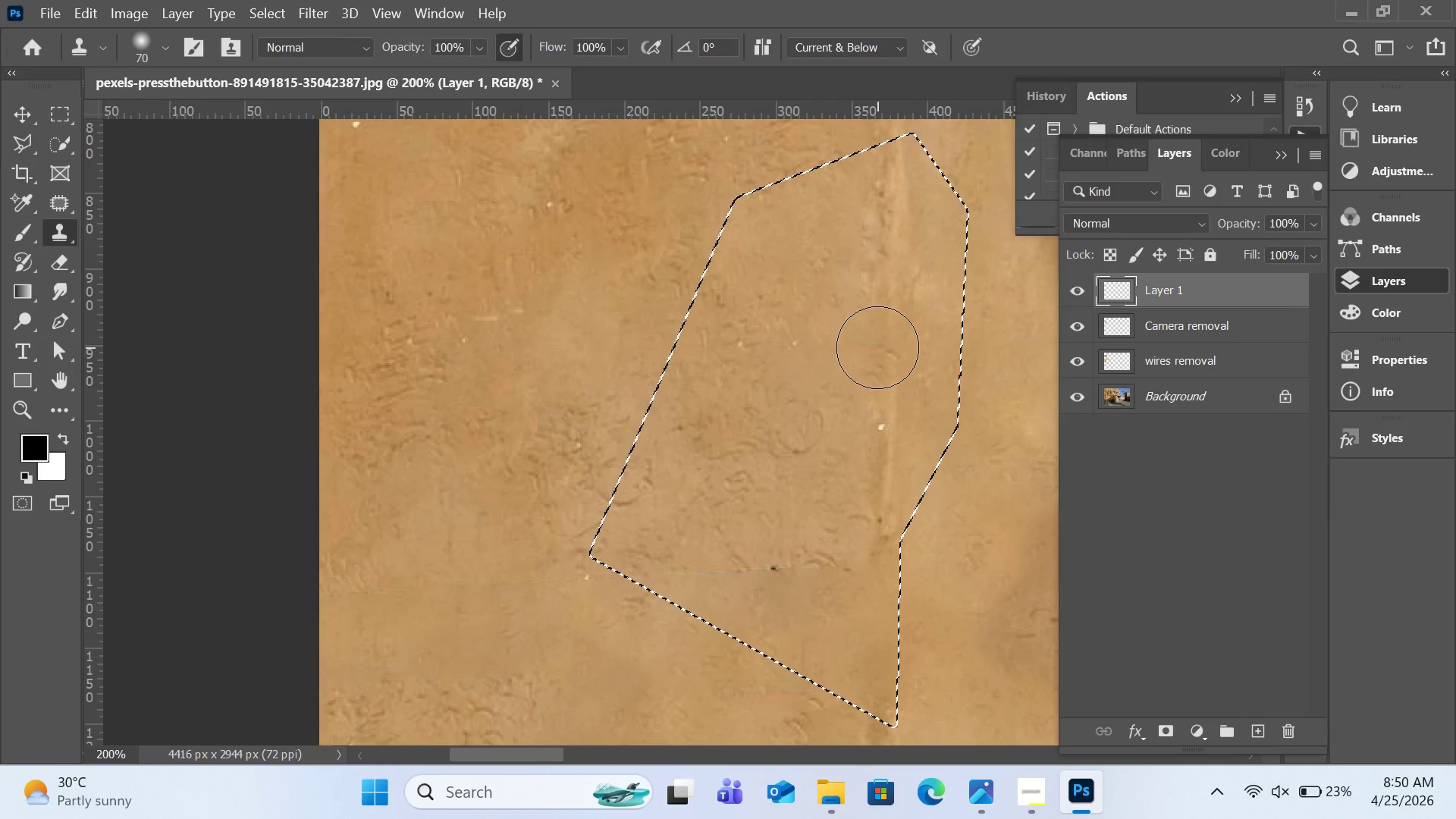 
hold_key(key=AltLeft, duration=1.81)
left_click([889, 430])
 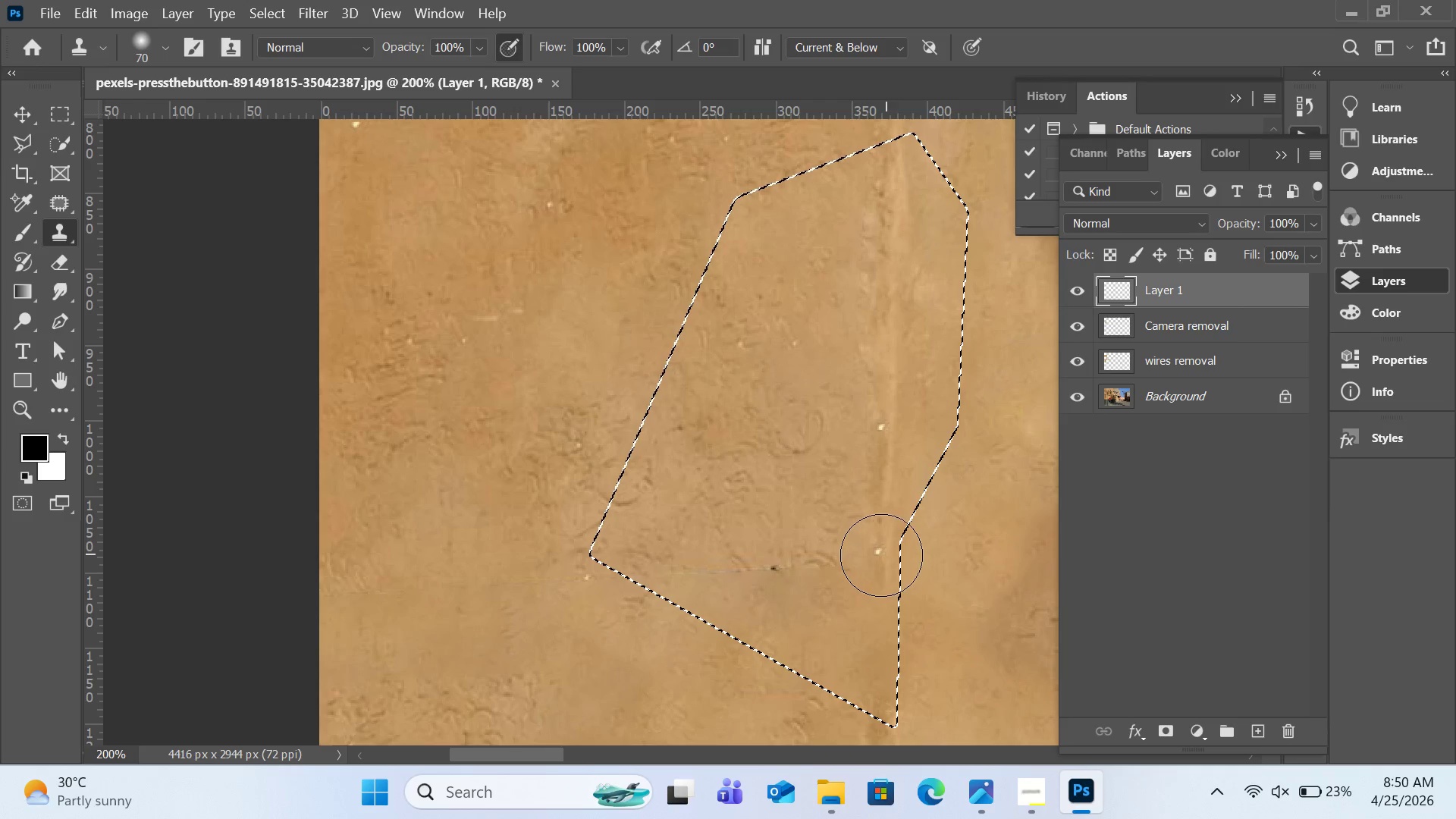 
left_click_drag(start_coordinate=[880, 556], to_coordinate=[876, 692])
 